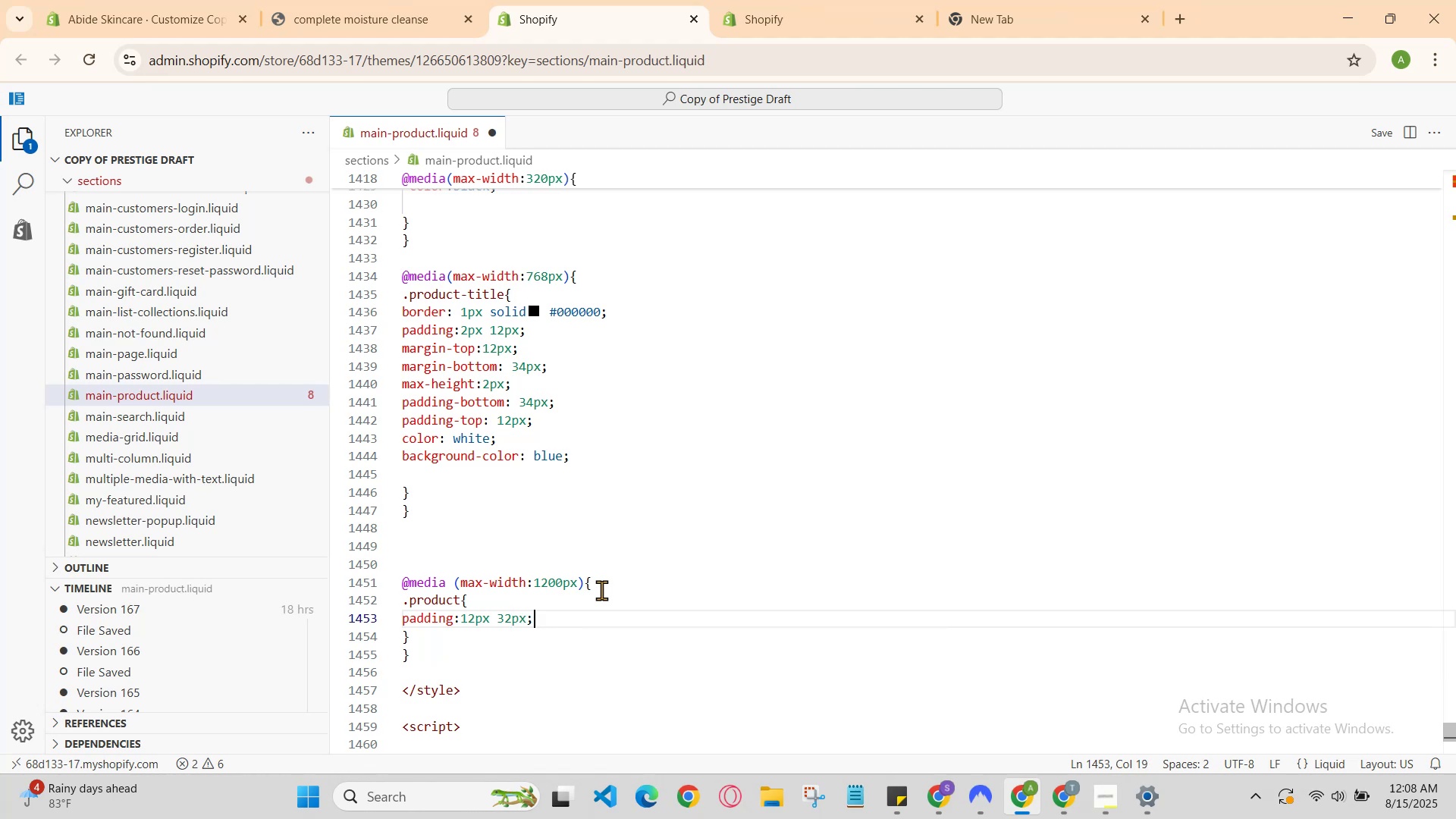 
 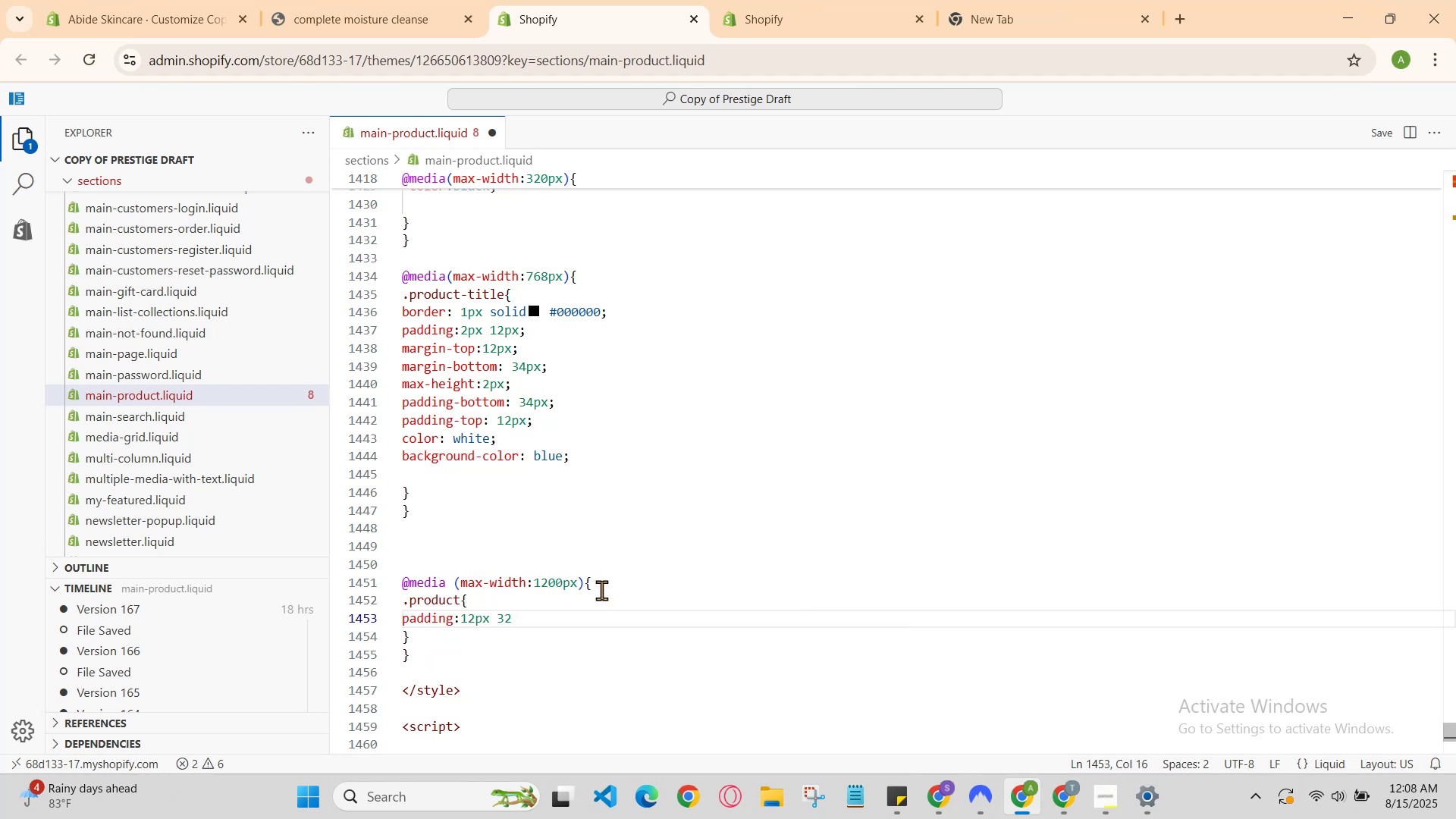 
hold_key(key=Enter, duration=0.39)
 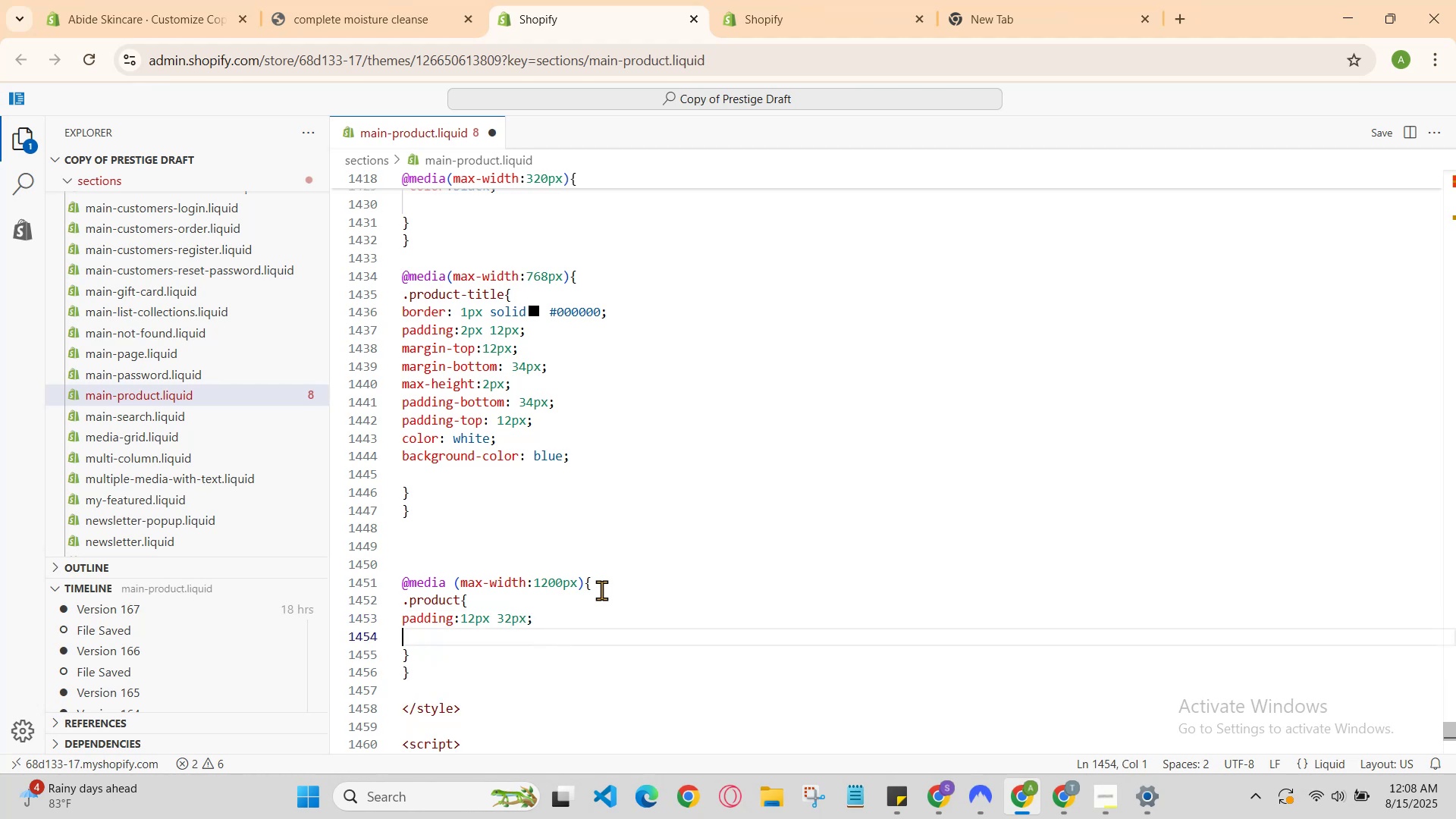 
type(margin-top: )
key(Backspace)
type( )
key(Backspace)
type( )
key(Backspace)
type( )
key(Backspace)
type( )
key(Backspace)
type( )
key(Backspace)
type(3x)
 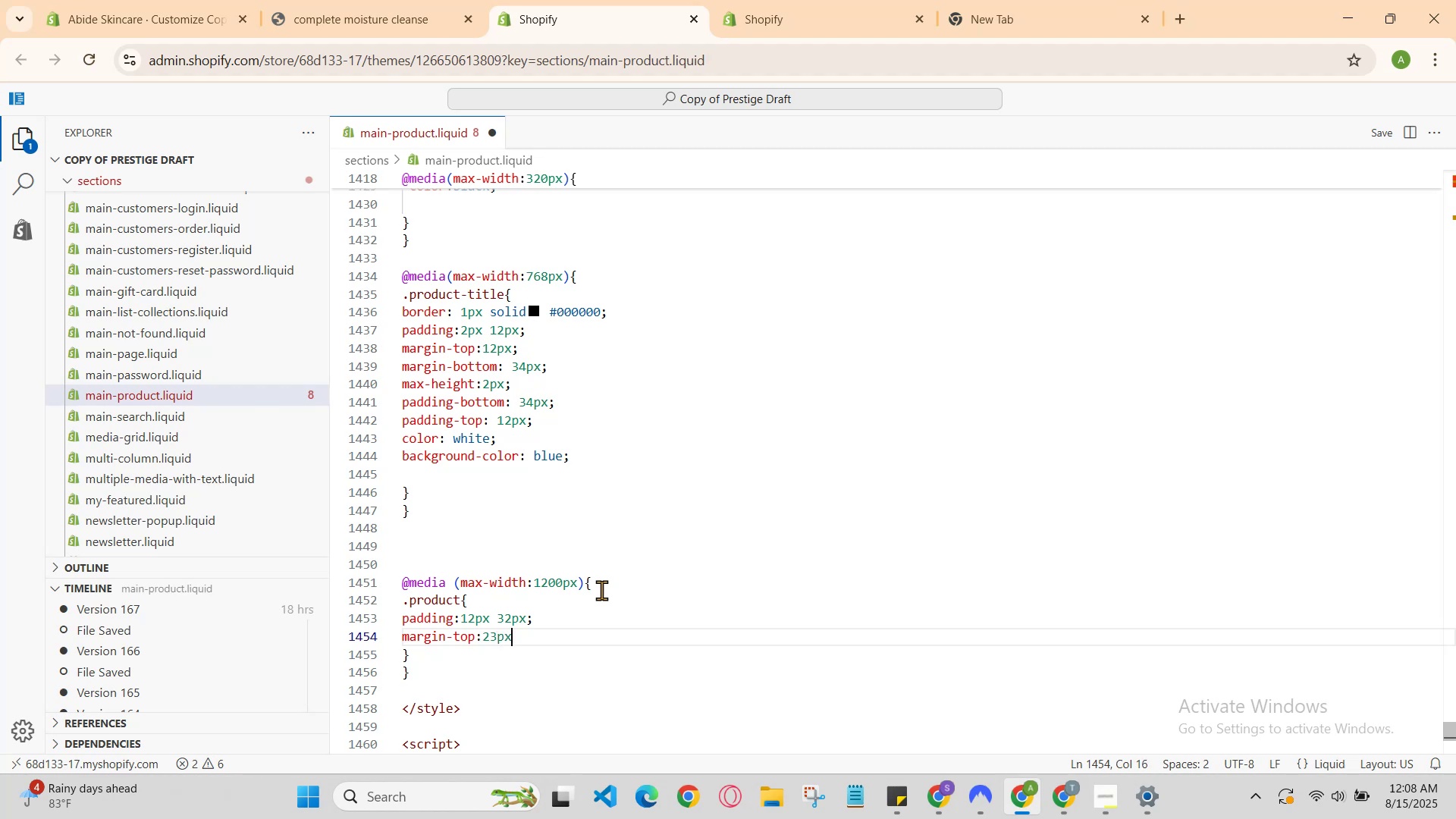 
 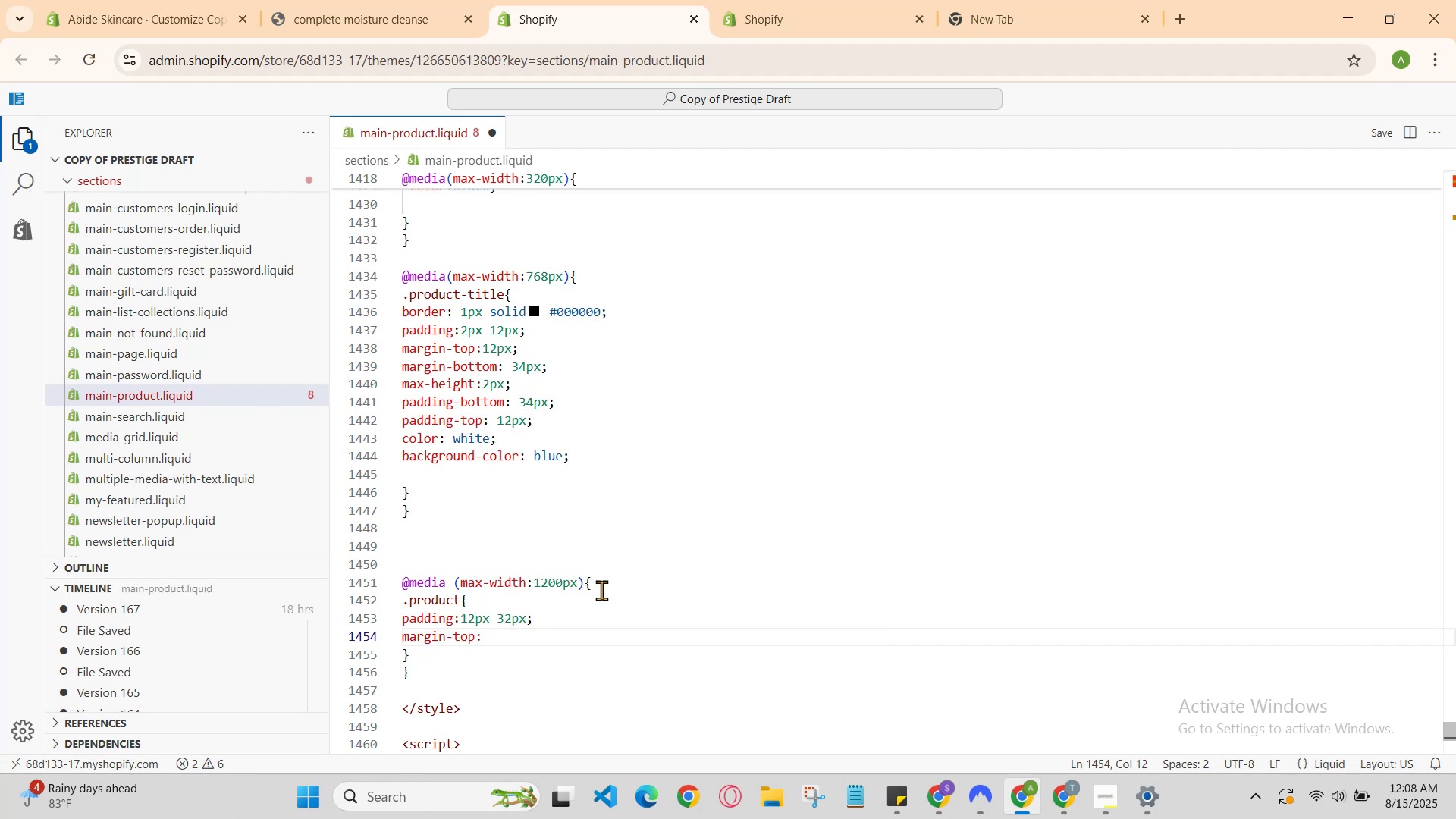 
hold_key(key=2, duration=0.31)
 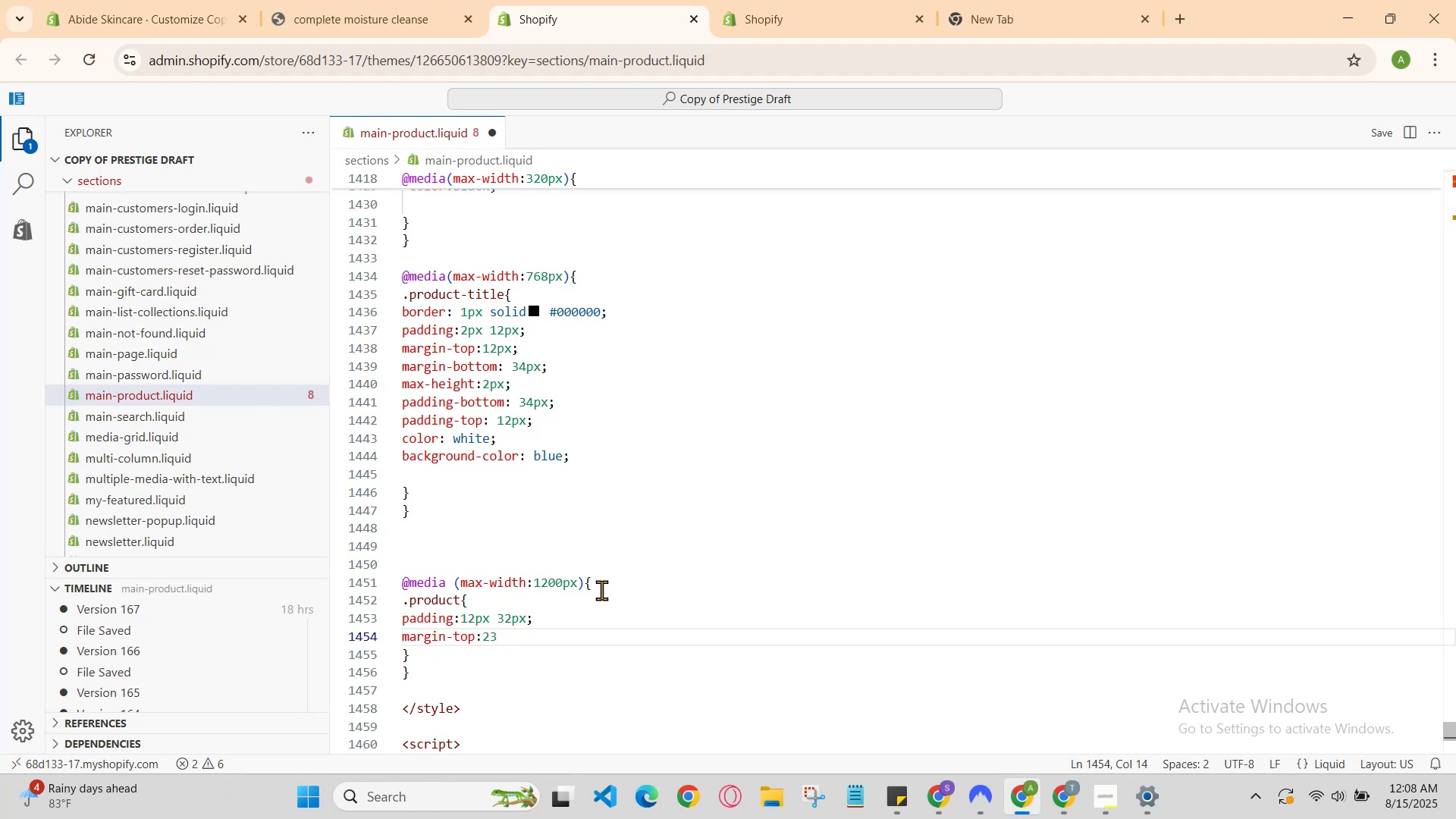 
key(ArrowRight)
 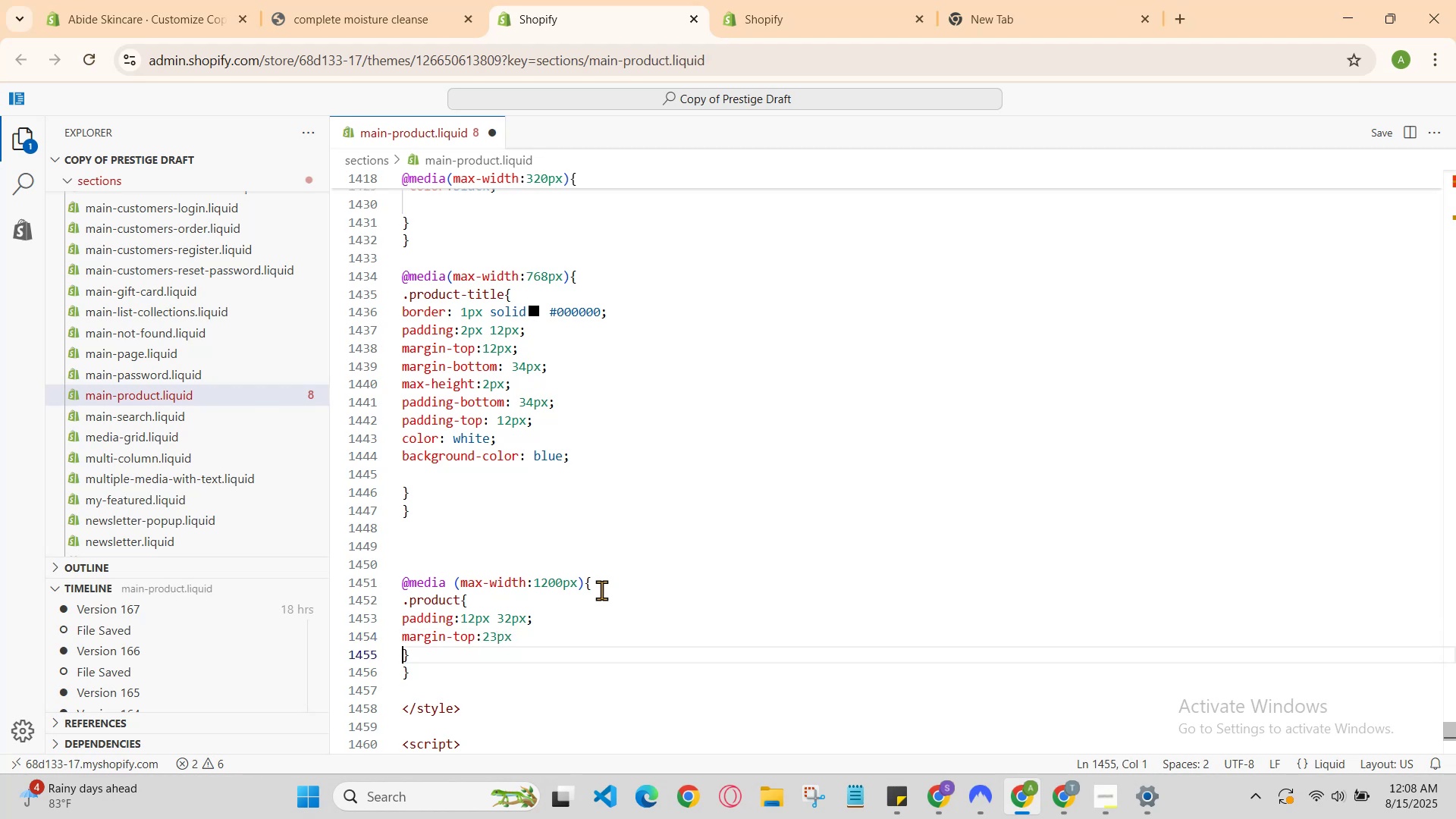 
key(ArrowLeft)
 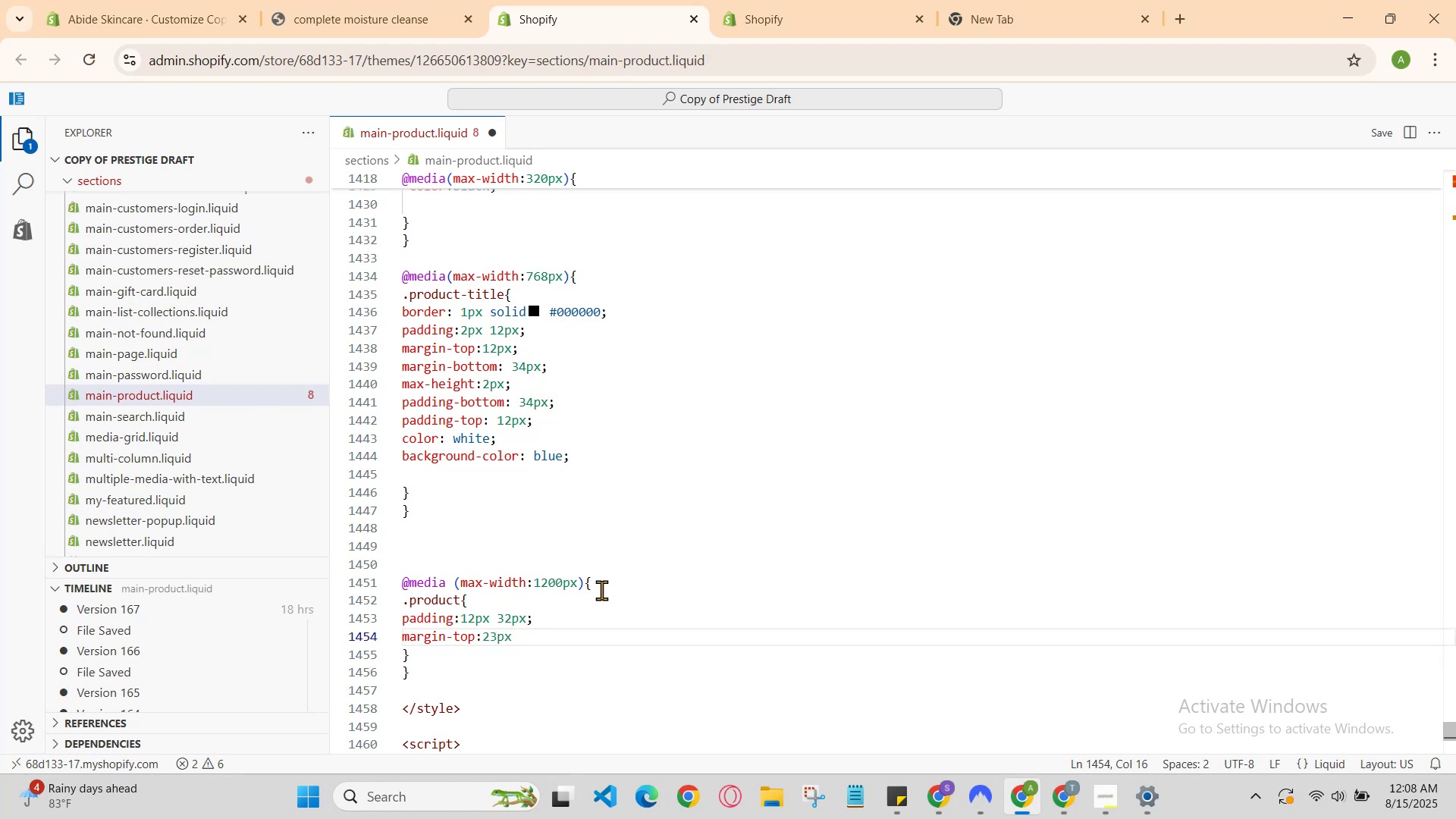 
key(Semicolon)
 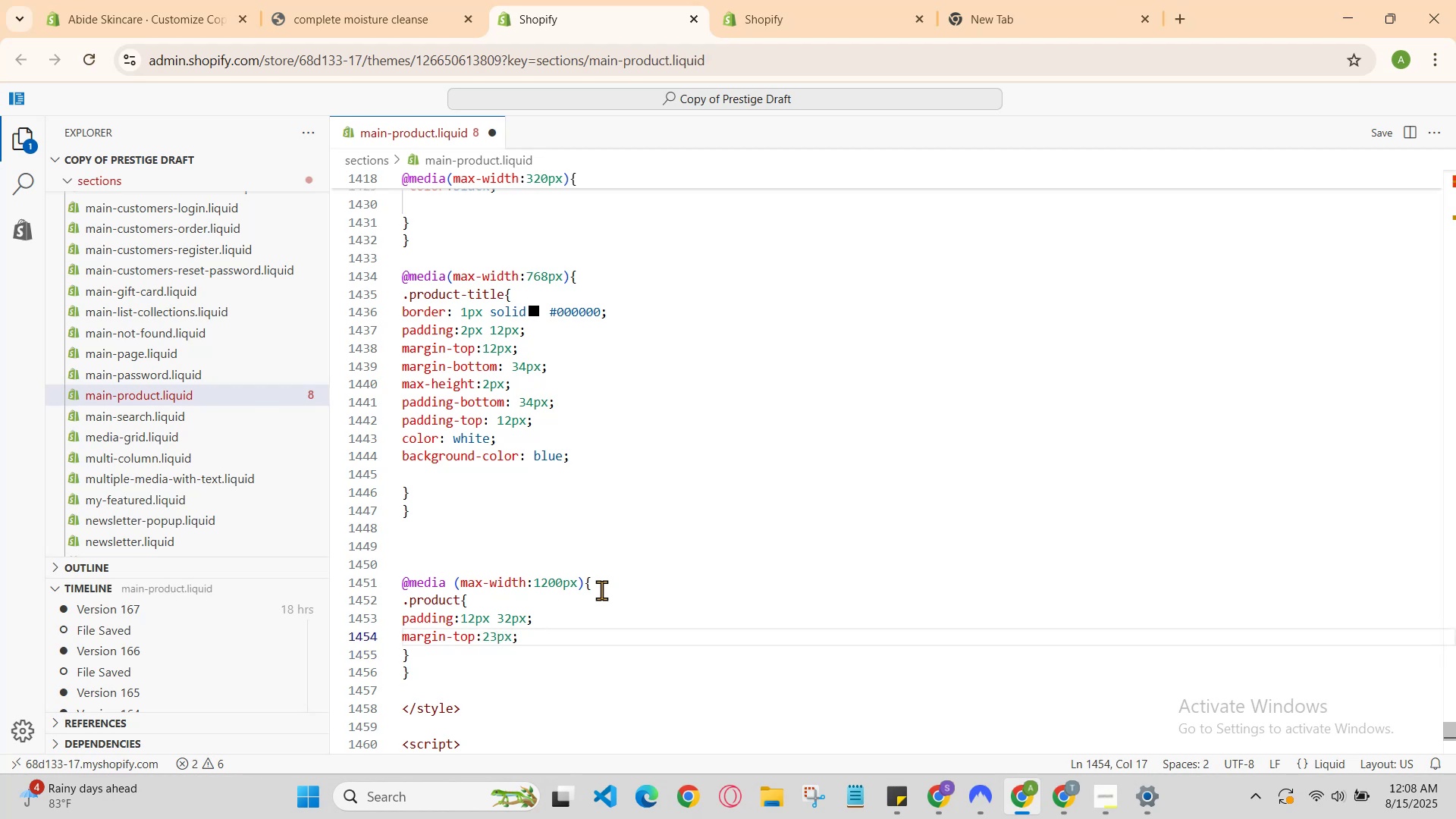 
hold_key(key=Enter, duration=0.45)
 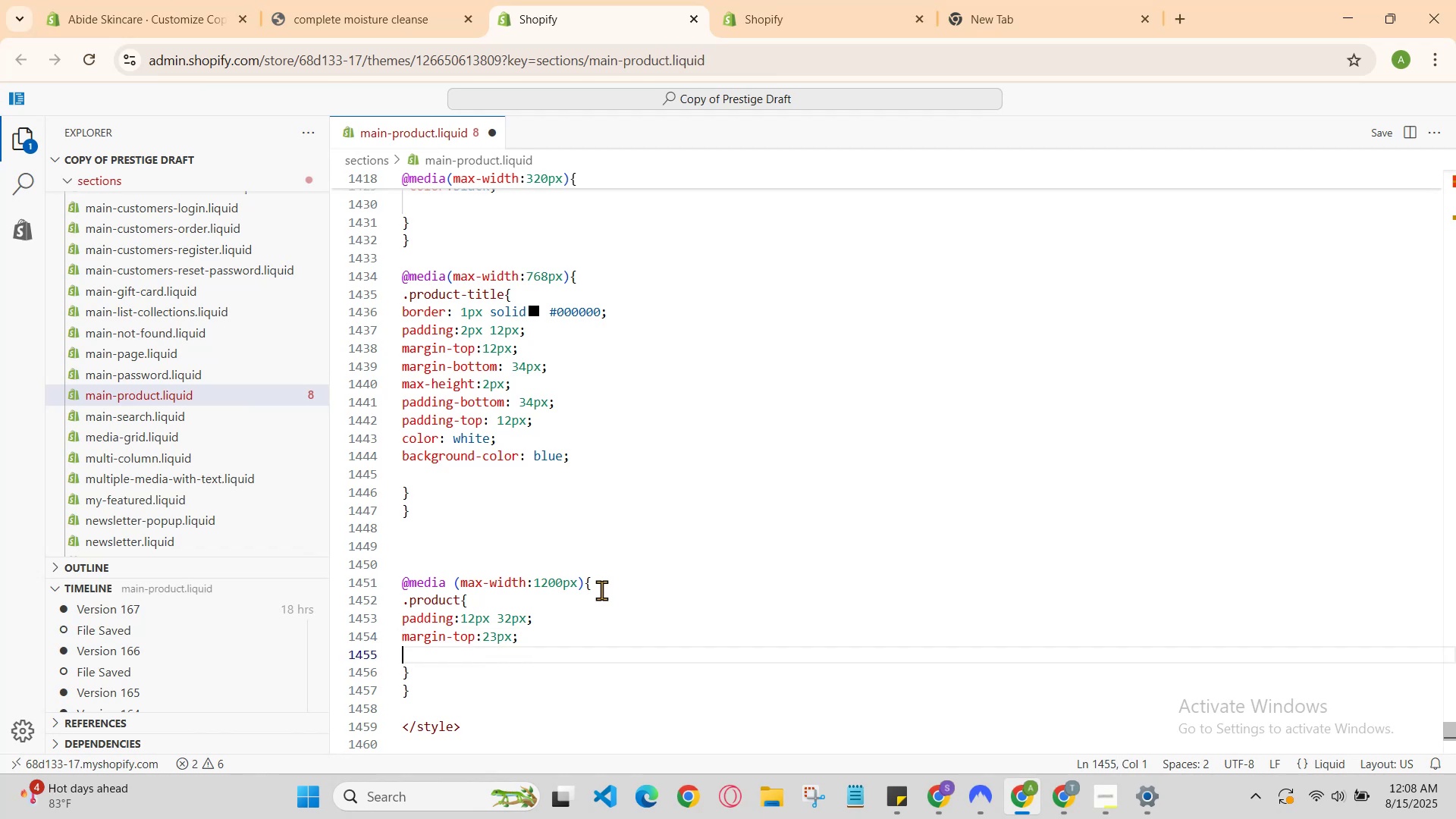 
key(BracketLeft)
 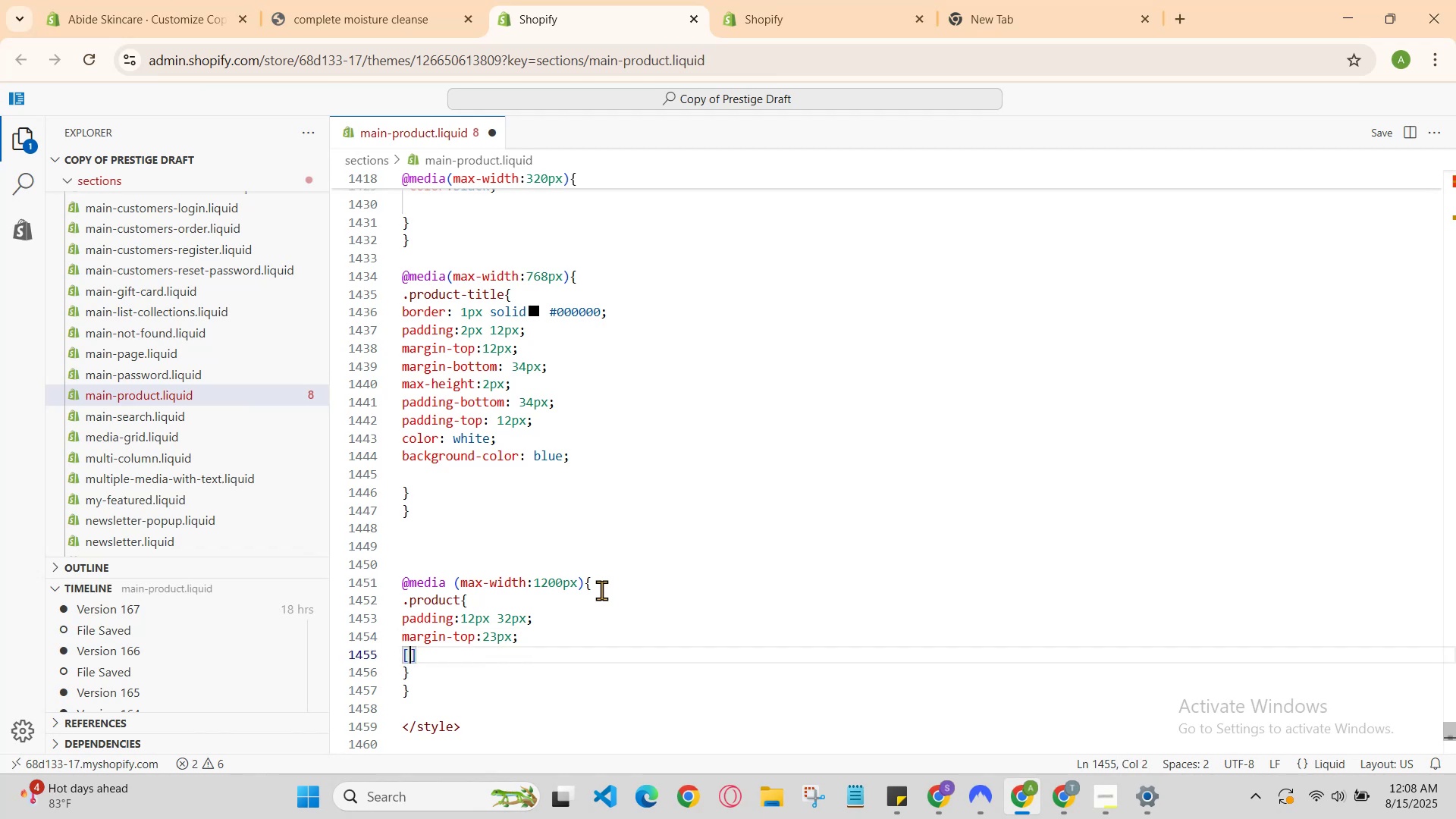 
key(ArrowRight)
 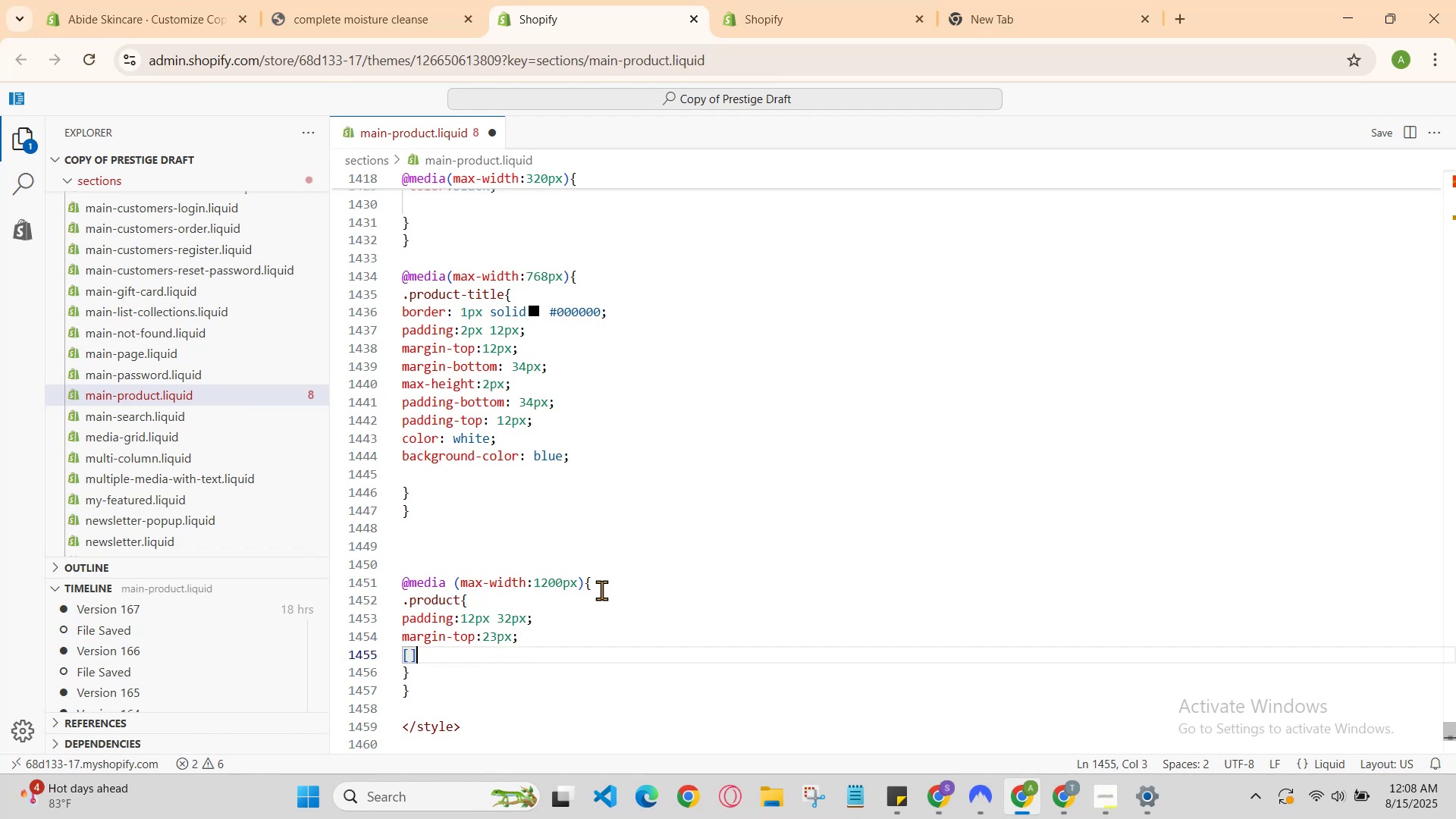 
key(Backspace)
 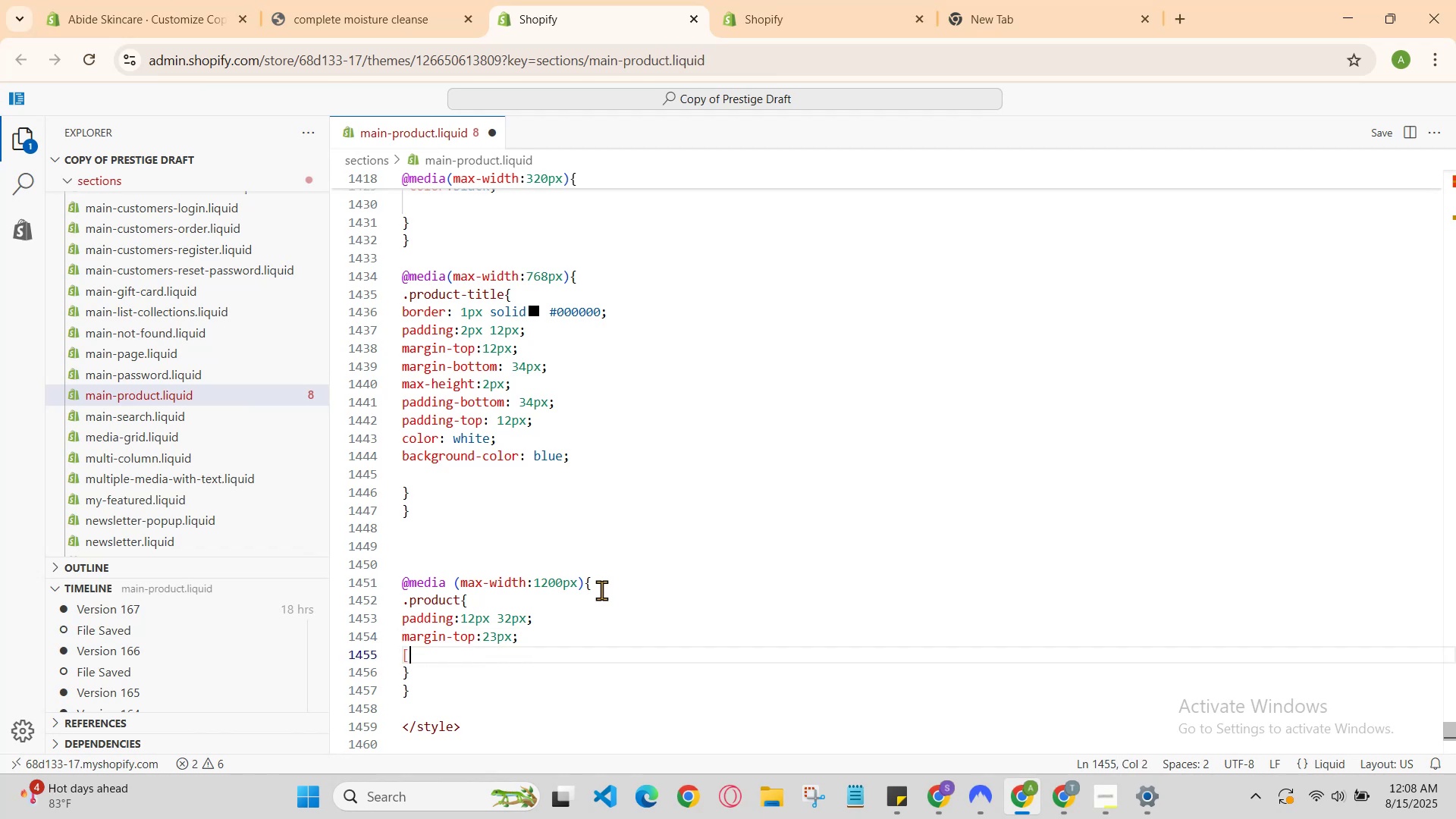 
key(Backspace)
 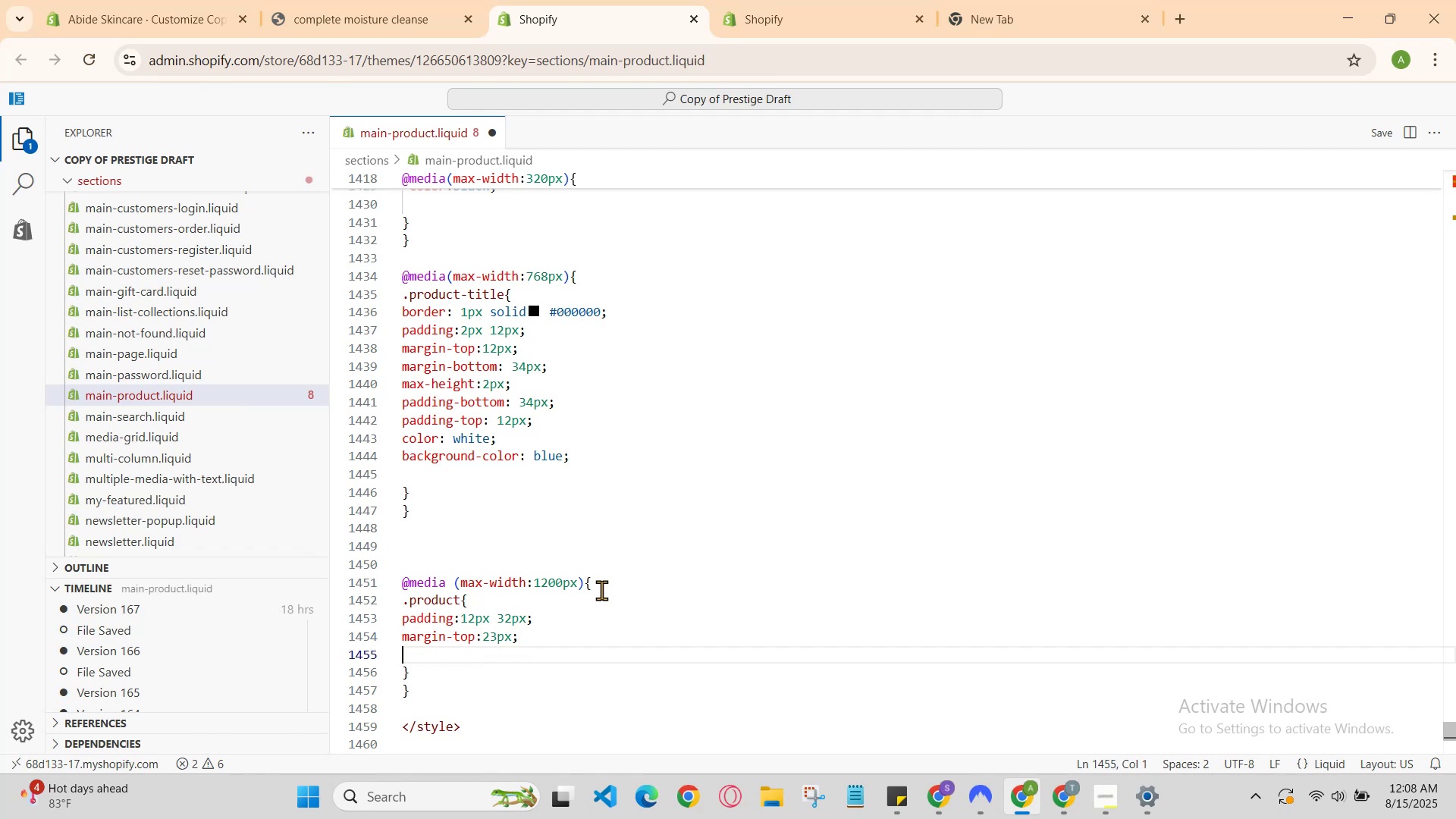 
key(Backspace)
 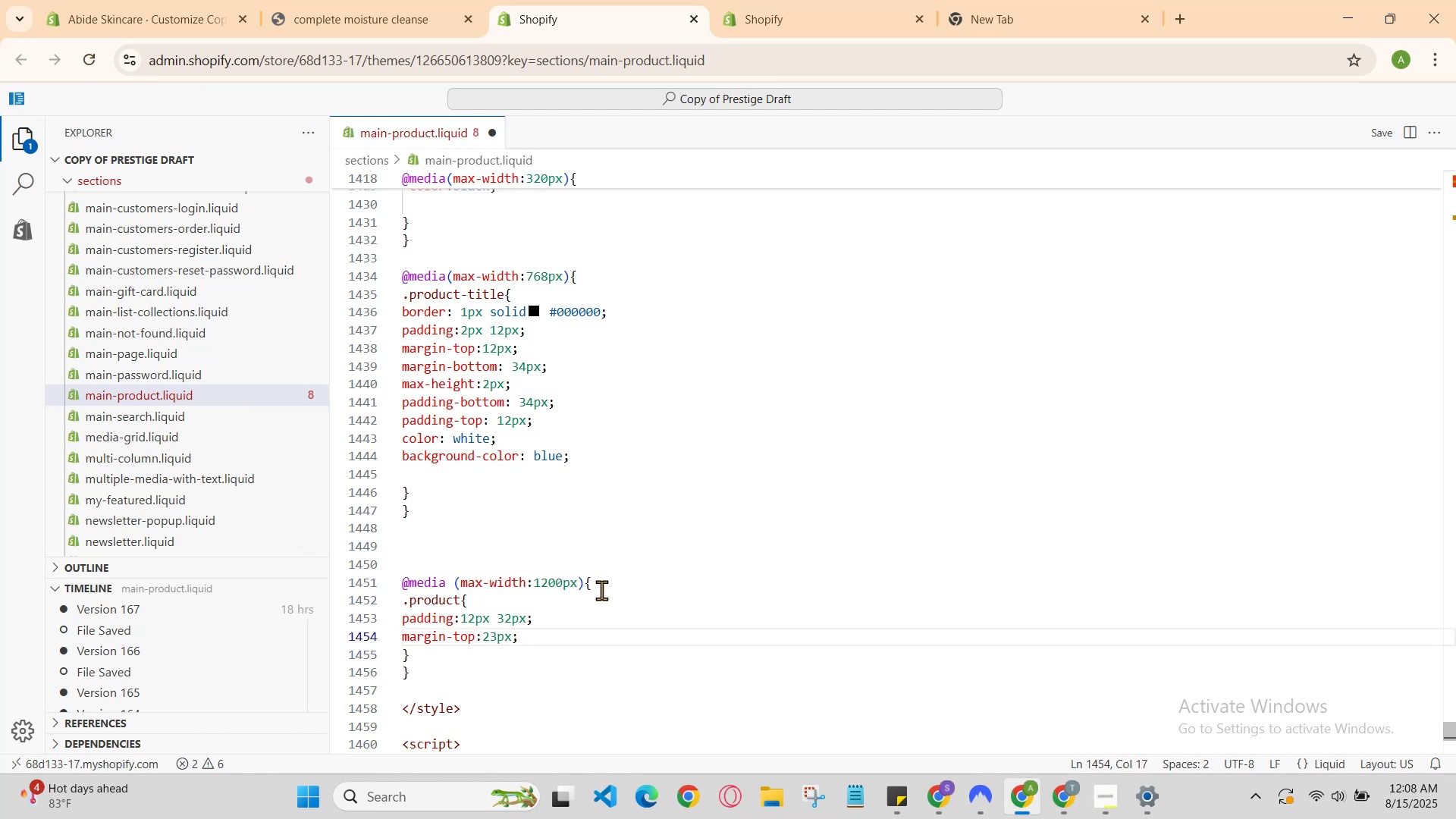 
key(Enter)
 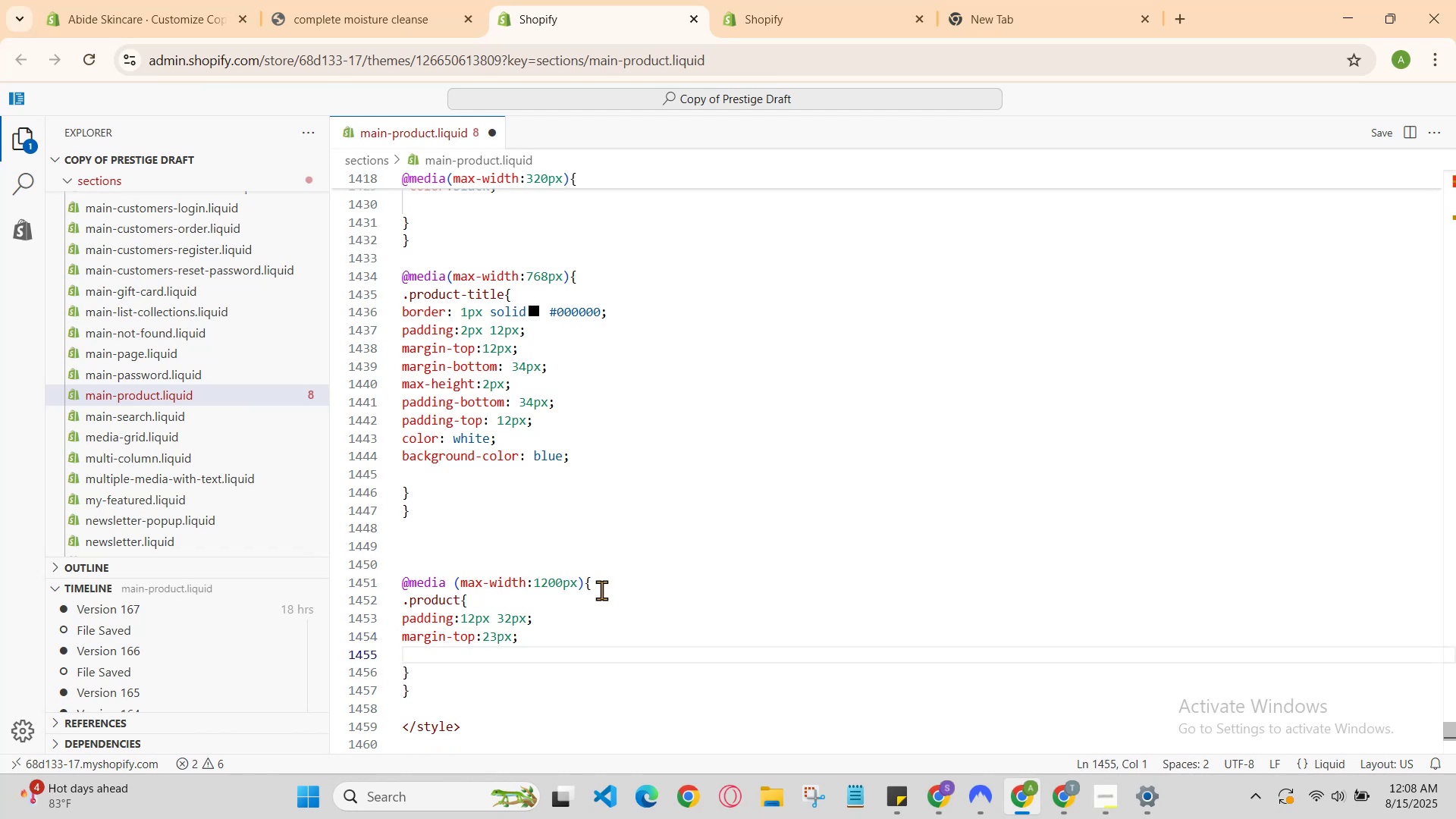 
hold_key(key=P, duration=0.34)
 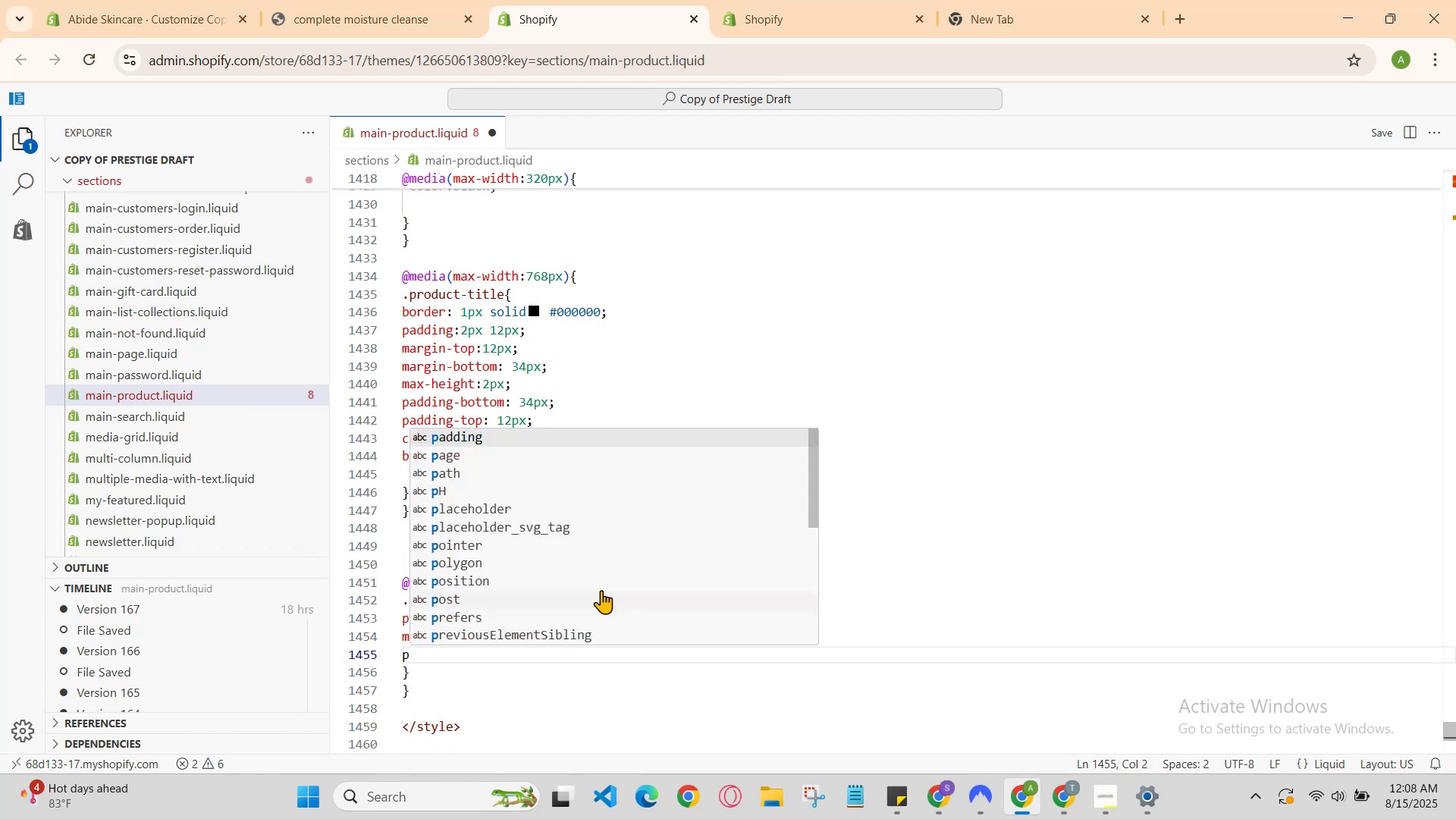 
key(Backspace)
 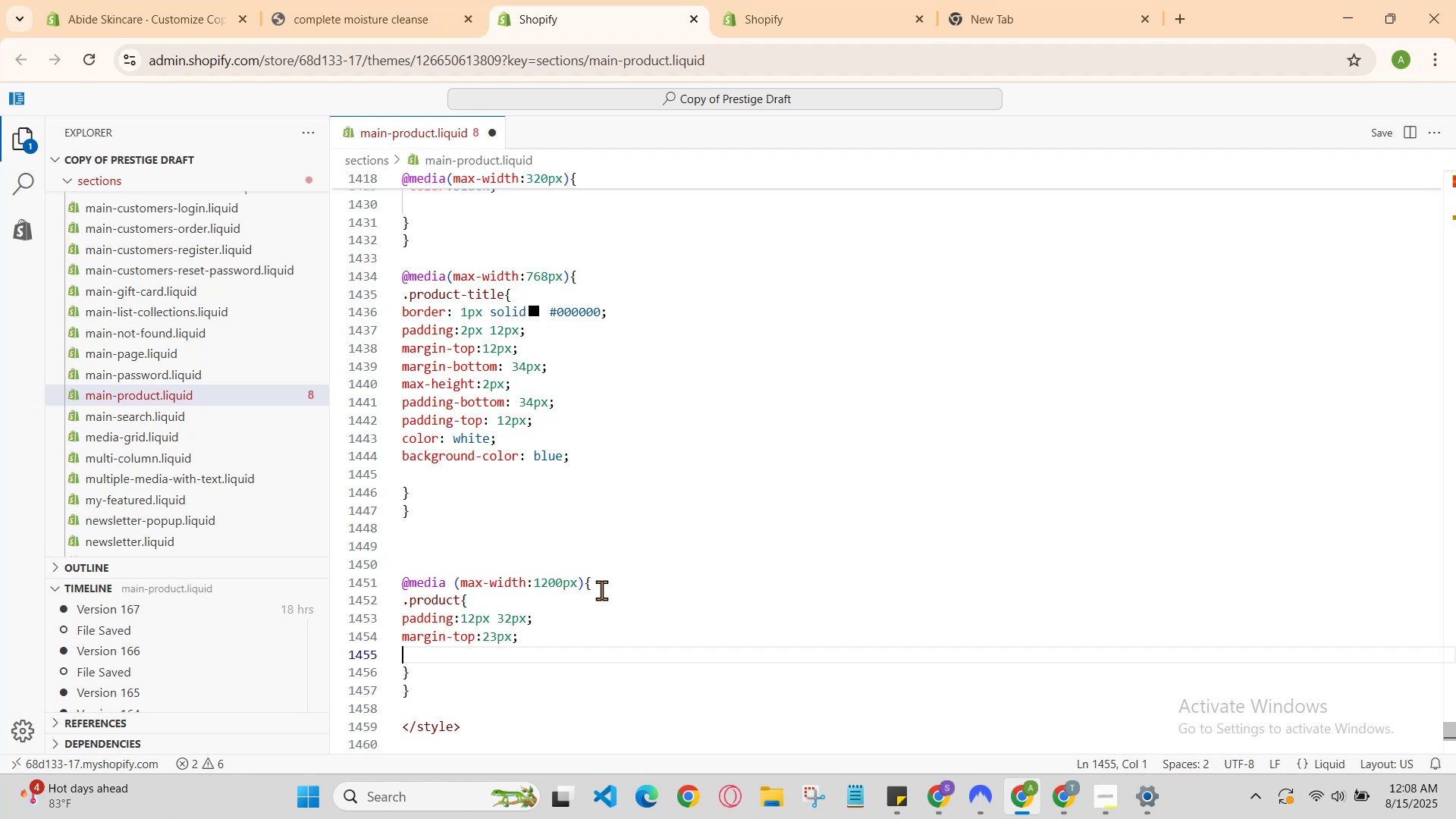 
type(margin-boot)
key(Backspace)
key(Backspace)
type(ttom)
key(Backspace)
key(Backspace)
key(Backspace)
key(Backspace)
key(Backspace)
type(ottom)
key(Backspace)
key(Backspace)
key(Backspace)
key(Backspace)
key(Backspace)
key(Backspace)
 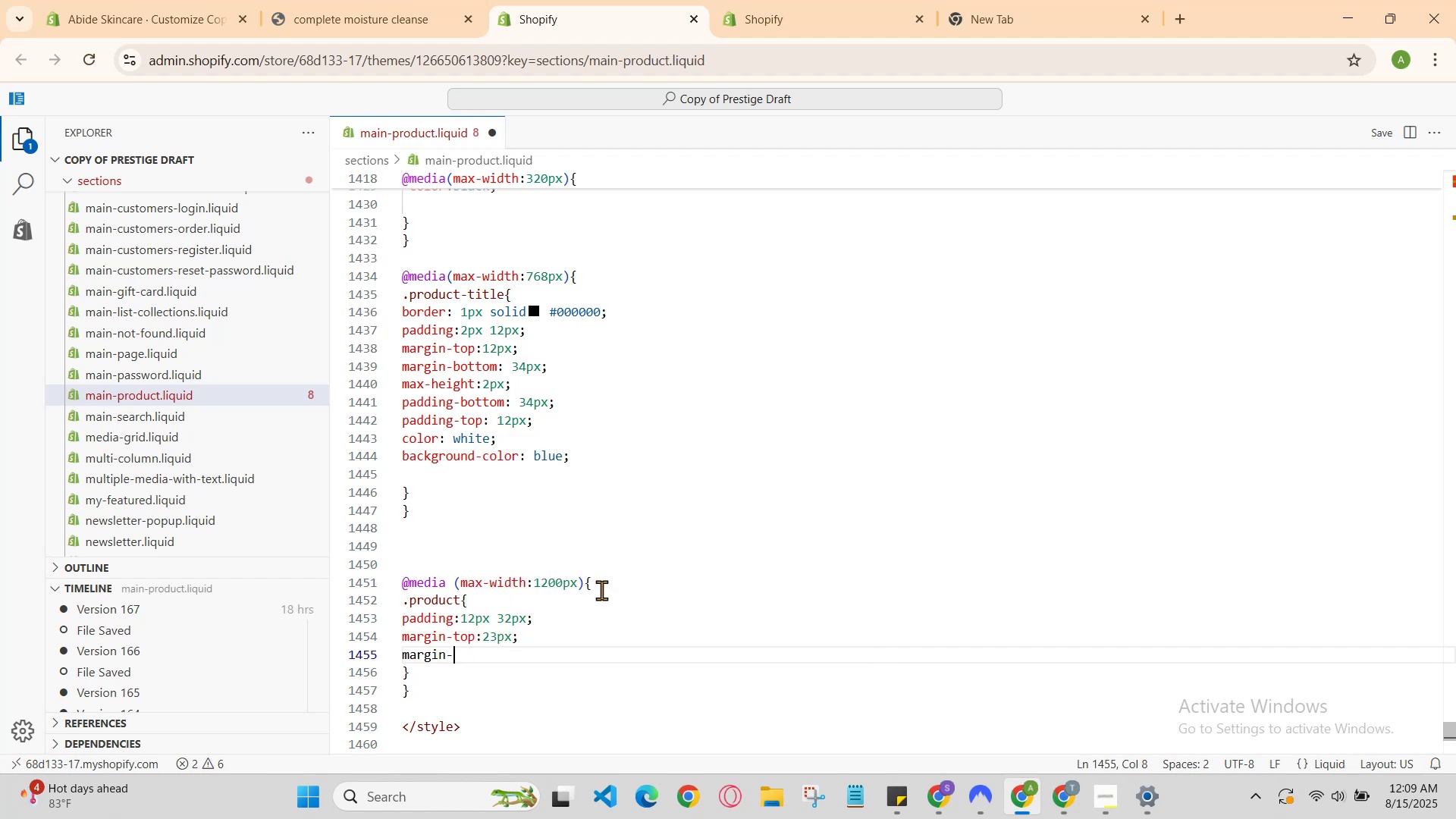 
key(Backspace)
type(-bottom: )
key(Backspace)
key(Backspace)
key(Backspace)
type(1px)
 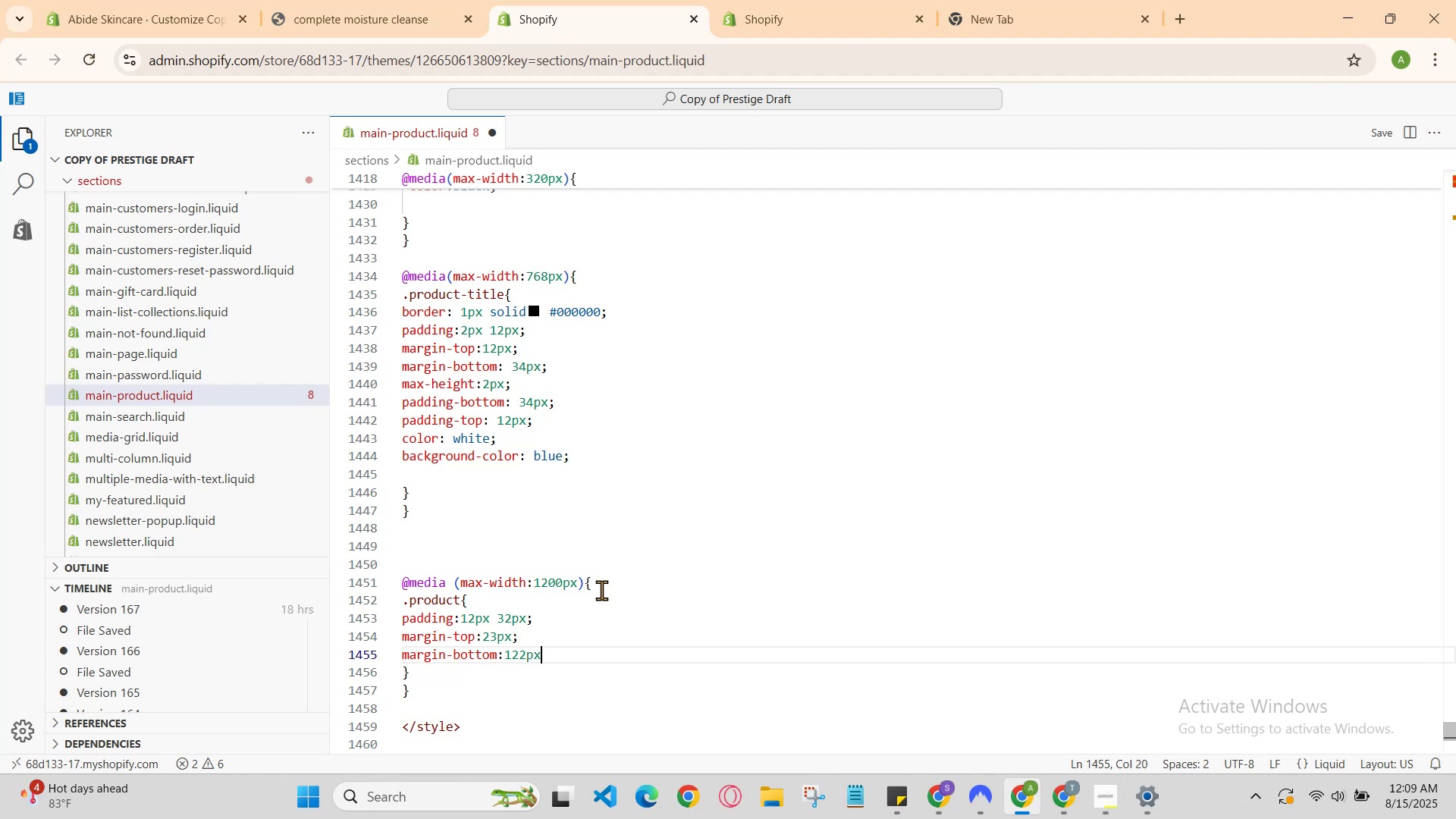 
 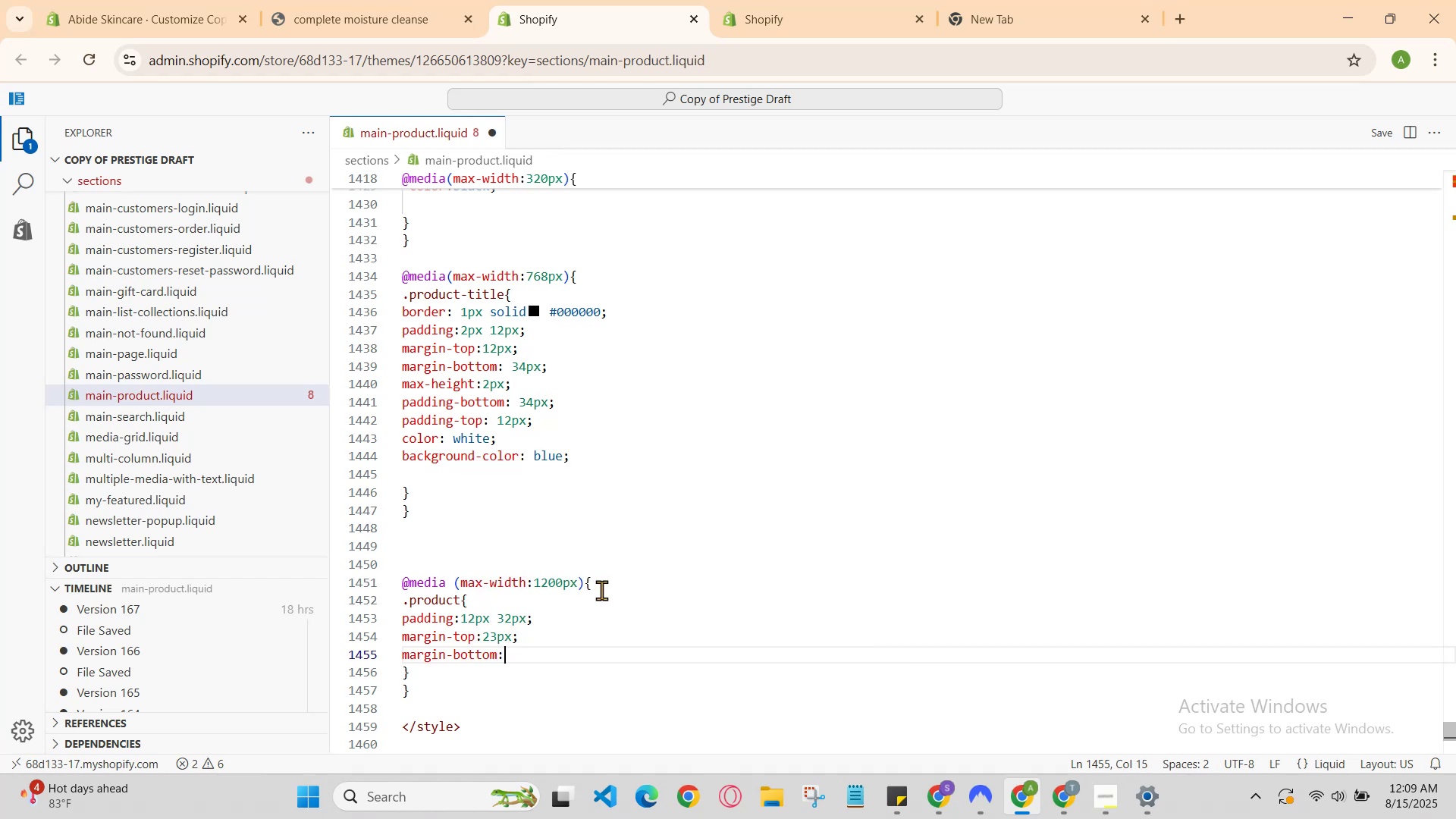 
hold_key(key=2, duration=0.45)
 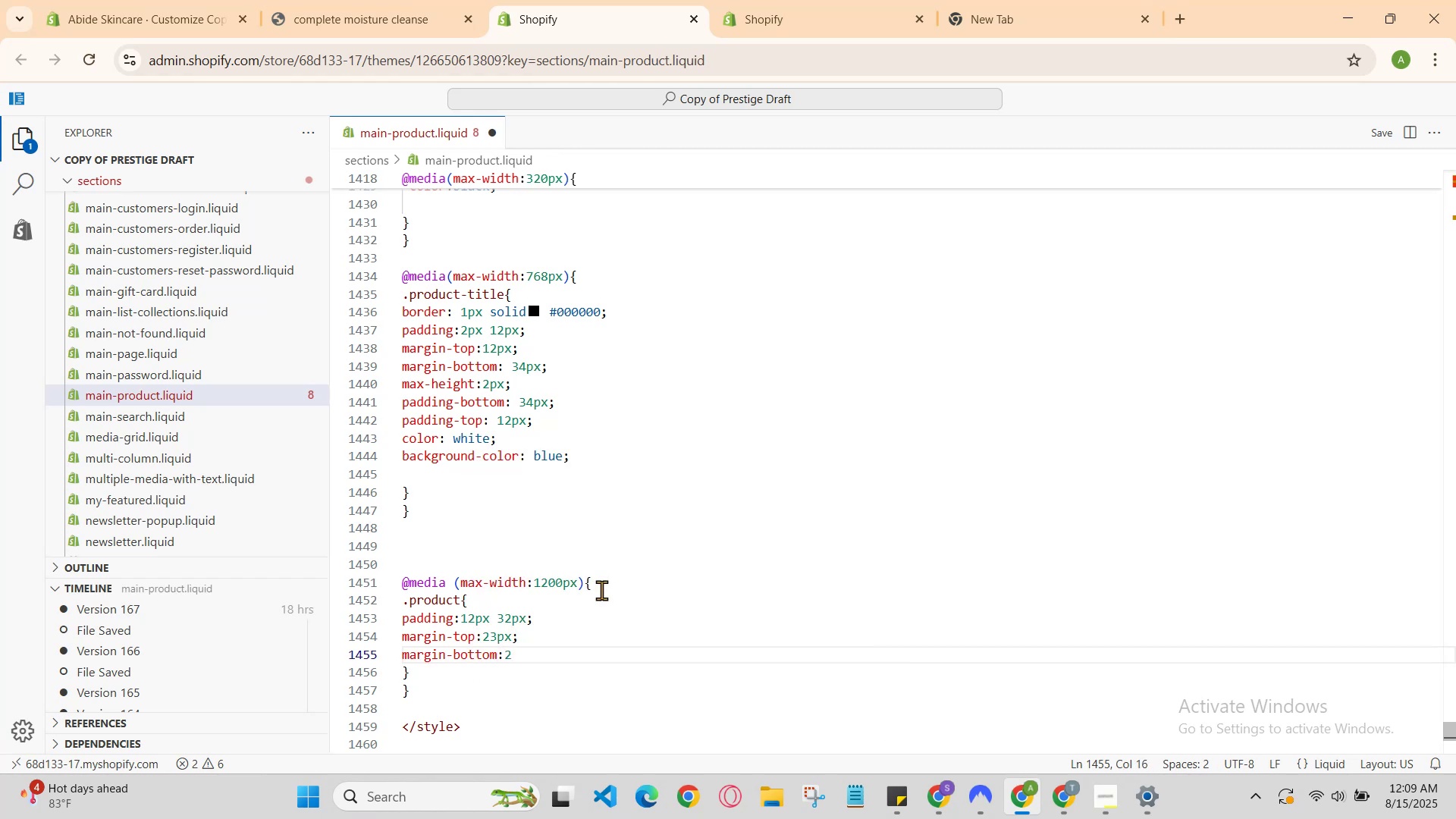 
hold_key(key=2, duration=0.34)
 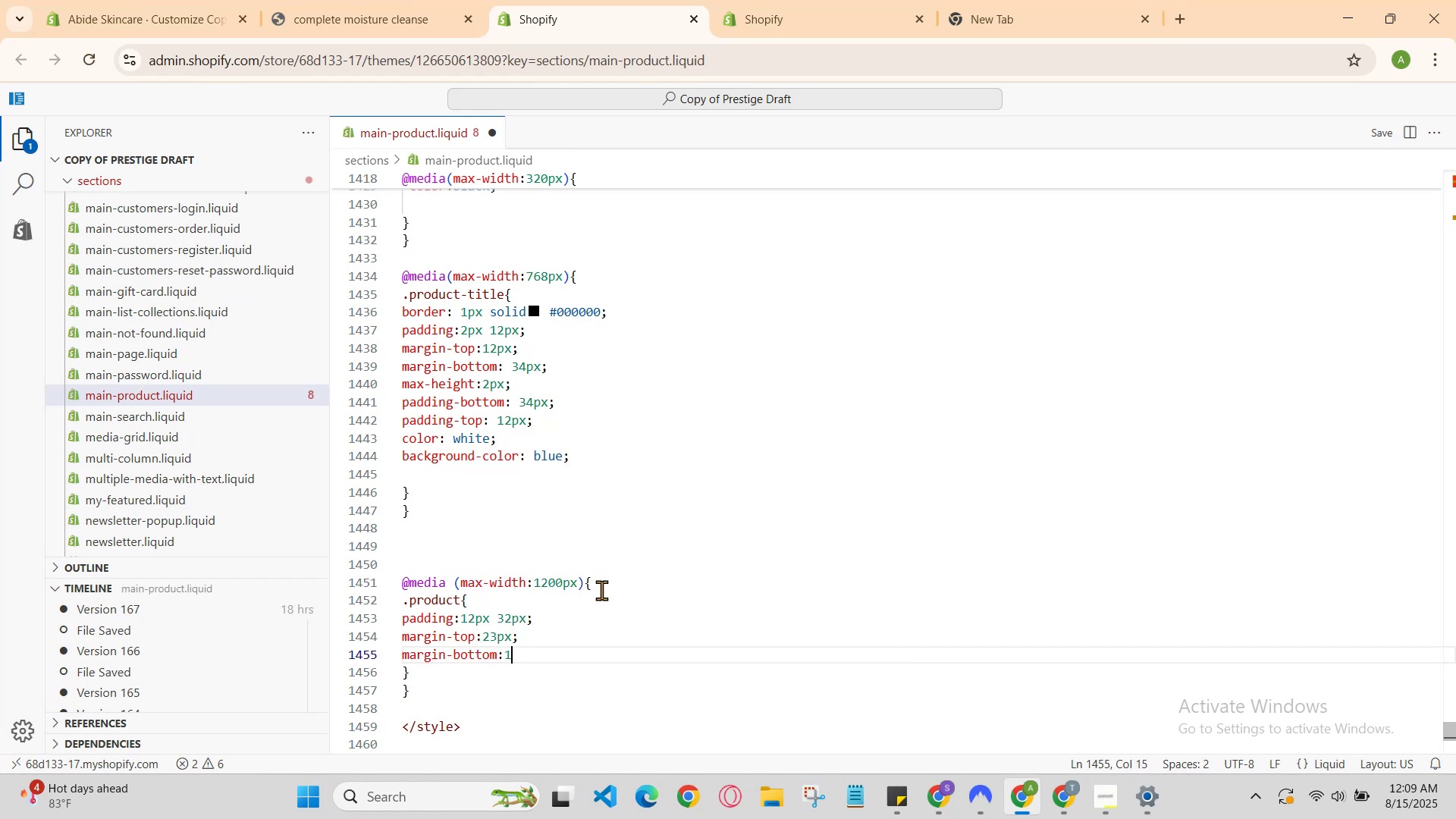 
hold_key(key=2, duration=0.53)
 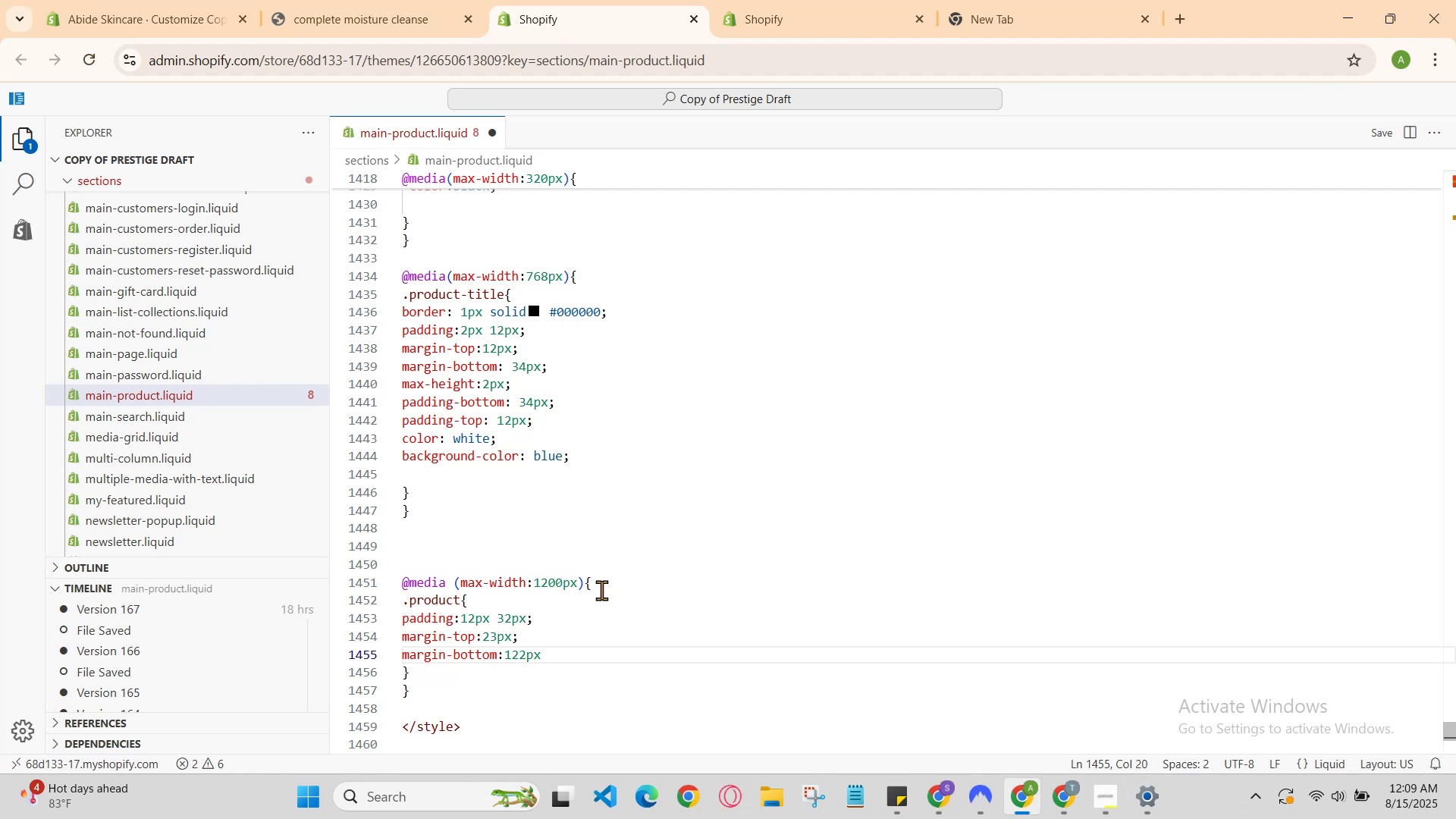 
hold_key(key=Semicolon, duration=0.33)
 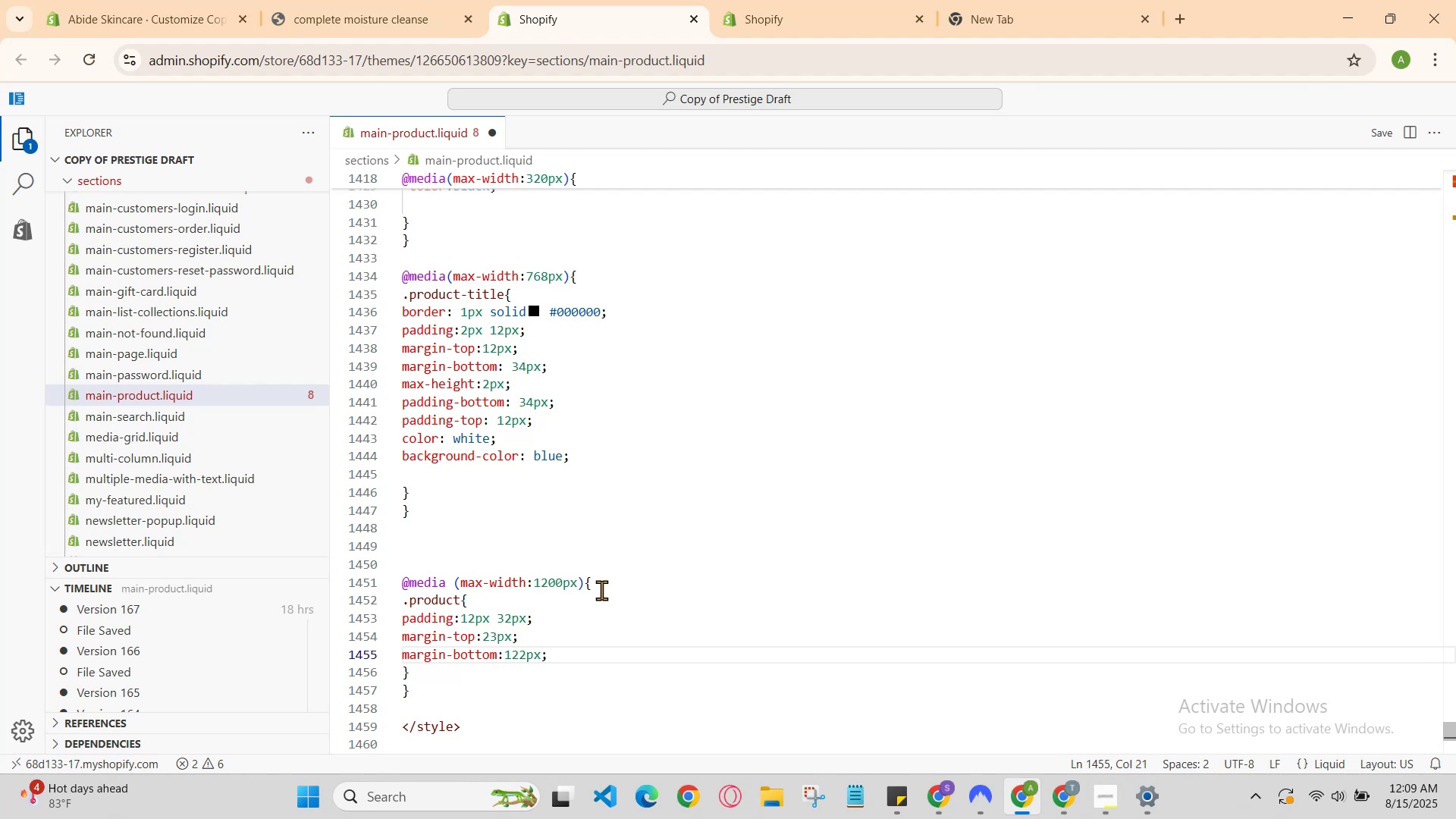 
hold_key(key=Enter, duration=0.34)
 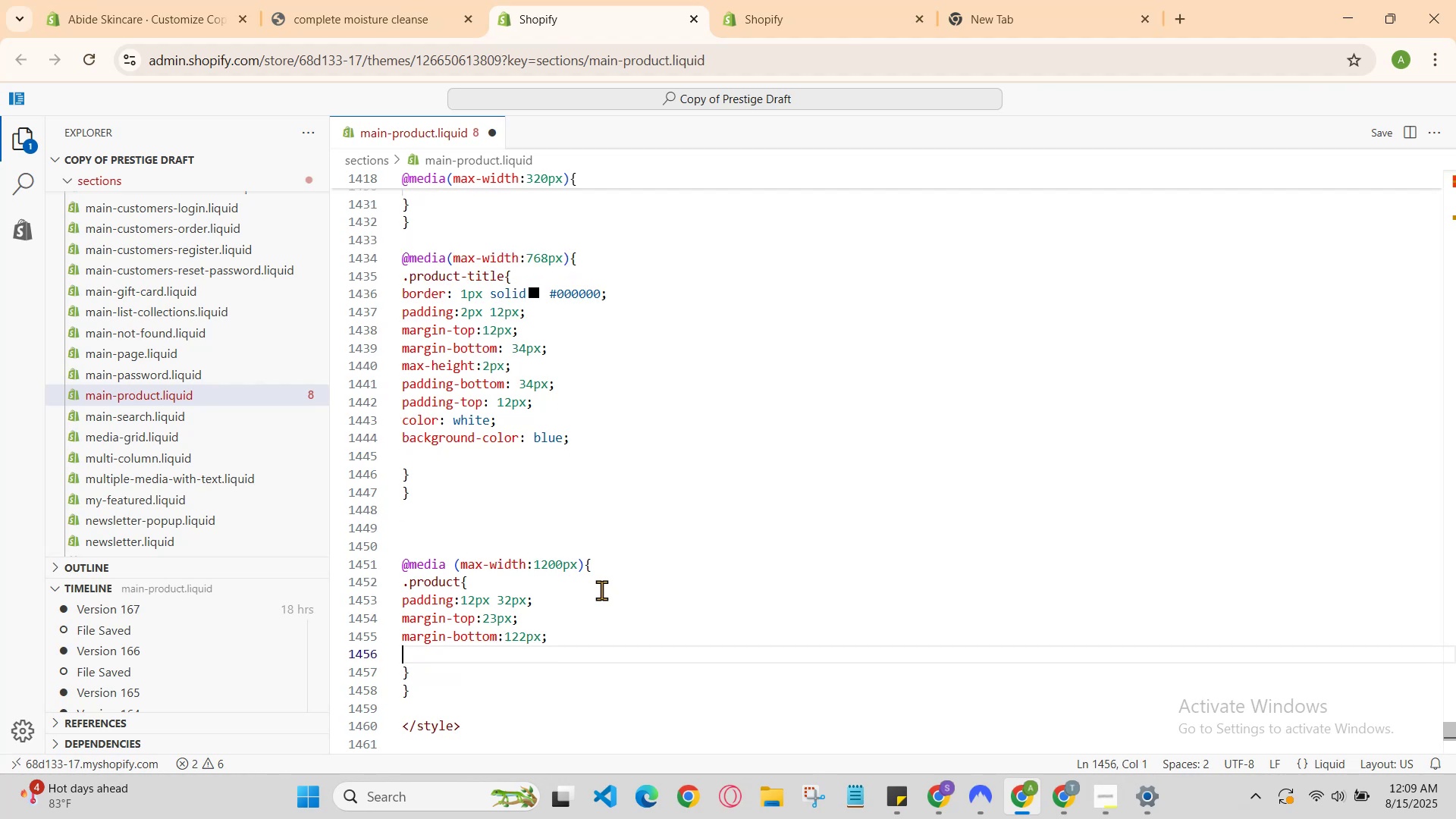 
type(color:white;)
 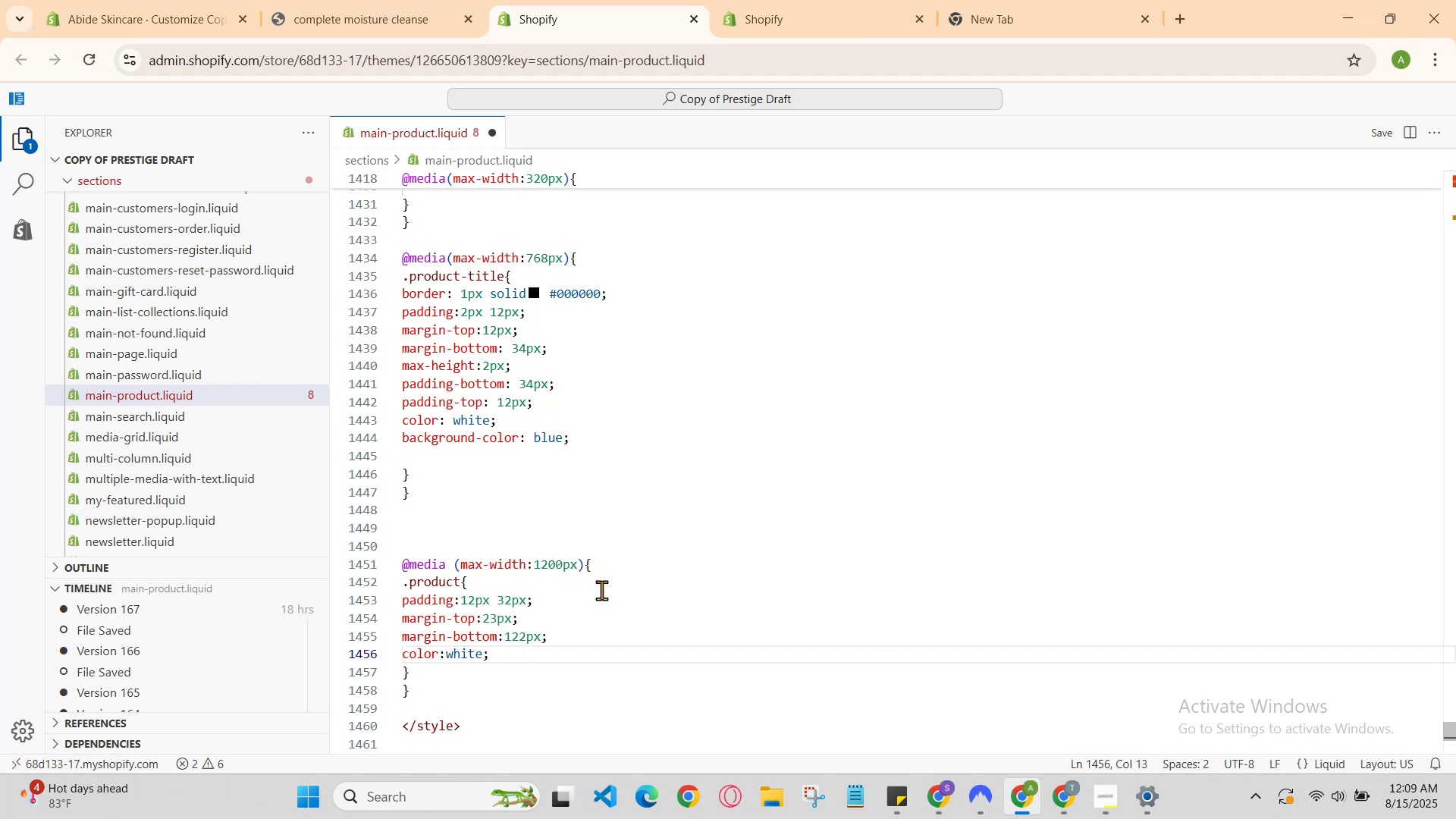 
key(Enter)
 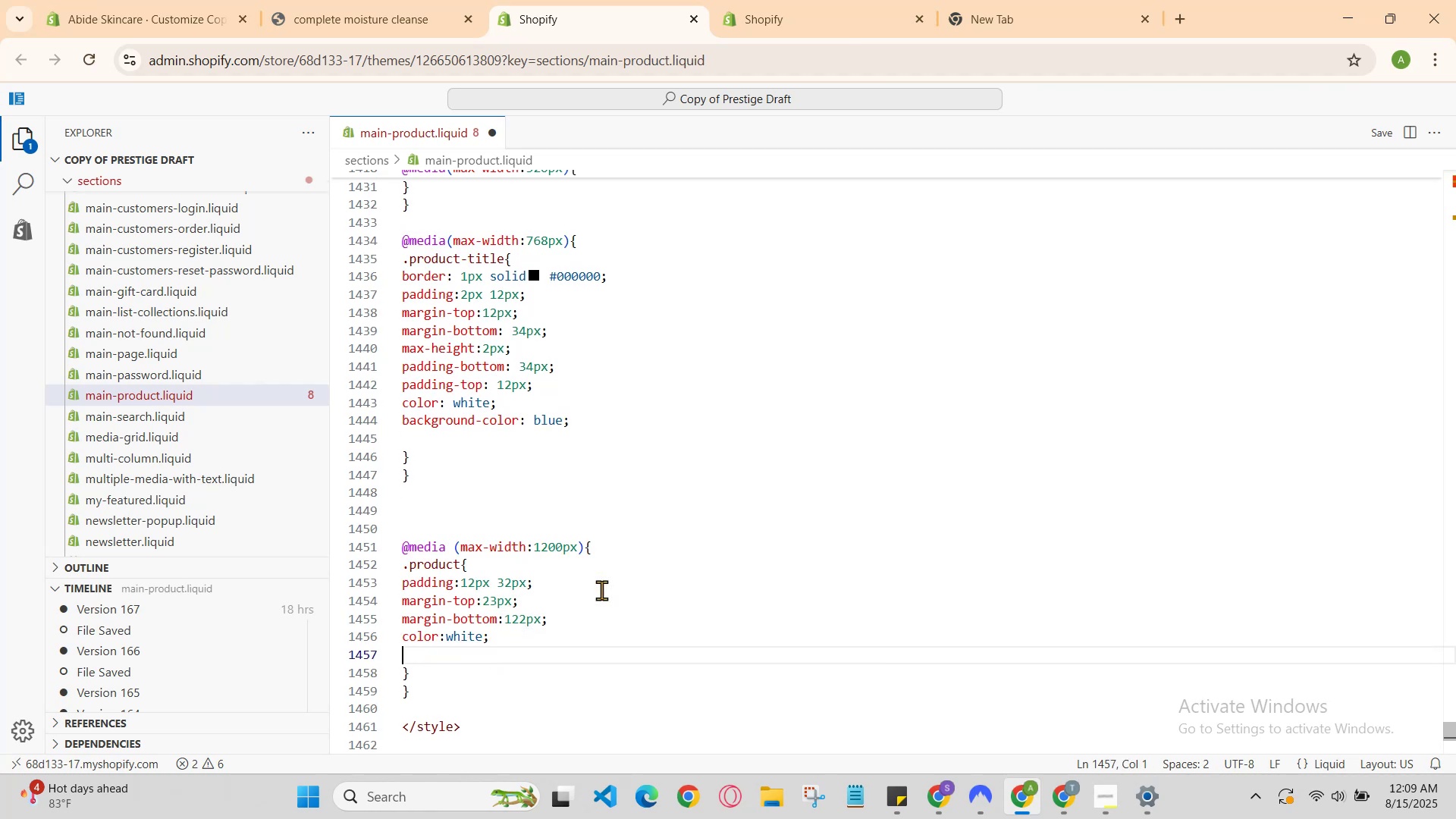 
type(backgrounf)
key(Backspace)
type(d )
key(Backspace)
type(-color:)
key(Backspace)
key(Backspace)
key(Backspace)
key(Backspace)
key(Backspace)
key(Backspace)
key(Backspace)
key(Backspace)
key(Backspace)
key(Backspace)
key(Backspace)
key(Backspace)
key(Backspace)
key(Backspace)
key(Backspace)
key(Backspace)
key(Backspace)
key(Backspace)
 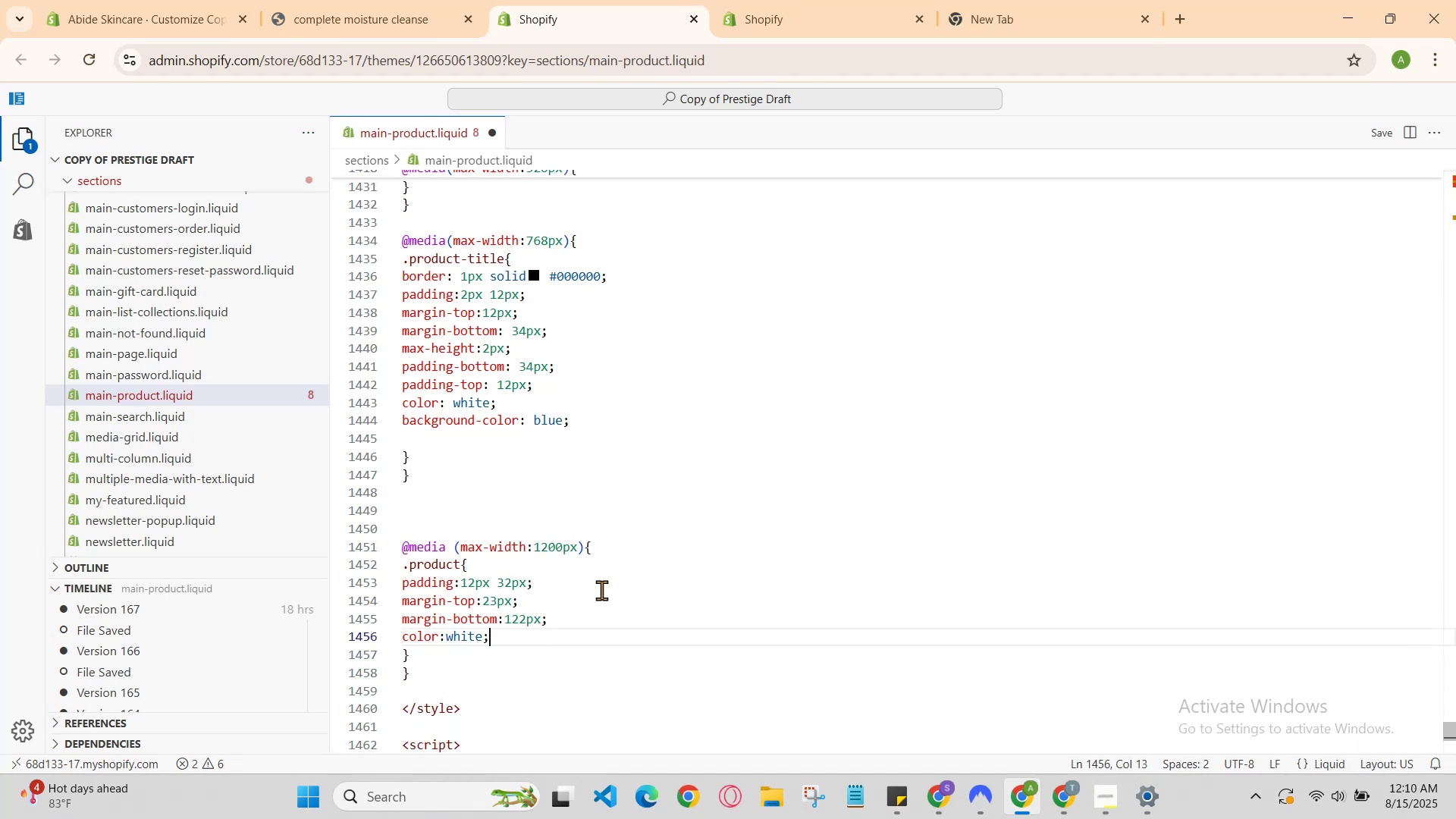 
hold_key(key=Enter, duration=0.33)
 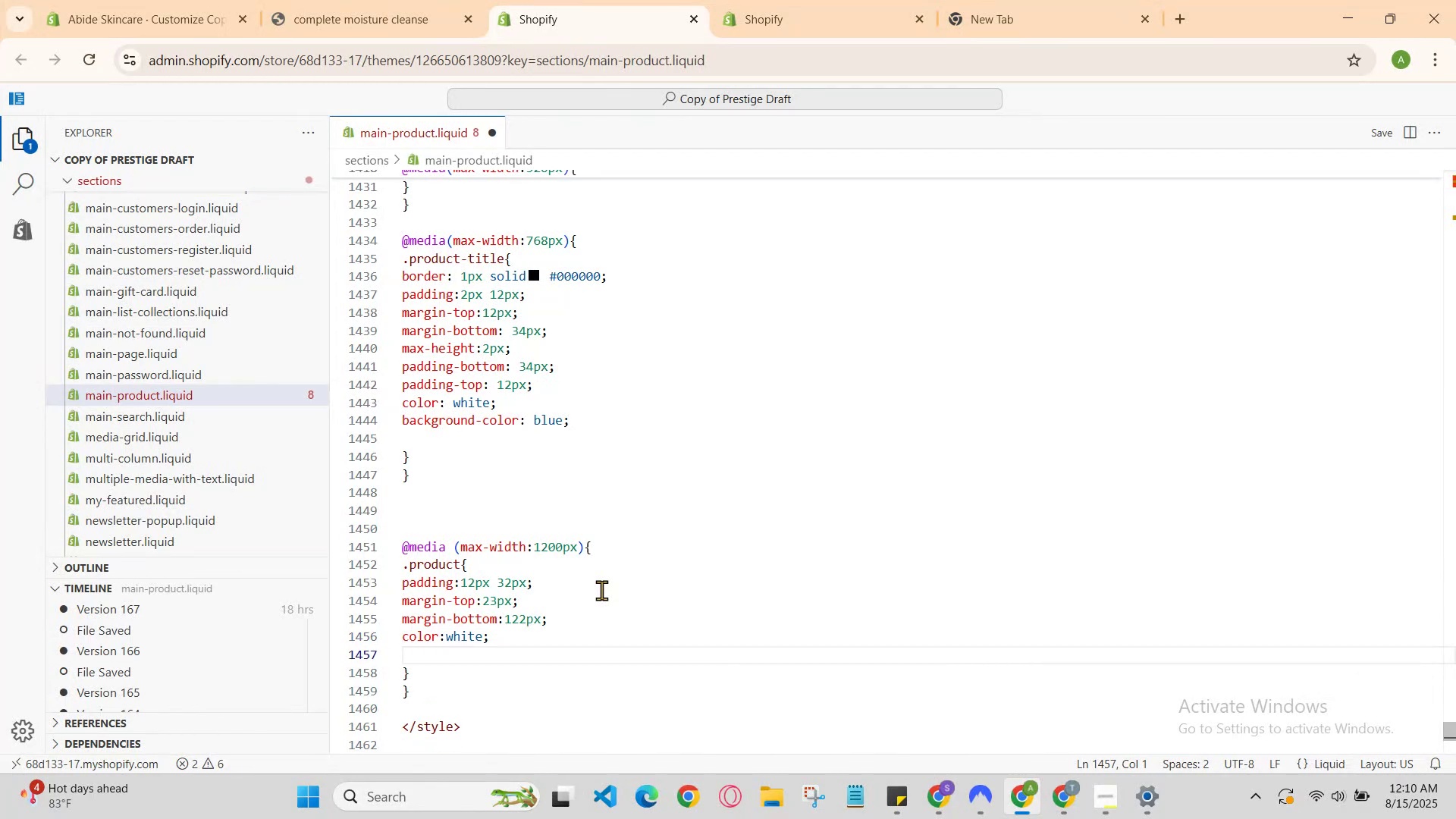 
key(Backspace)
 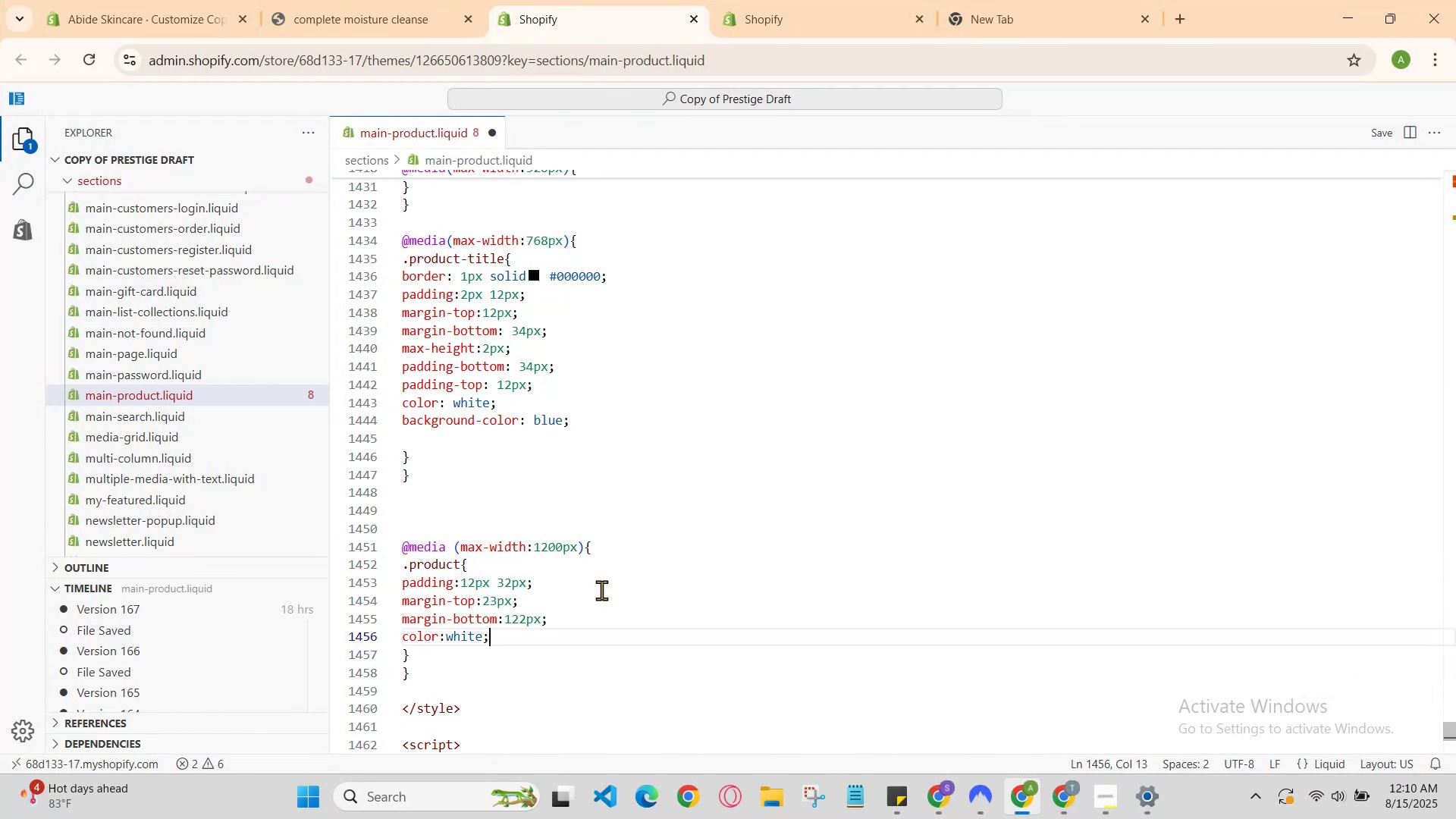 
key(Enter)
 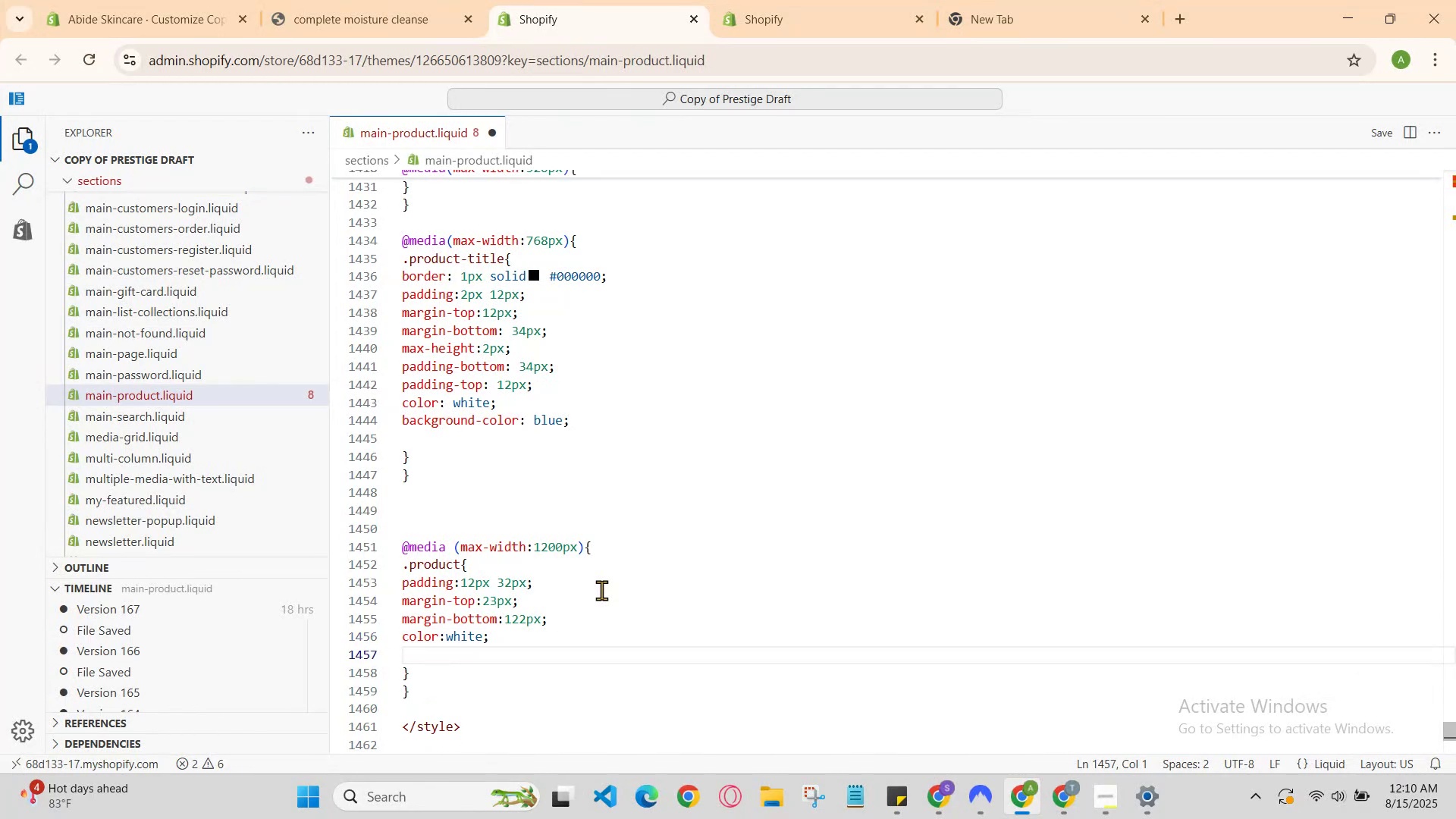 
type(color)
key(Backspace)
key(Backspace)
key(Backspace)
key(Backspace)
type(colr)
key(Backspace)
key(Backspace)
key(Backspace)
key(Backspace)
key(Backspace)
type(bacground-colot)
key(Backspace)
type(r: )
key(Backspace)
type(3r)
key(Backspace)
type(px)
 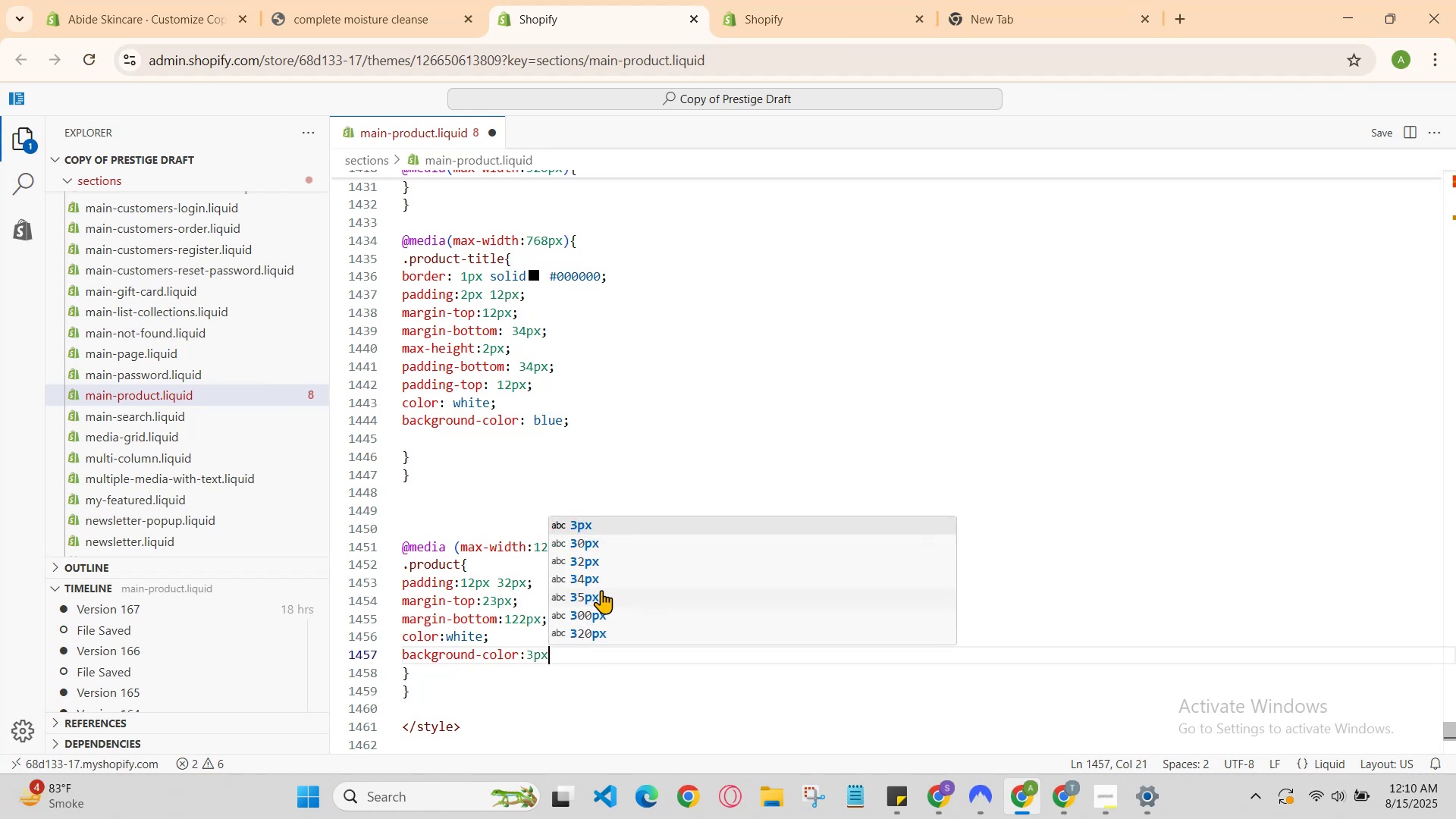 
hold_key(key=K, duration=0.31)
 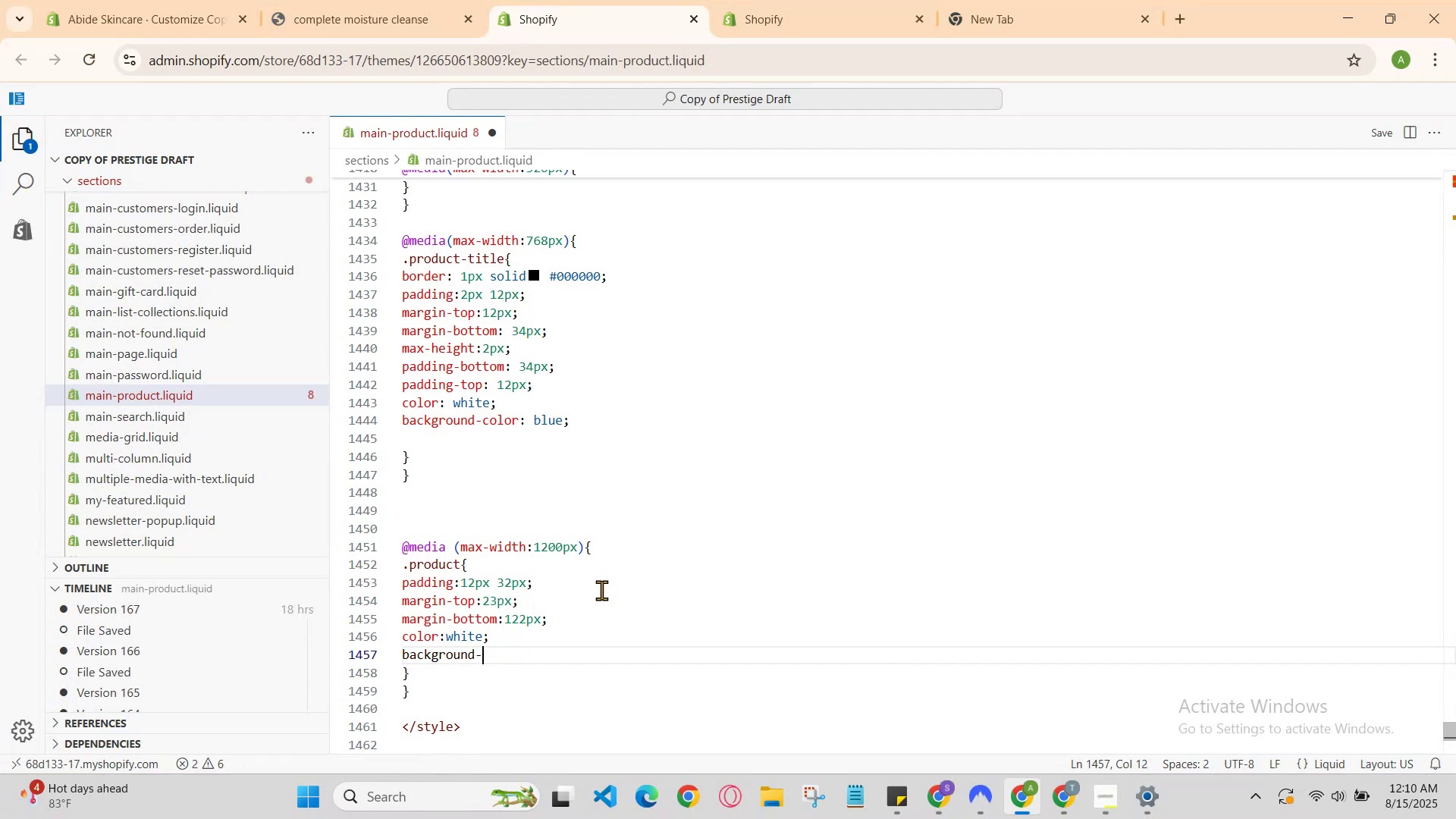 
key(Enter)
 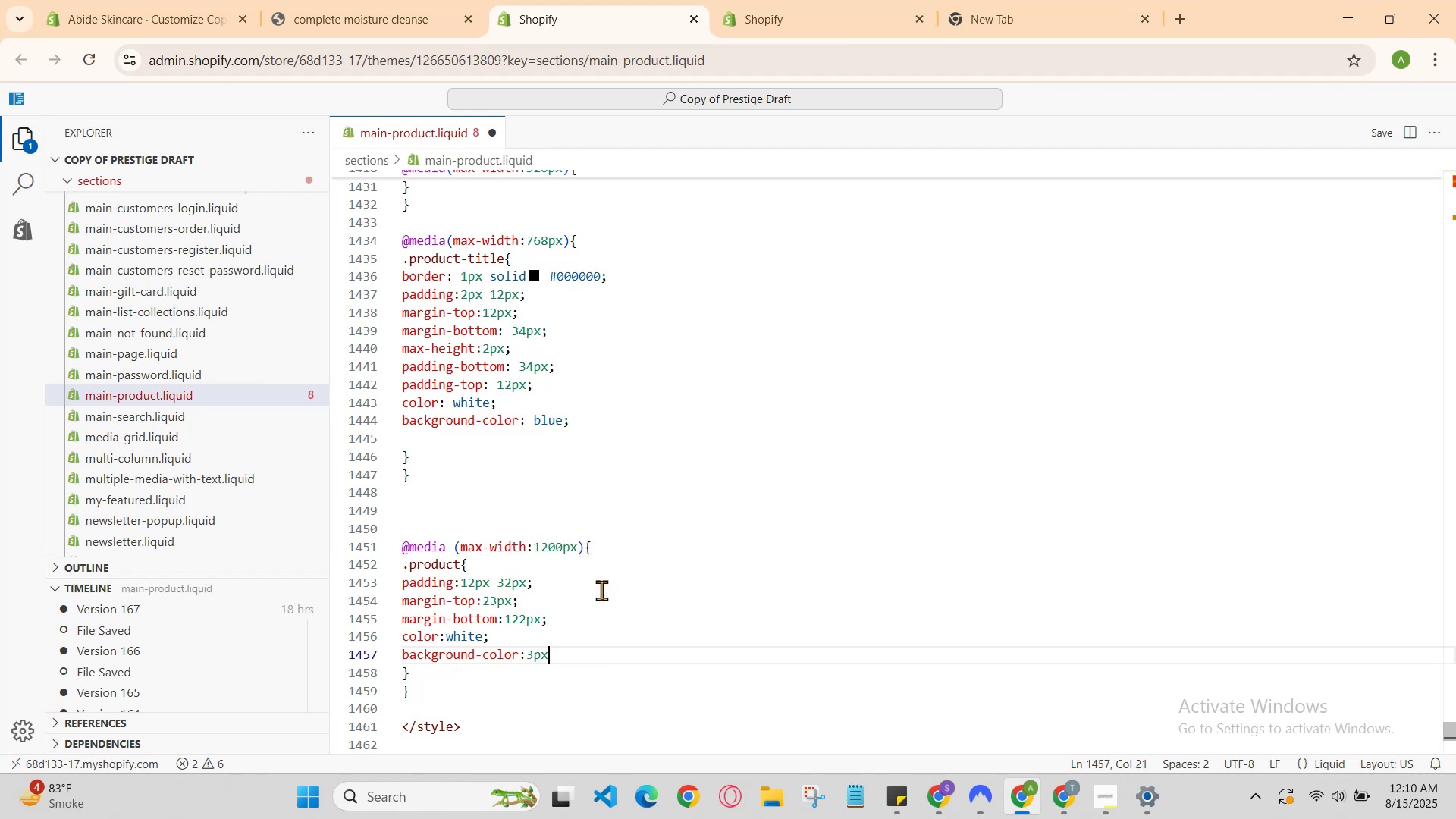 
key(Semicolon)
 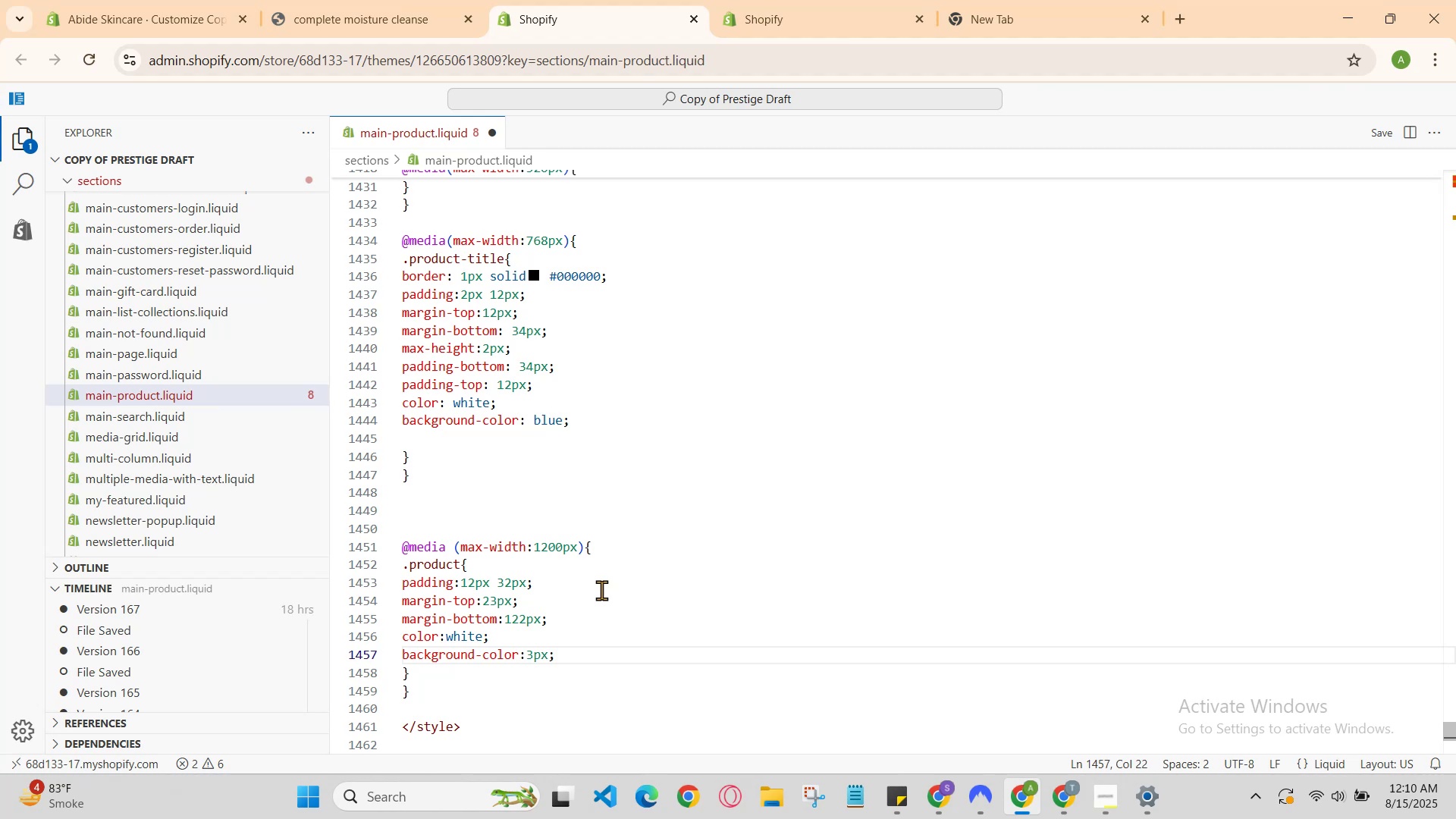 
key(ArrowDown)
 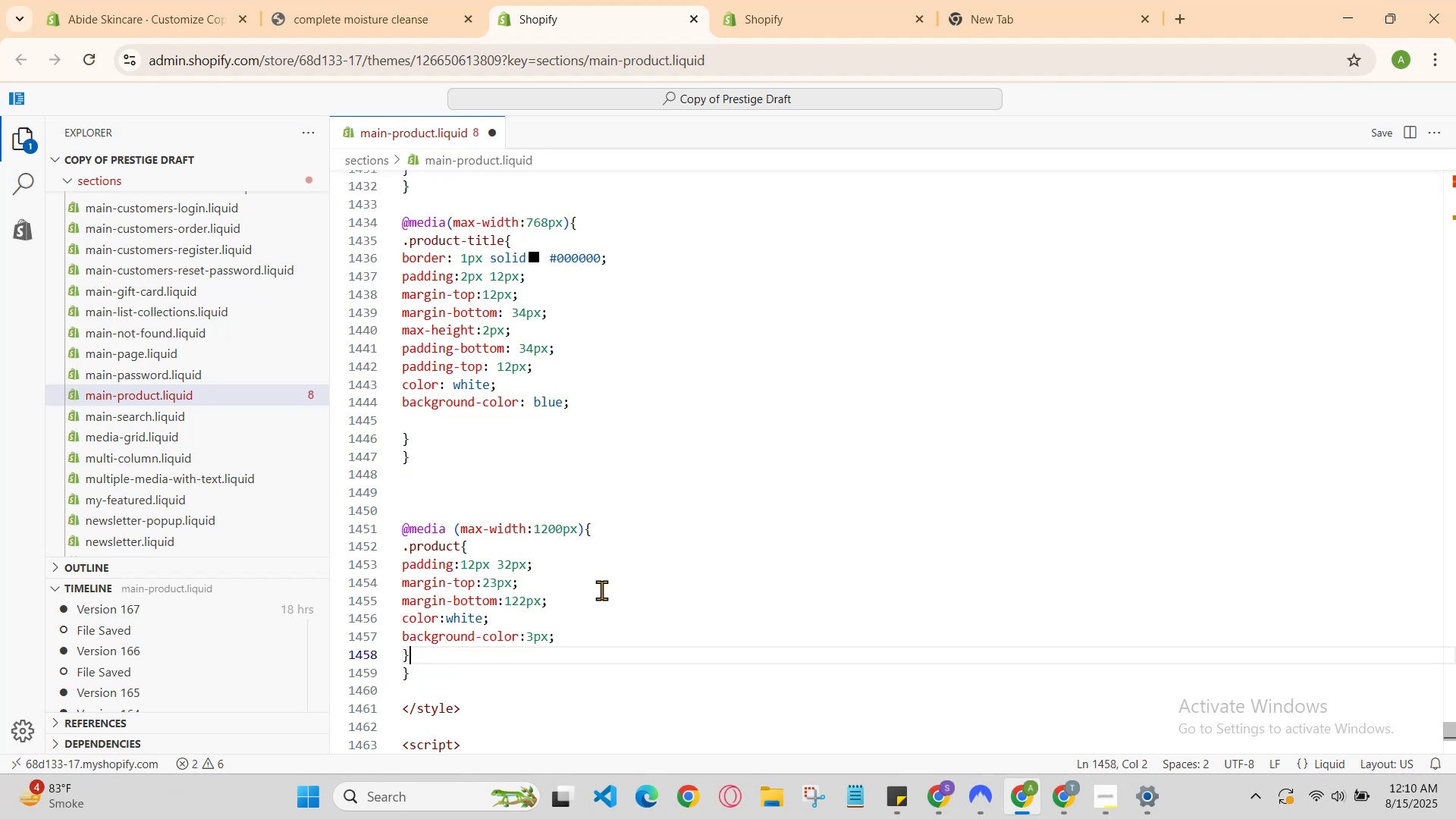 
key(ArrowLeft)
 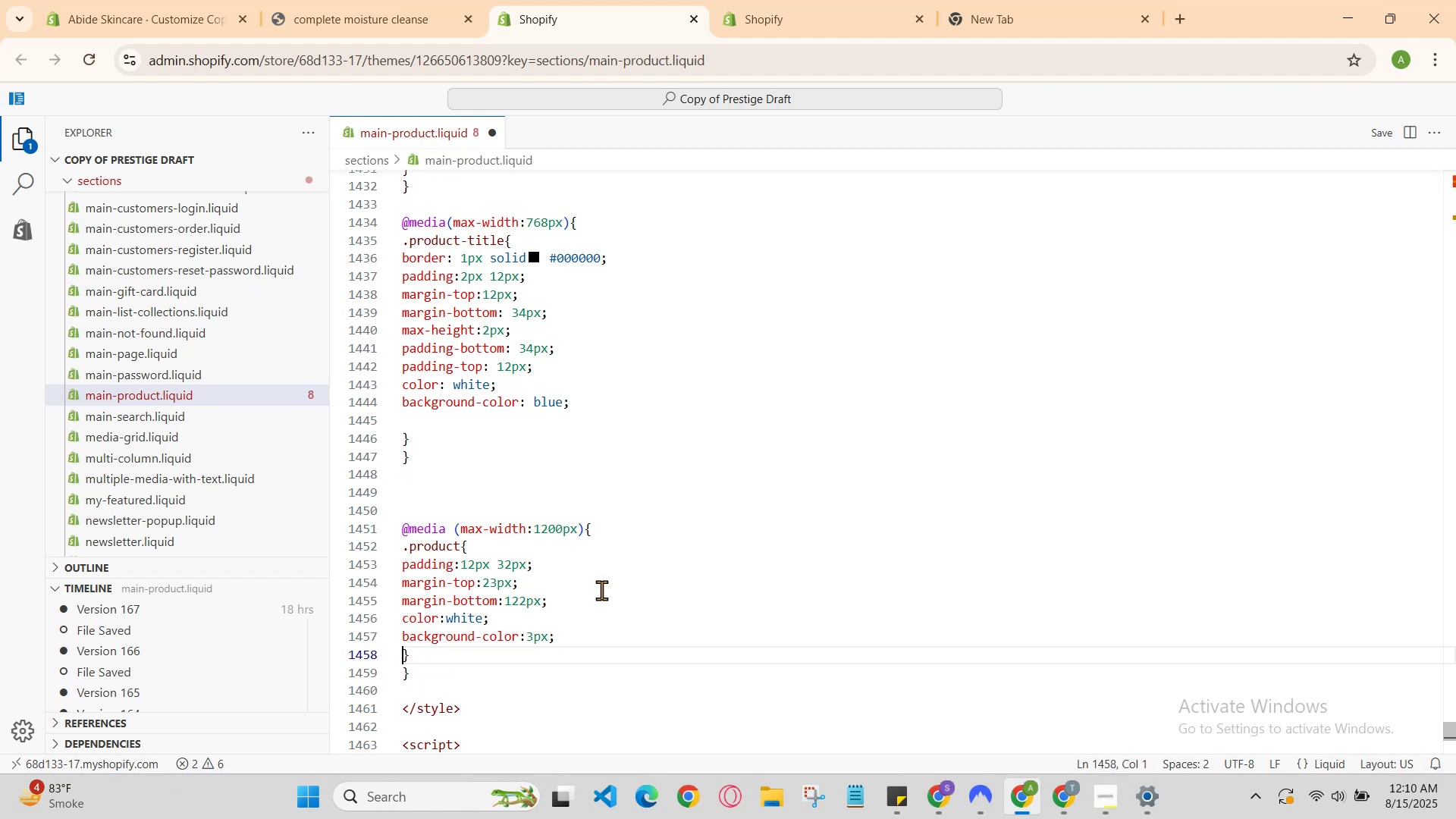 
key(ArrowLeft)
 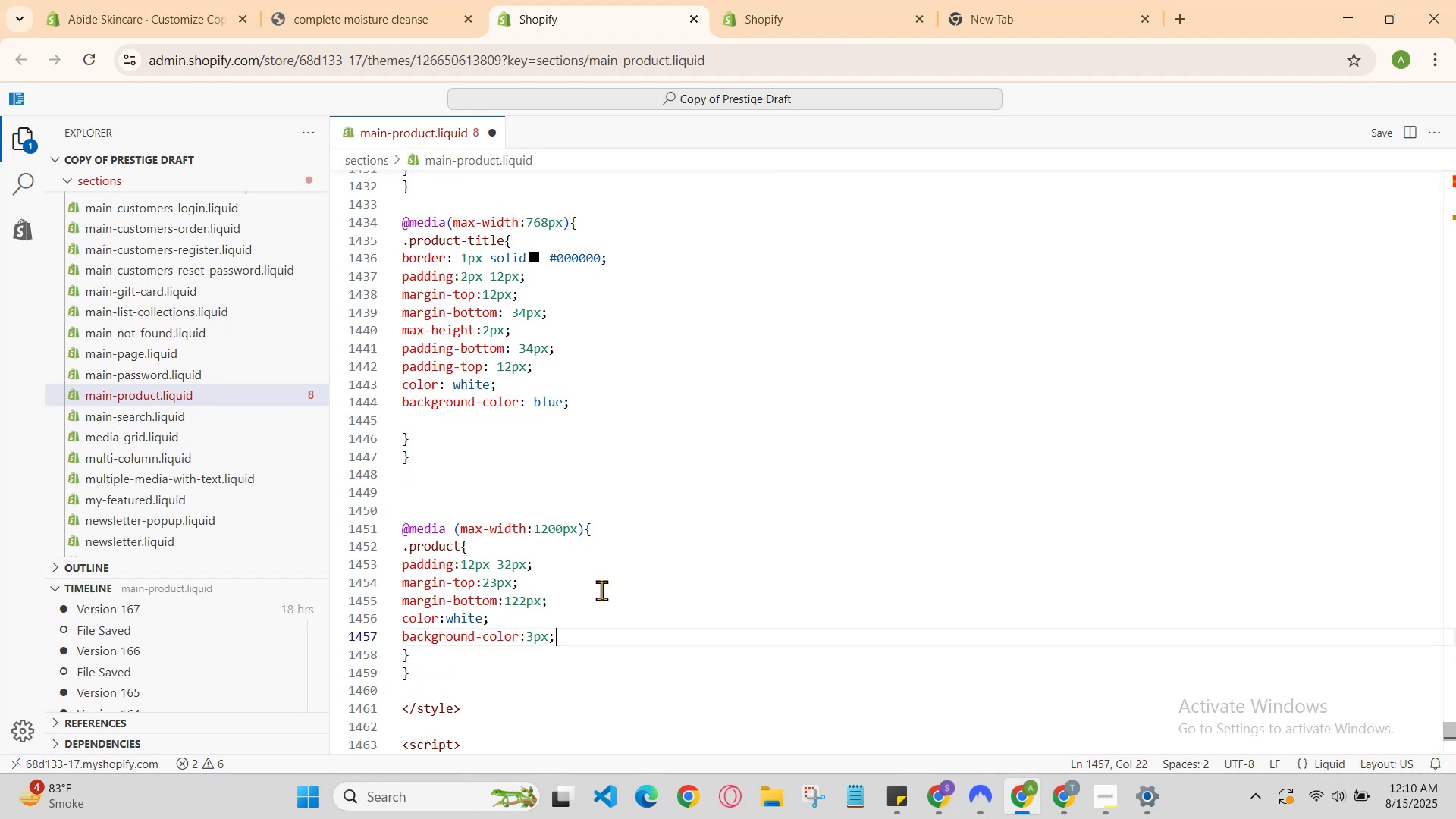 
key(ArrowLeft)
 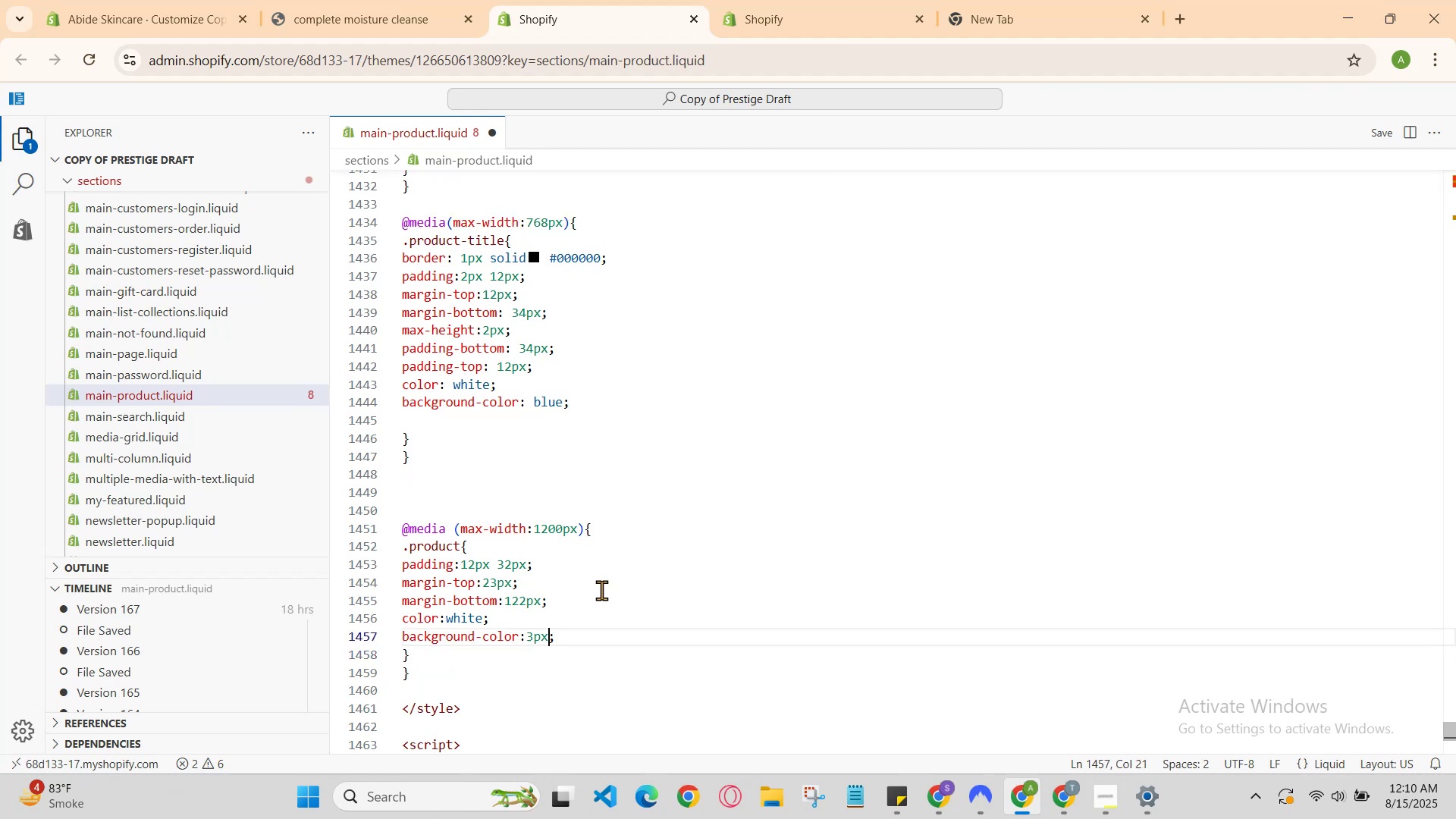 
key(Backspace)
 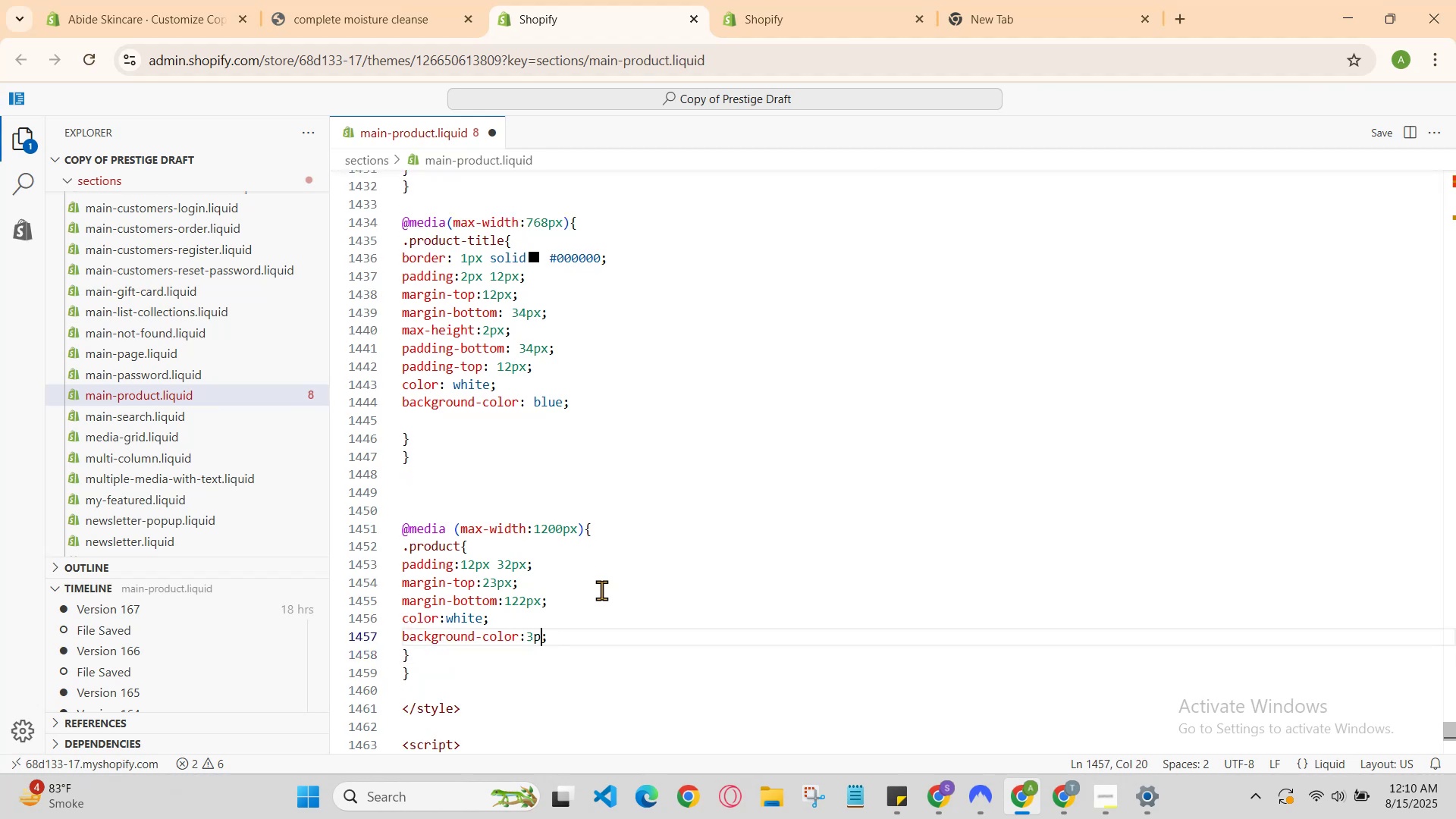 
key(Backspace)
 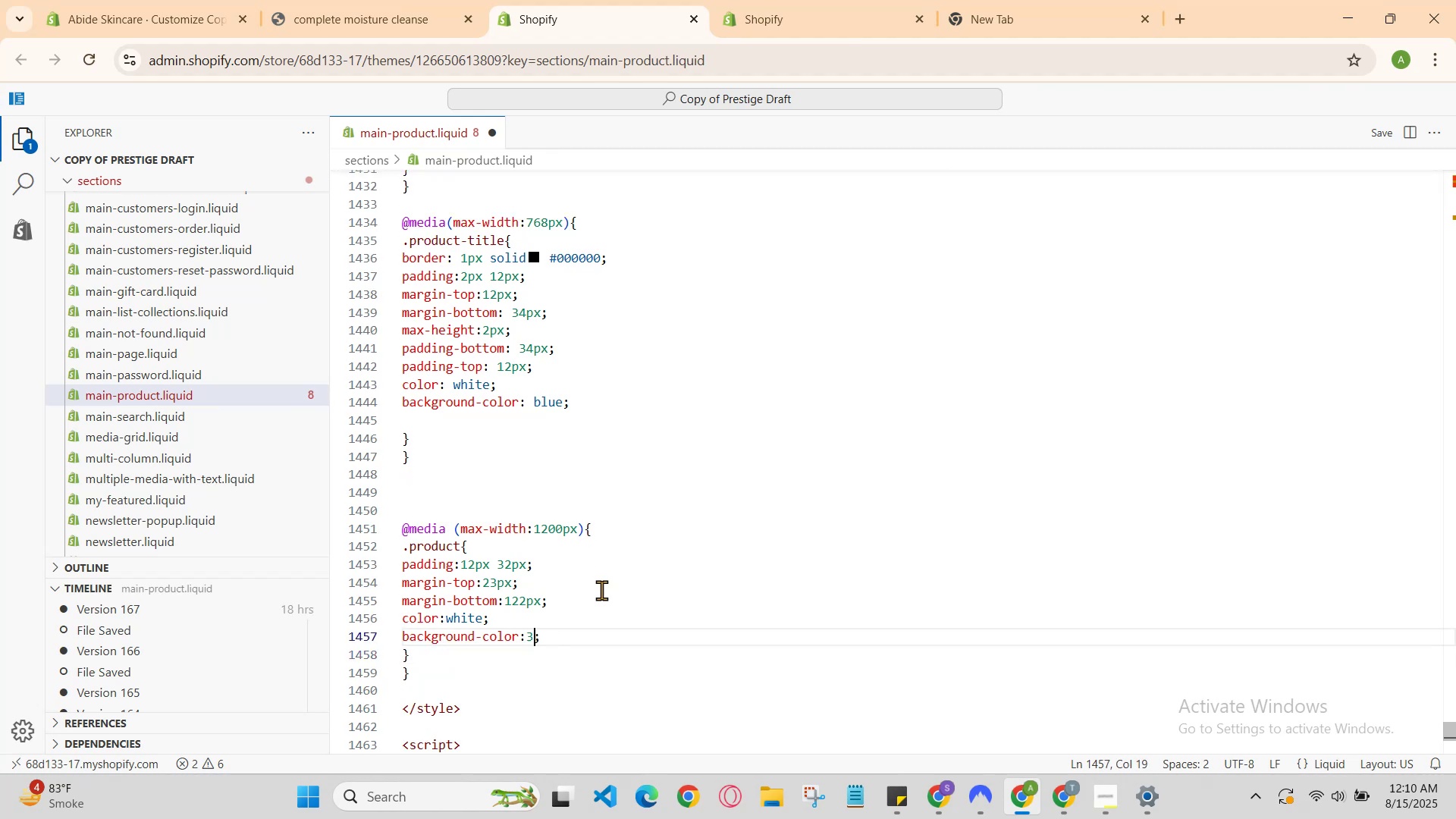 
key(Backspace)
 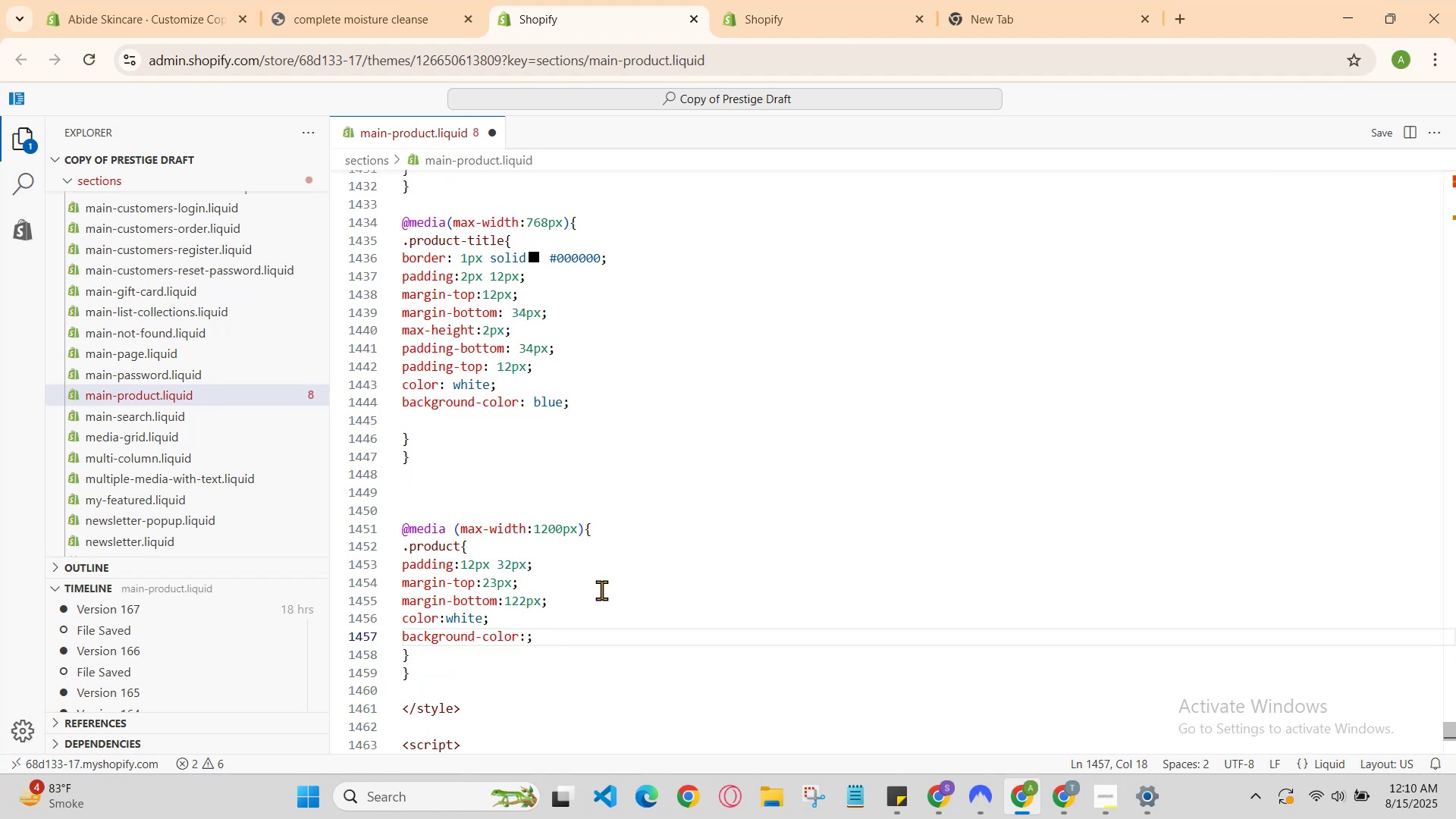 
type(#)
key(Backspace)
type(#ffff)
key(Backspace)
key(Backspace)
key(Backspace)
key(Backspace)
type(000000)
key(Backspace)
type(0)
key(Backspace)
type(0000)
key(Backspace)
key(Backspace)
key(Backspace)
key(Backspace)
key(Backspace)
key(Backspace)
key(Backspace)
key(Backspace)
key(Backspace)
key(Backspace)
 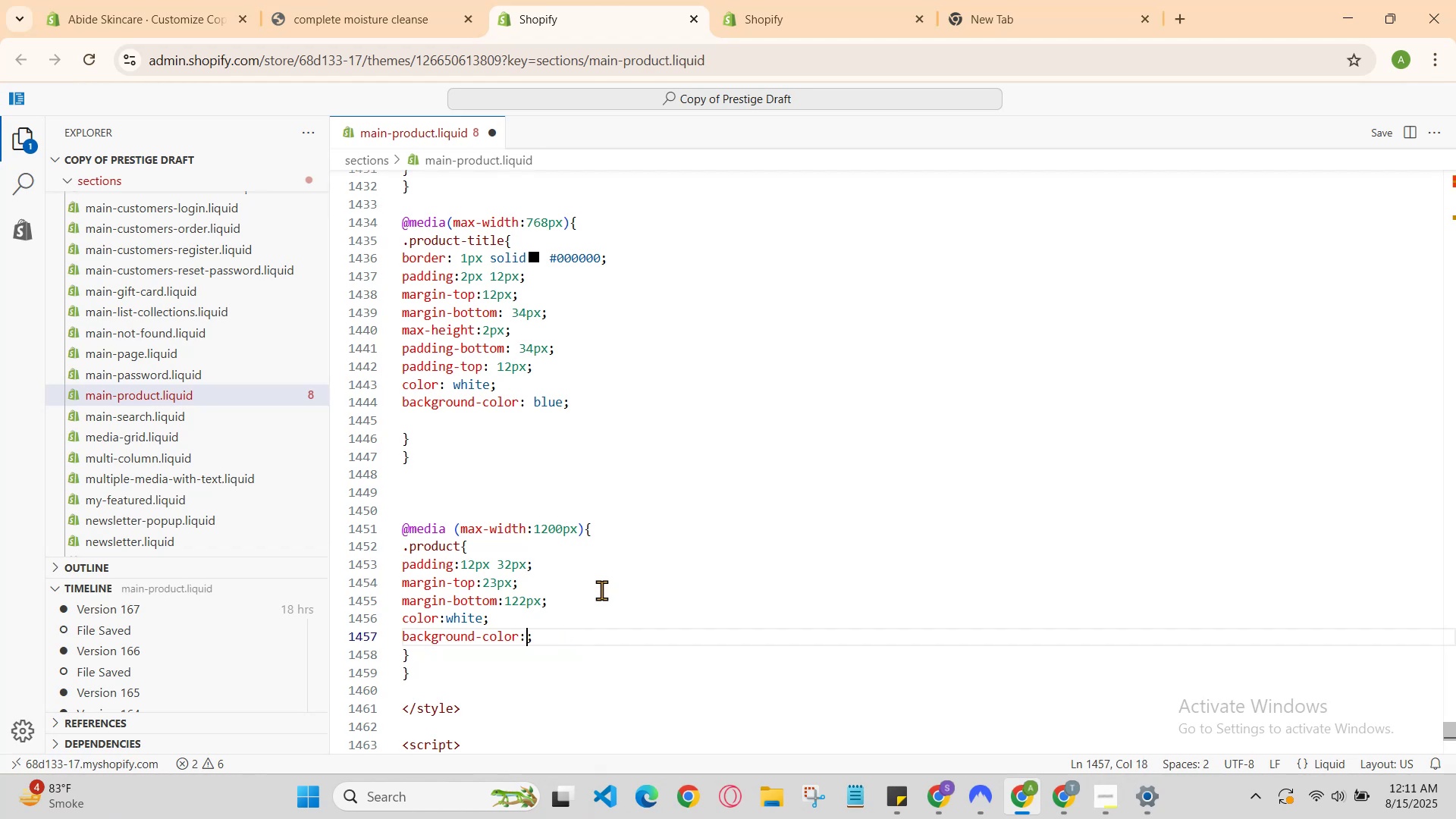 
left_click([1069, 779])
 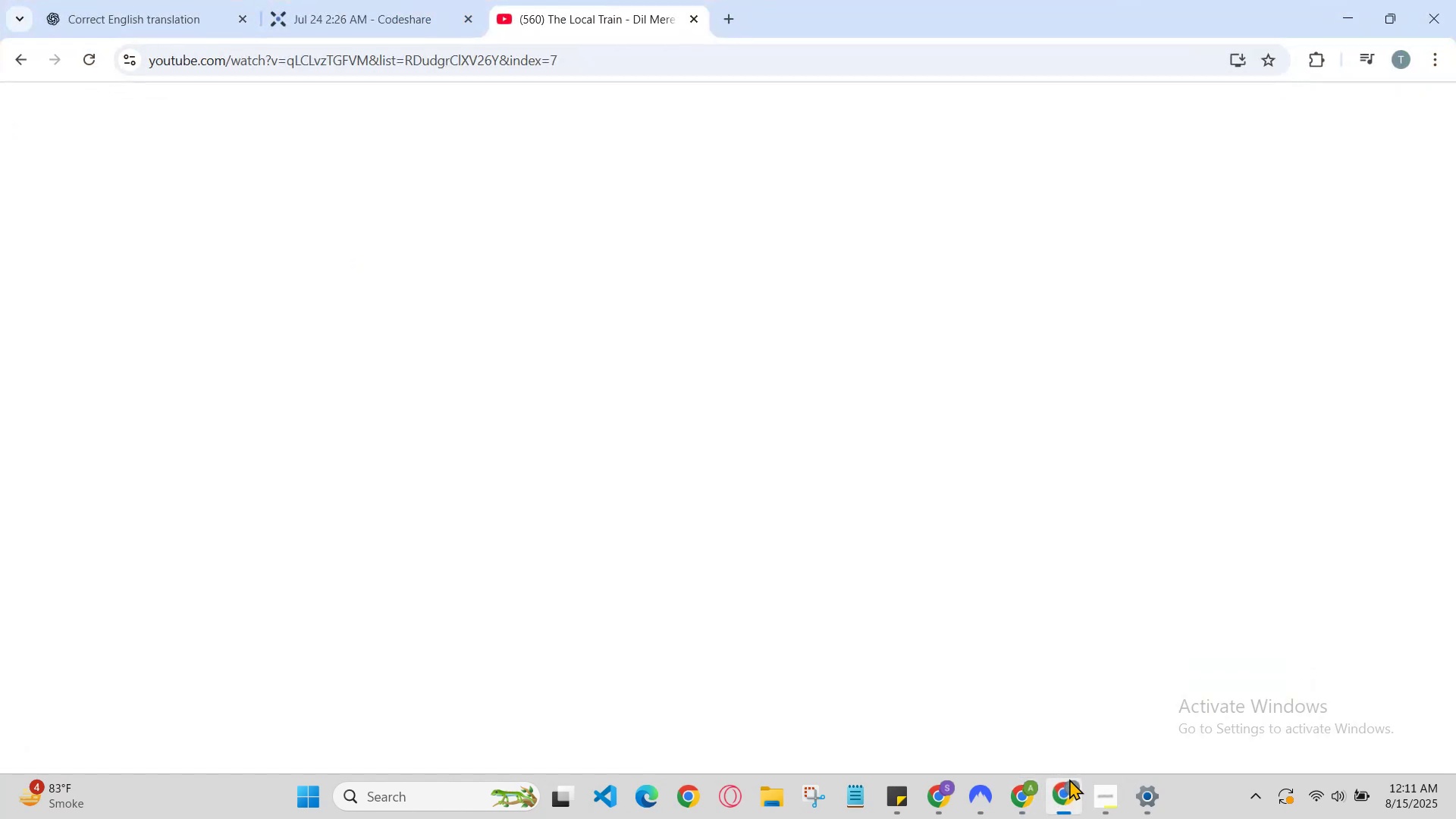 
left_click([1069, 779])
 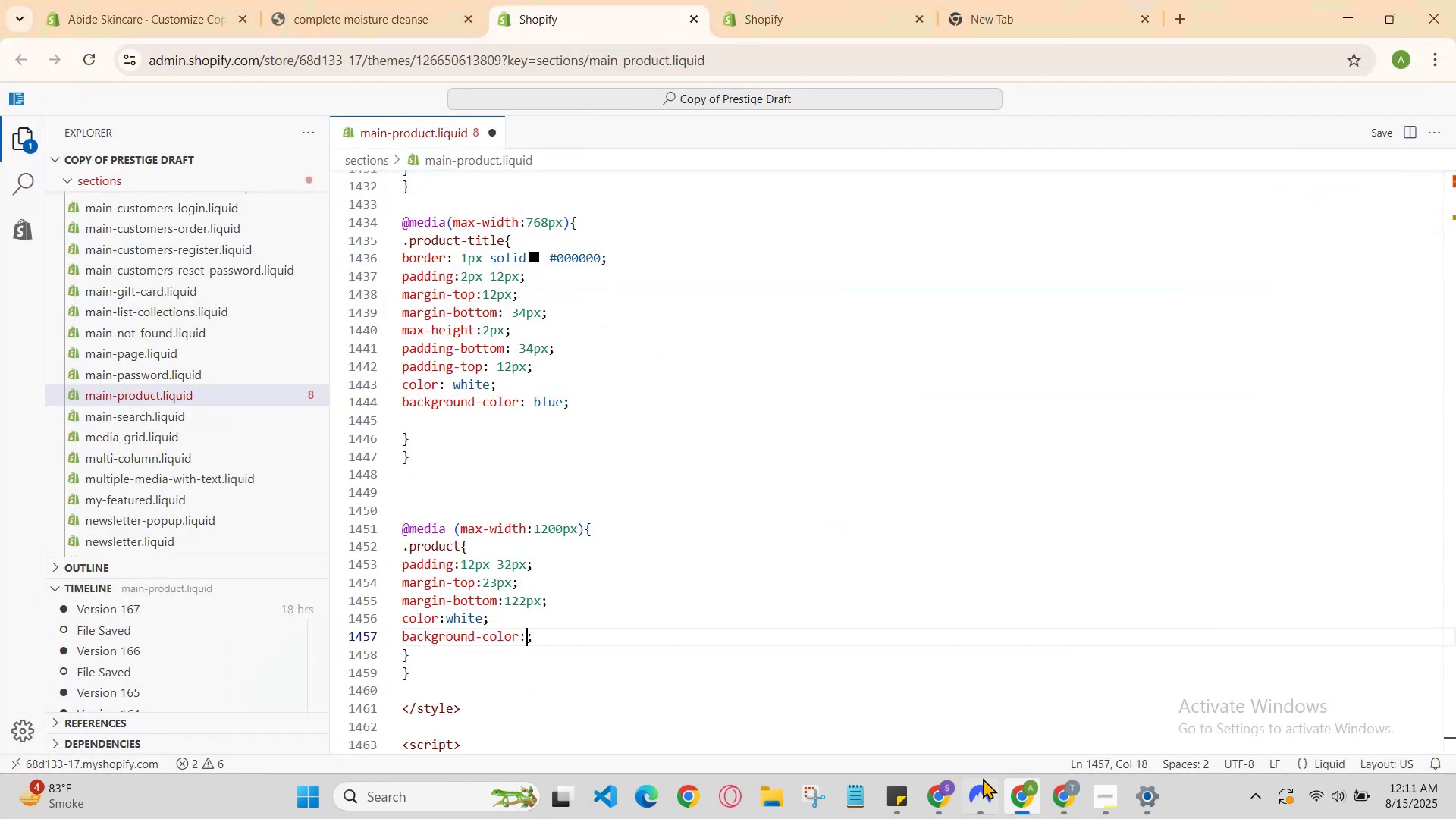 
left_click([944, 787])
 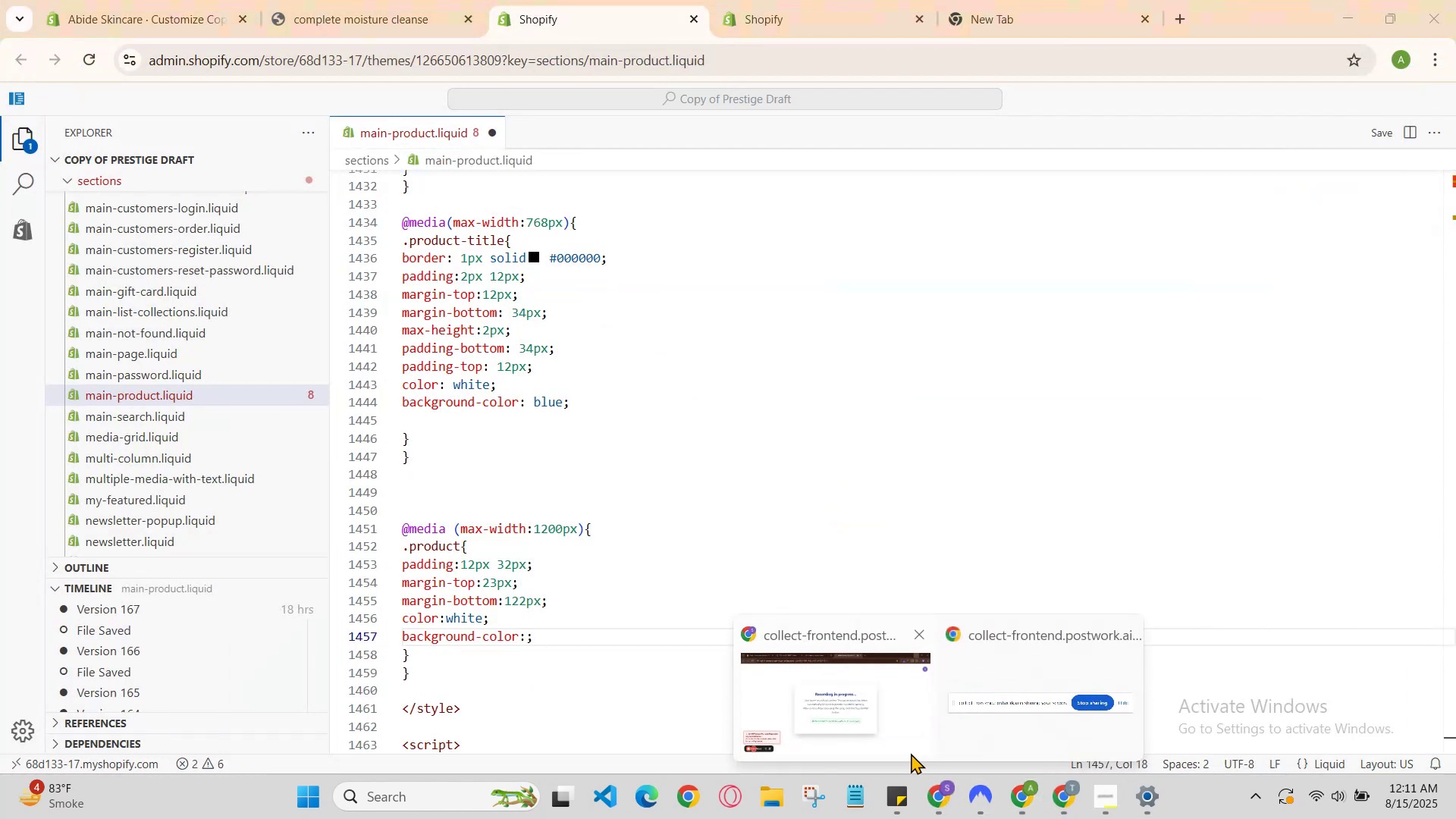 
left_click([909, 752])
 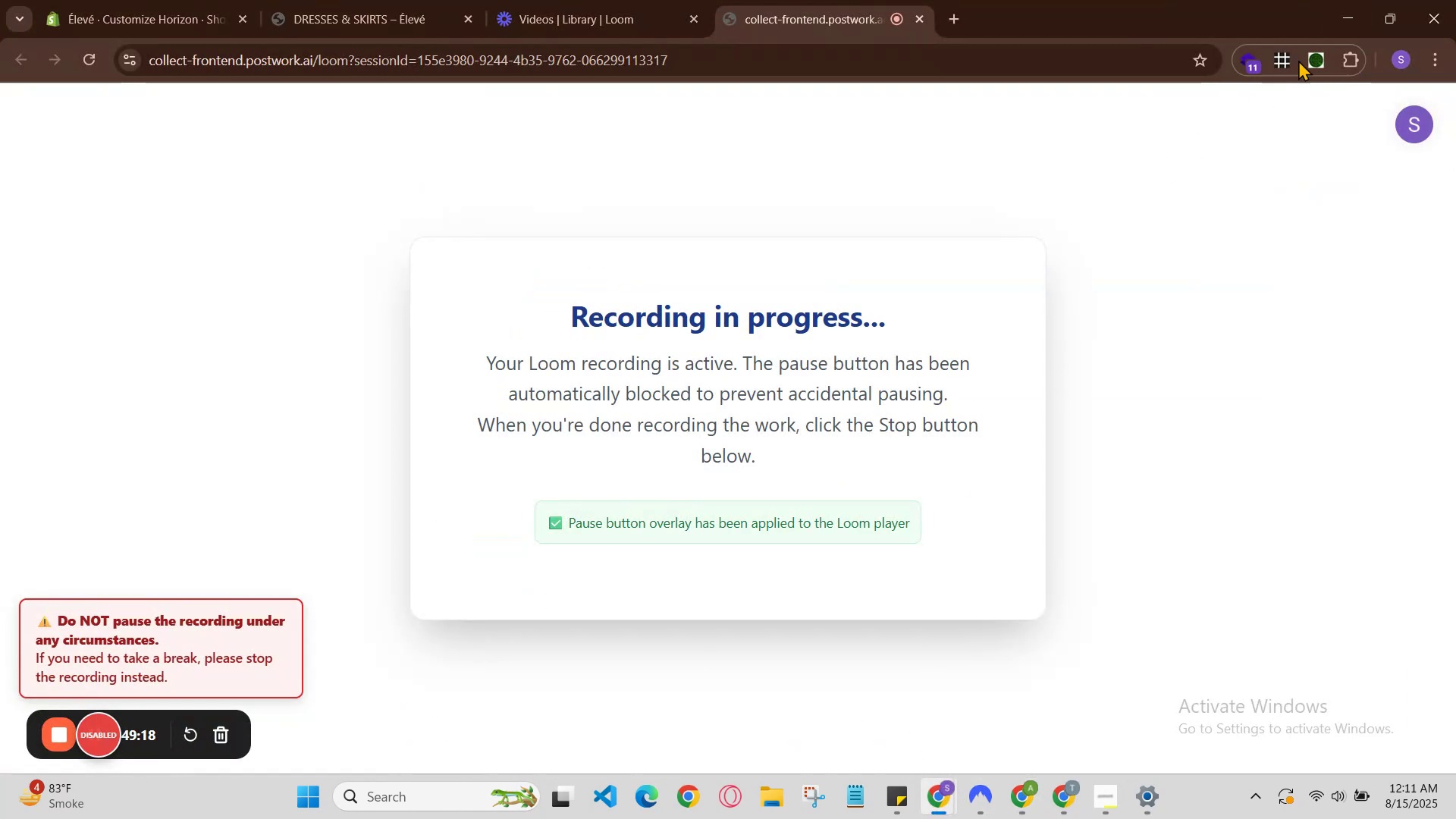 
left_click([1350, 20])
 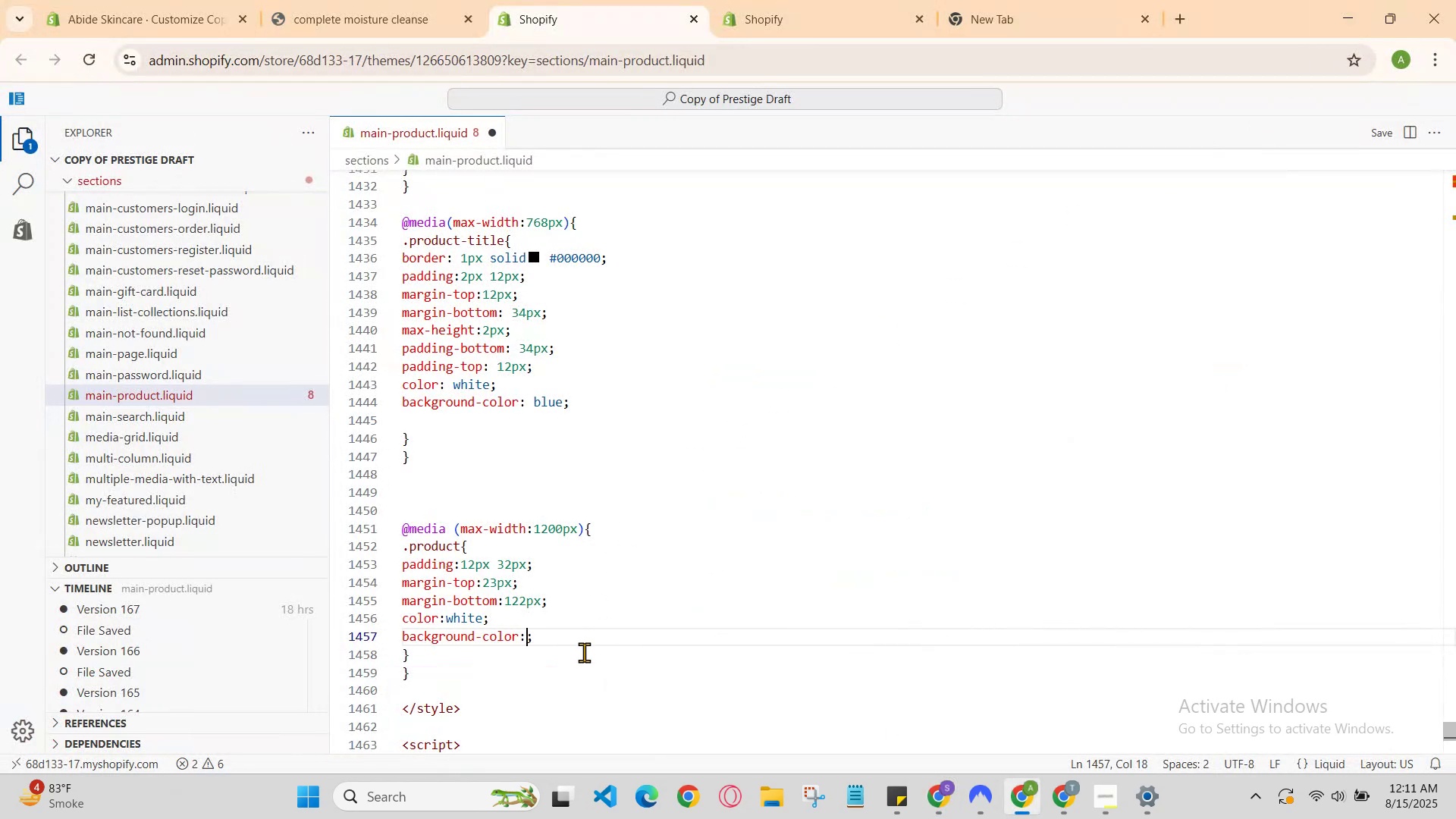 
left_click([584, 648])
 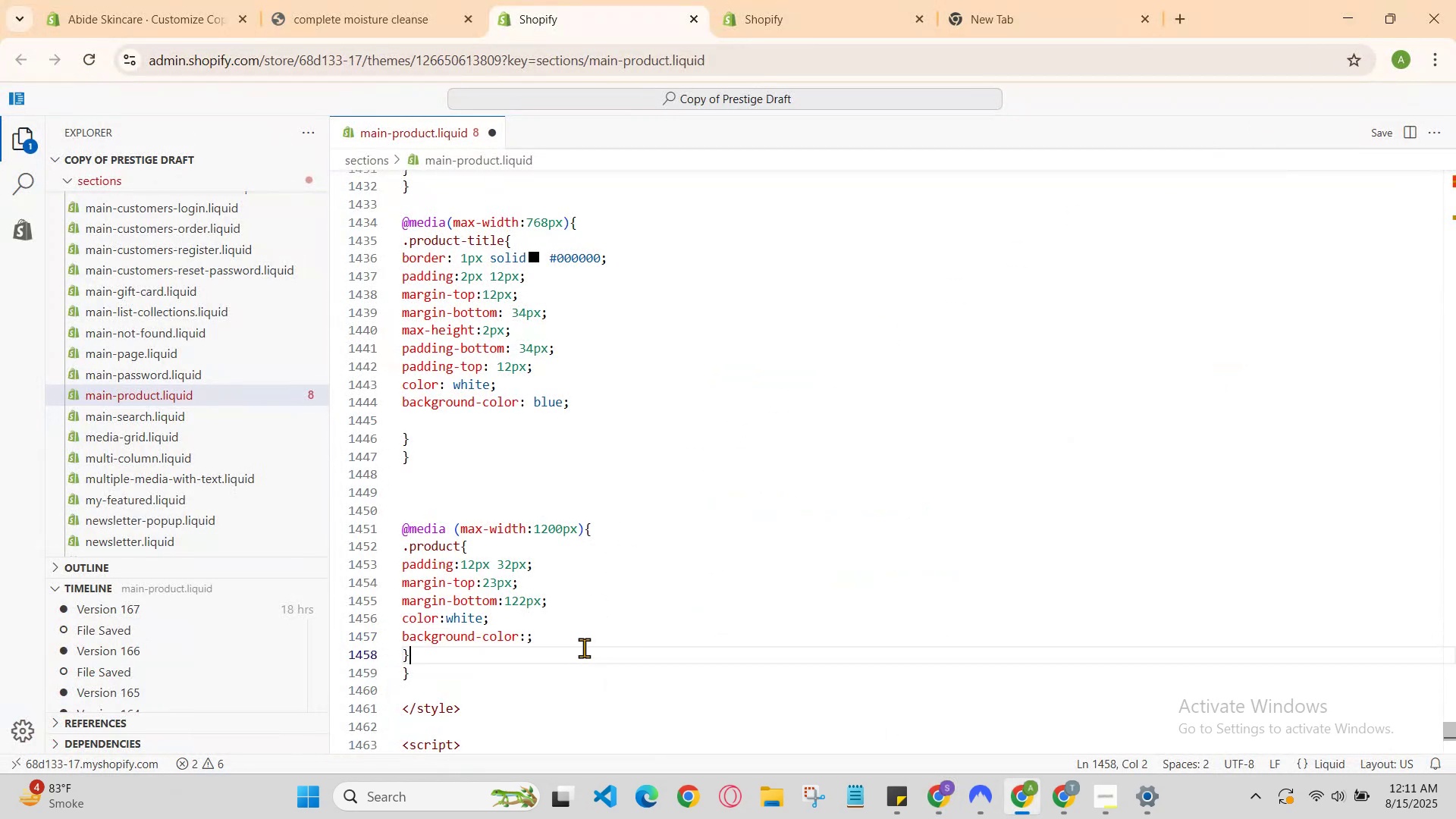 
key(Control+ControlRight)
 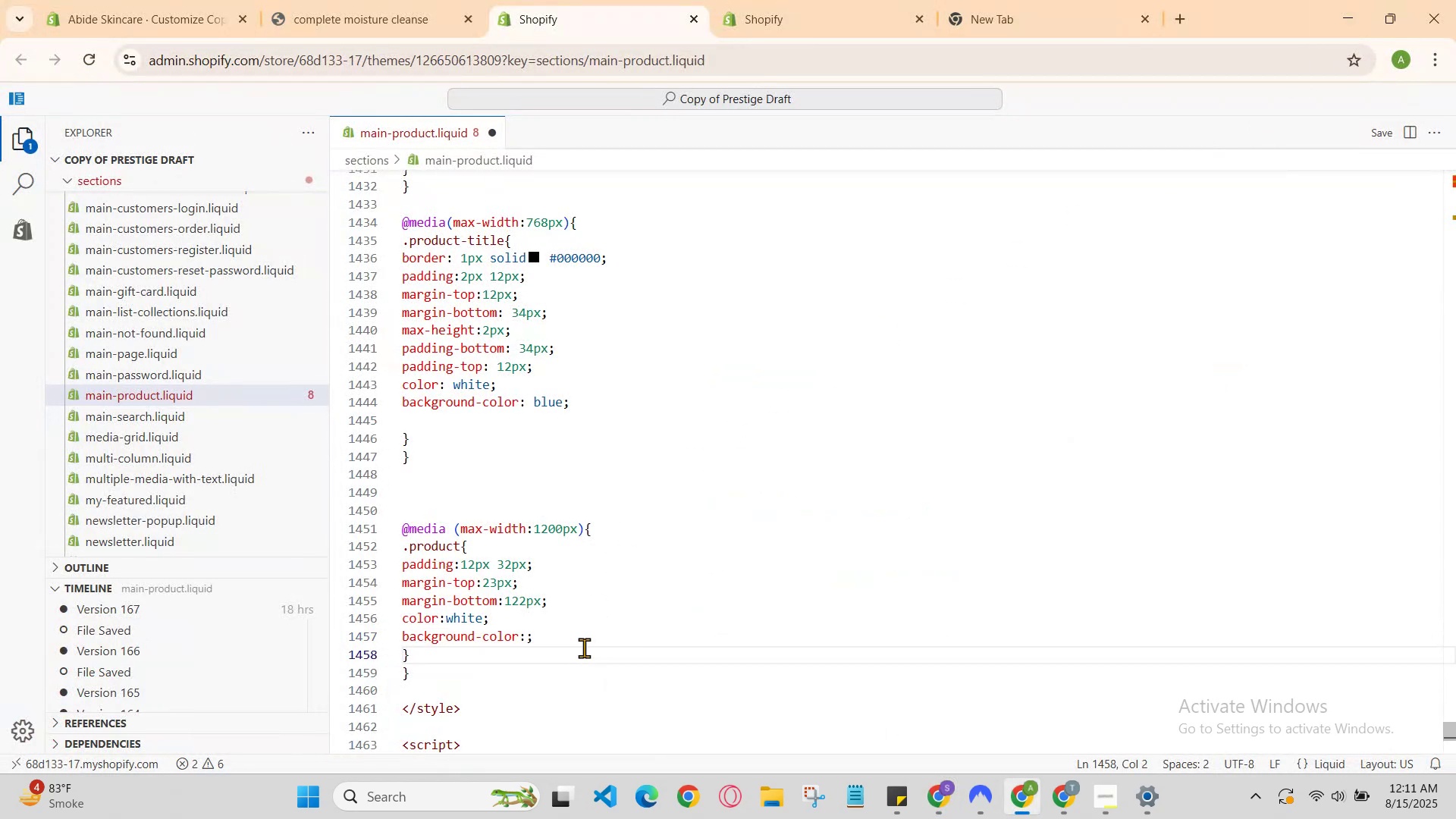 
key(Control+ControlRight)
 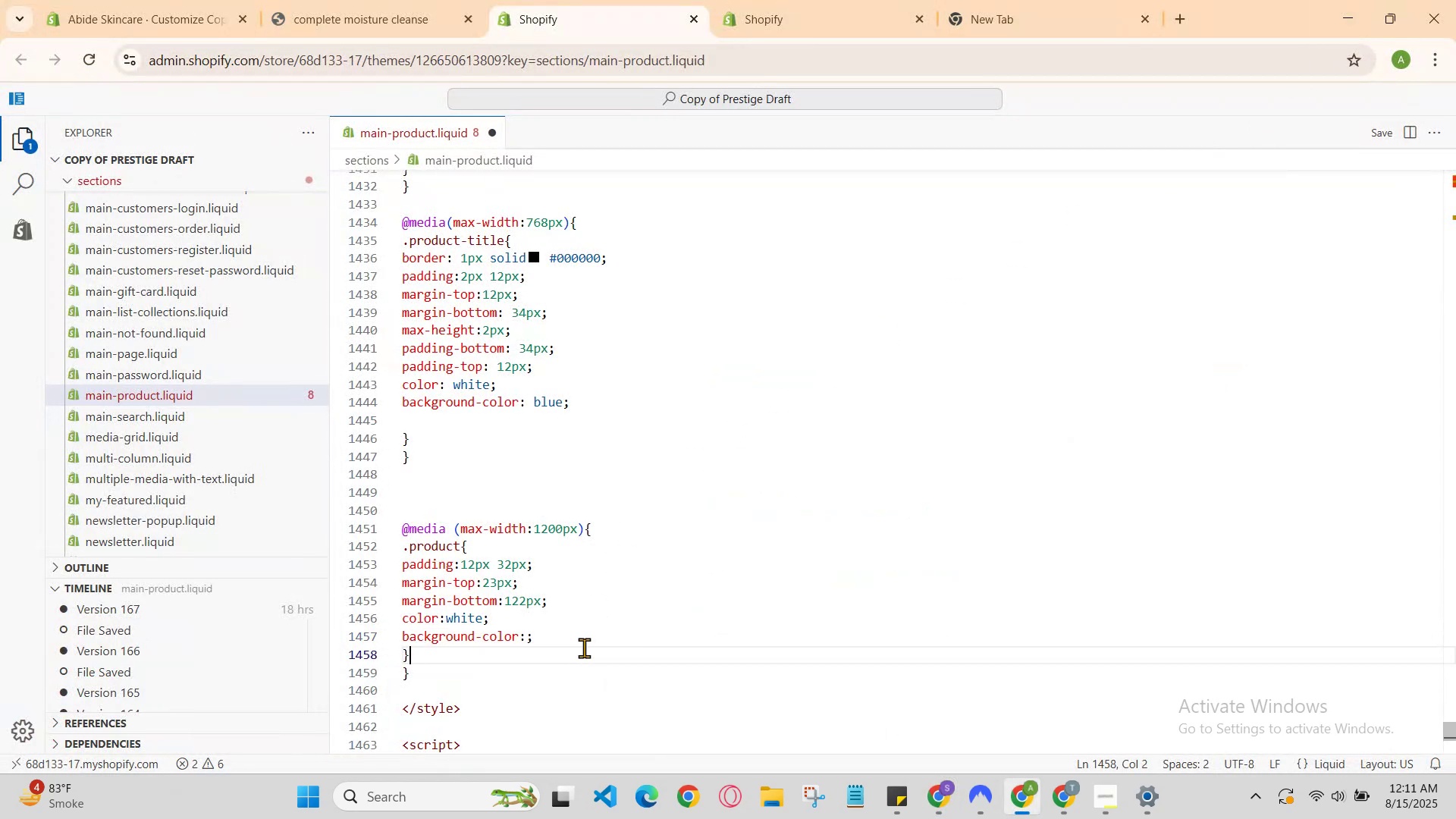 
key(Control+ControlRight)
 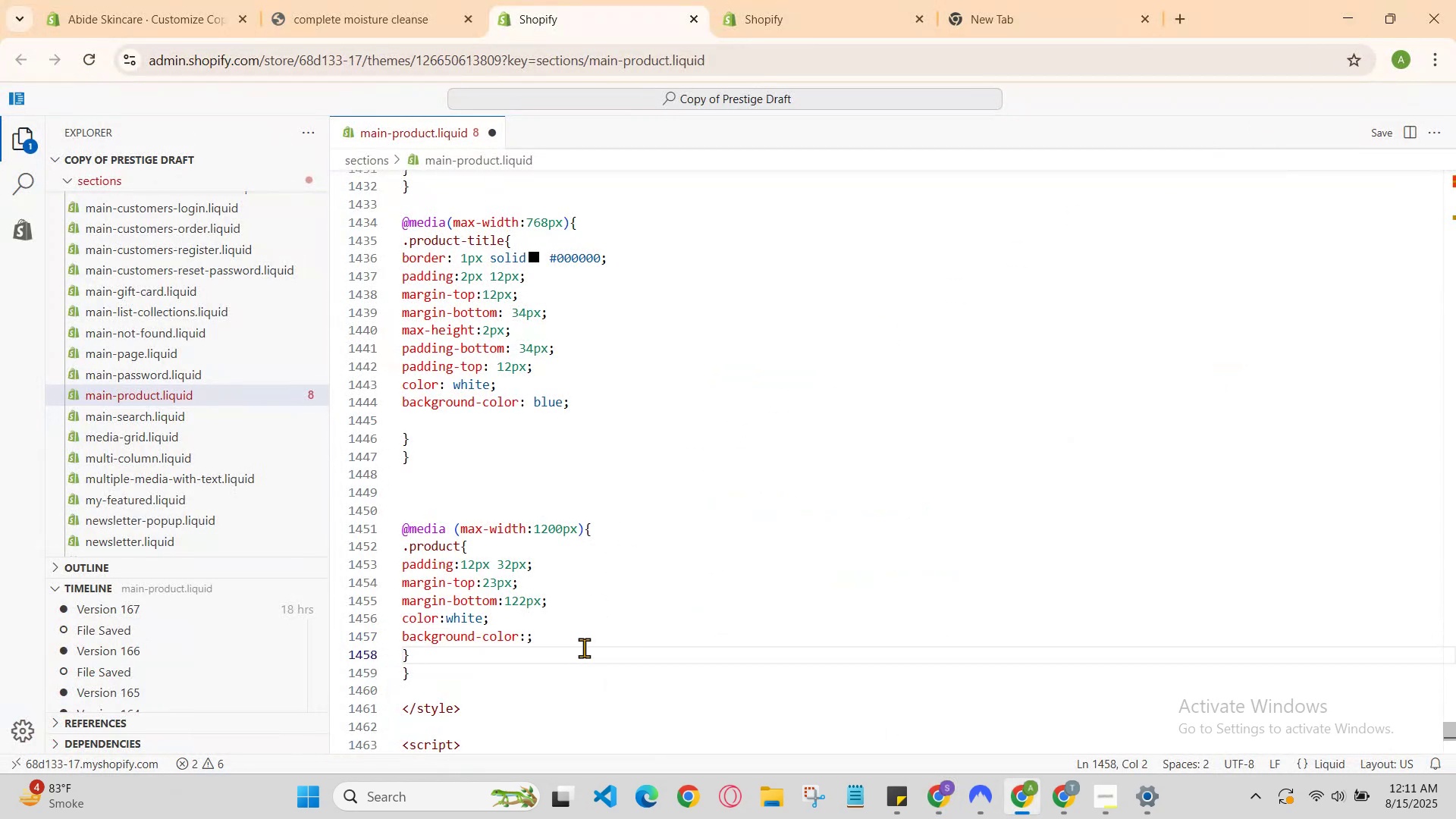 
key(ArrowLeft)
 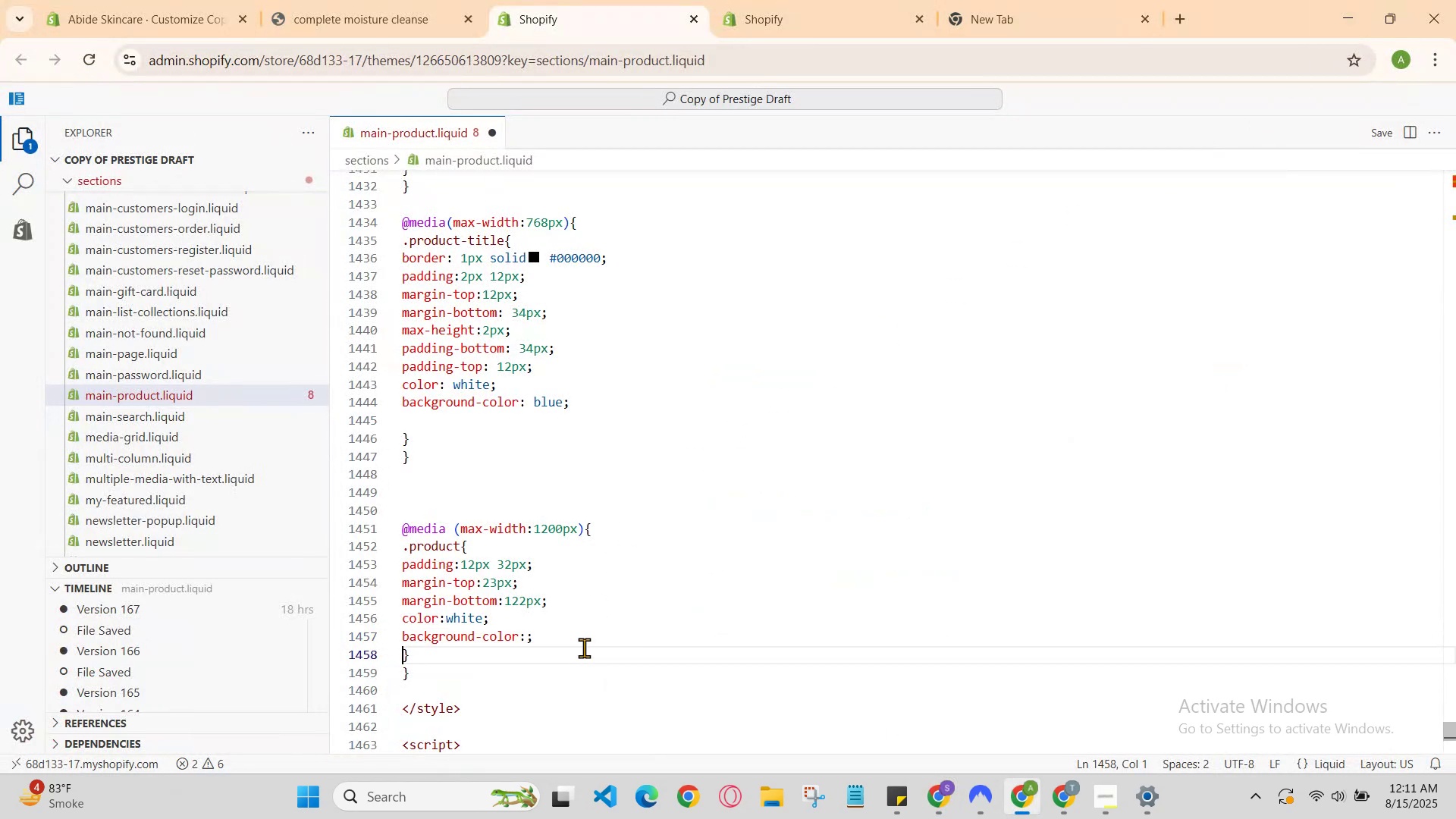 
key(ArrowUp)
 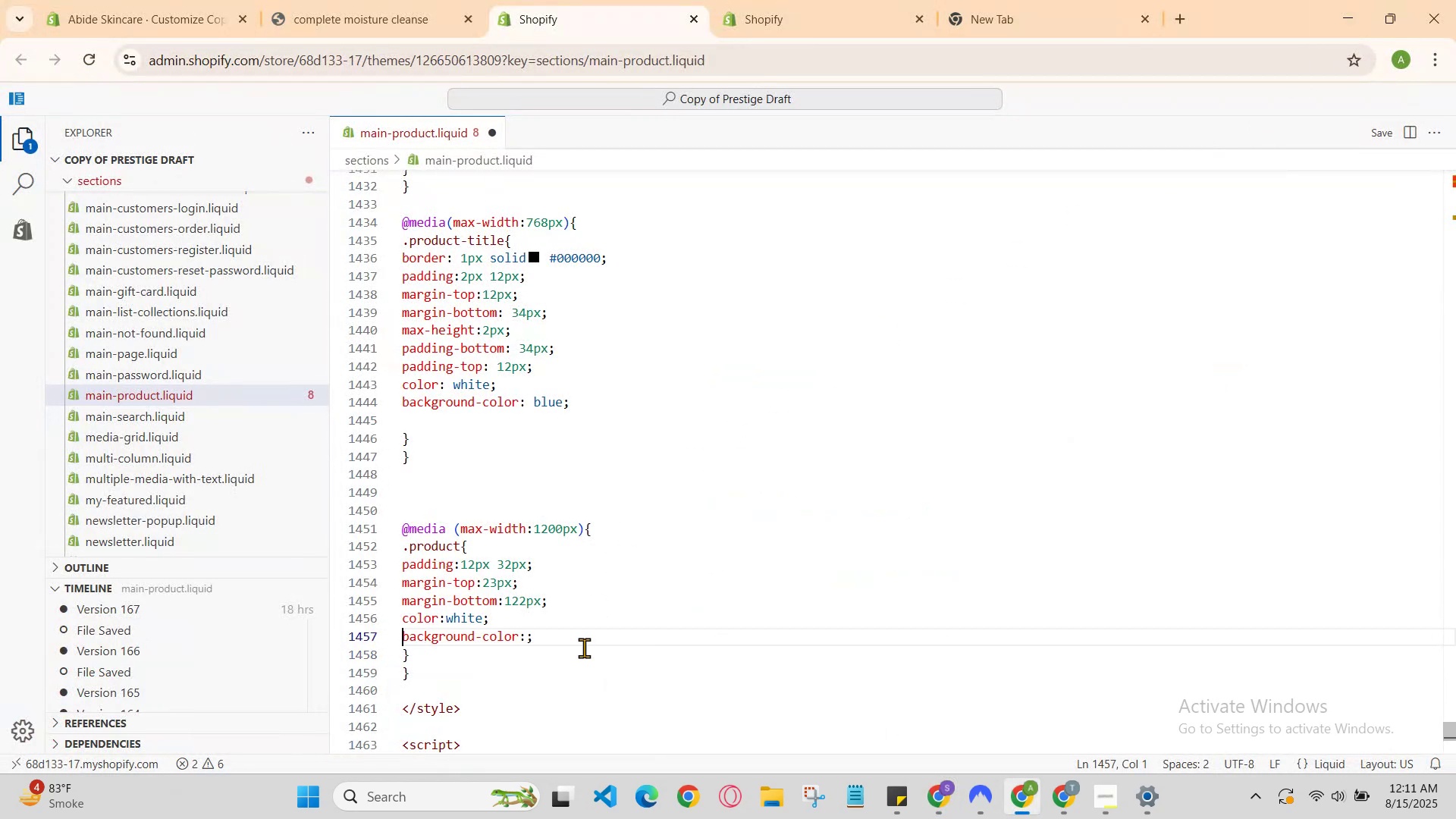 
key(ArrowRight)
 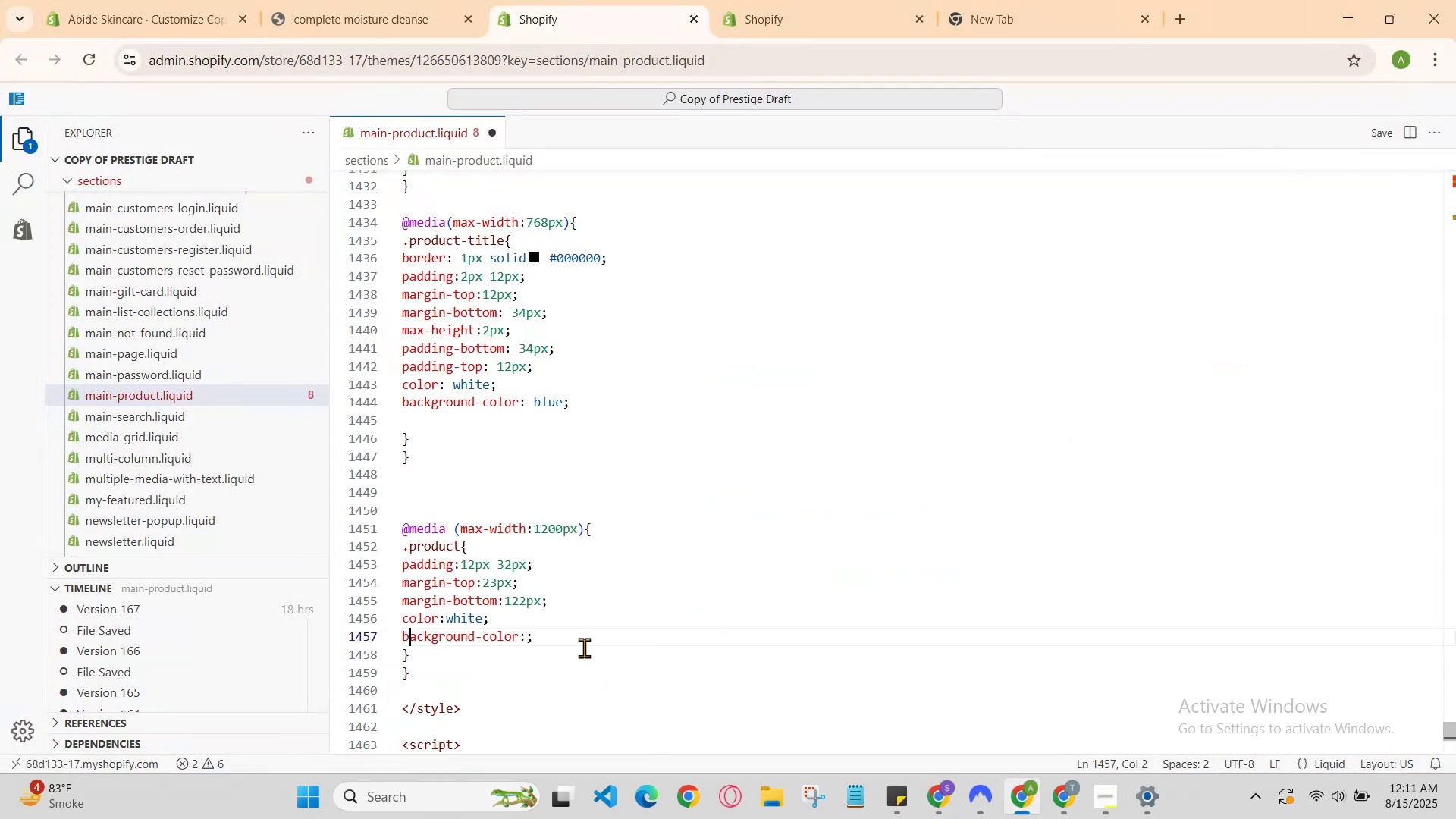 
key(ArrowRight)
 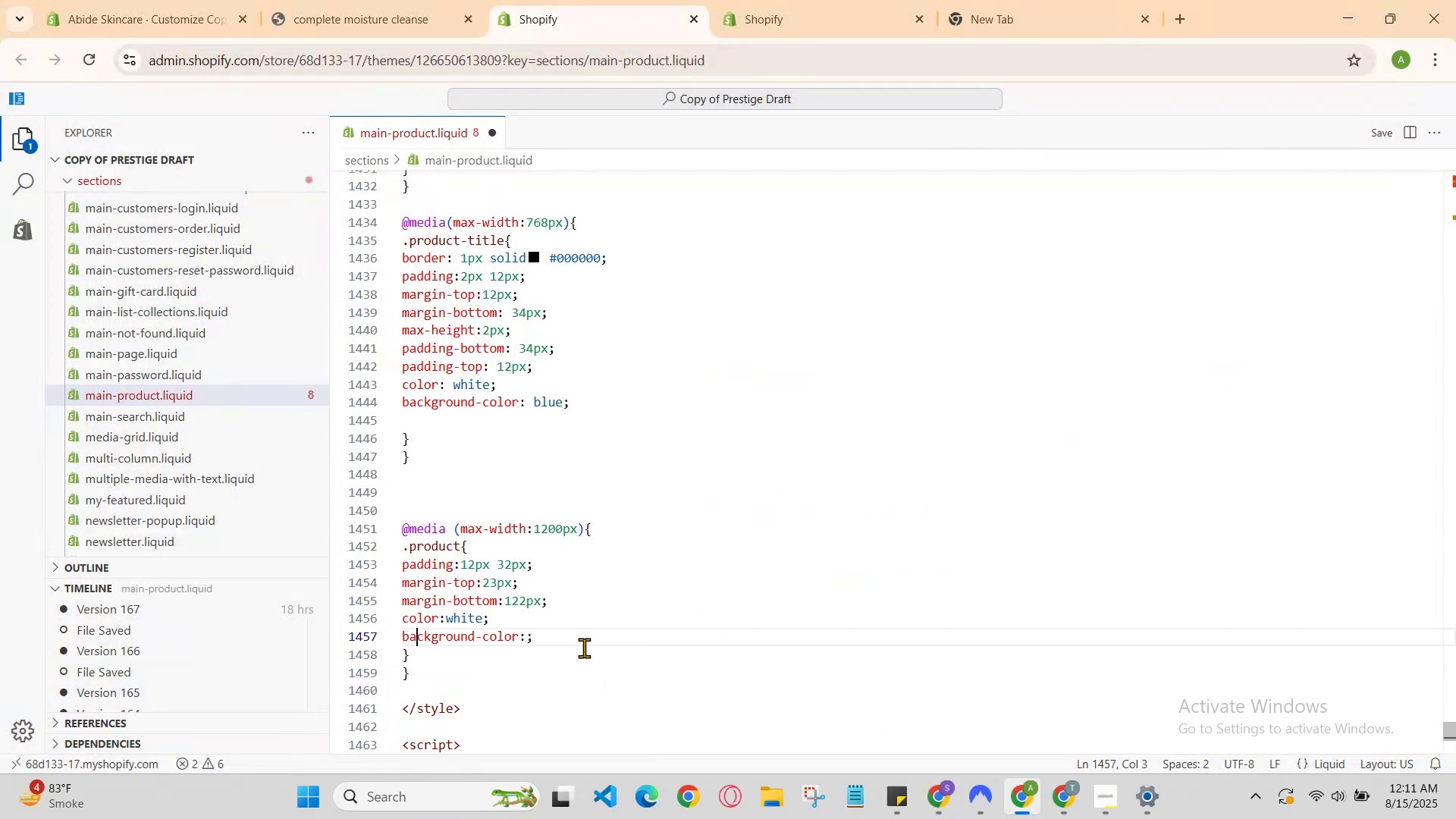 
hold_key(key=ArrowRight, duration=0.82)
 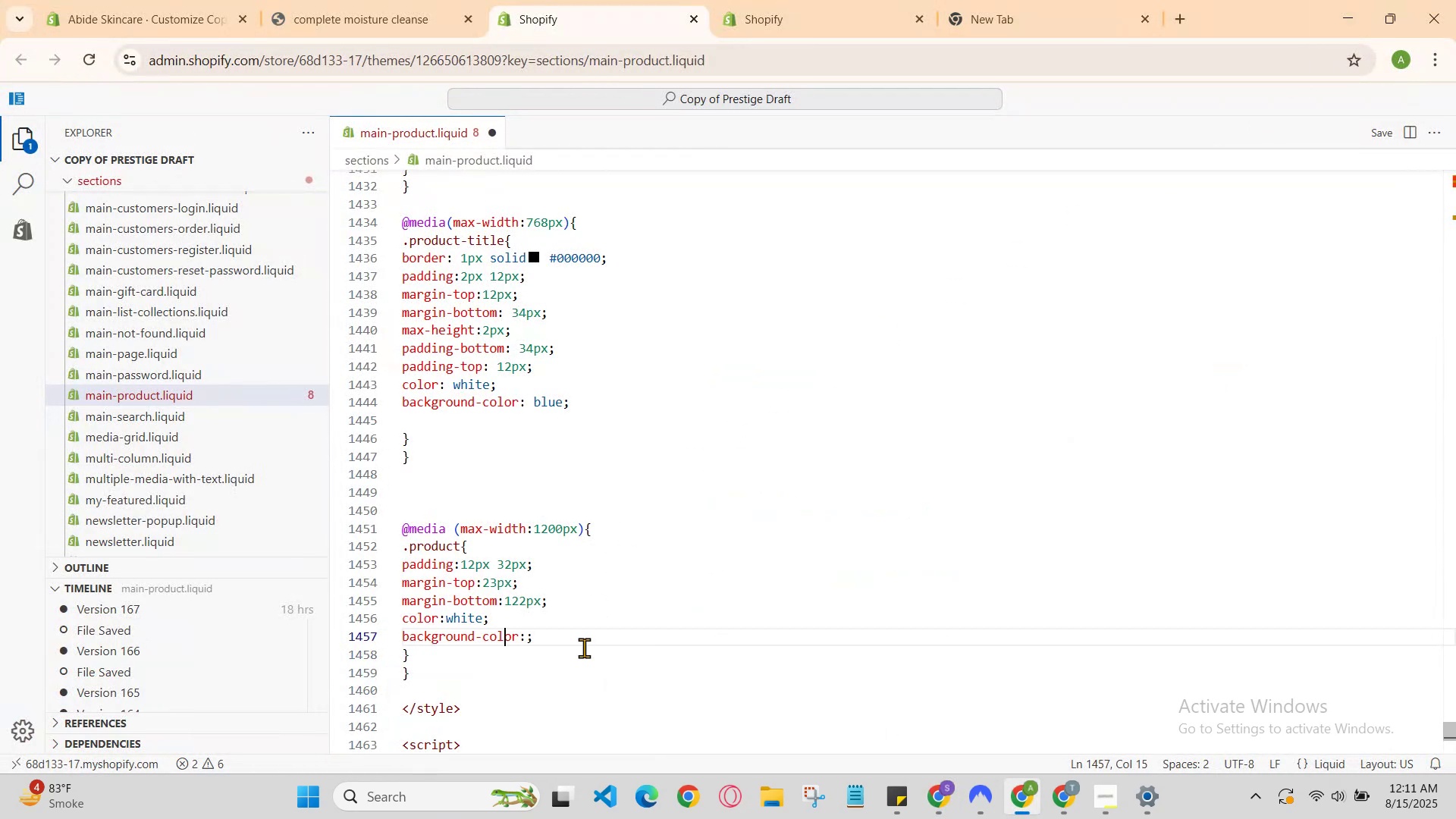 
key(ArrowRight)
 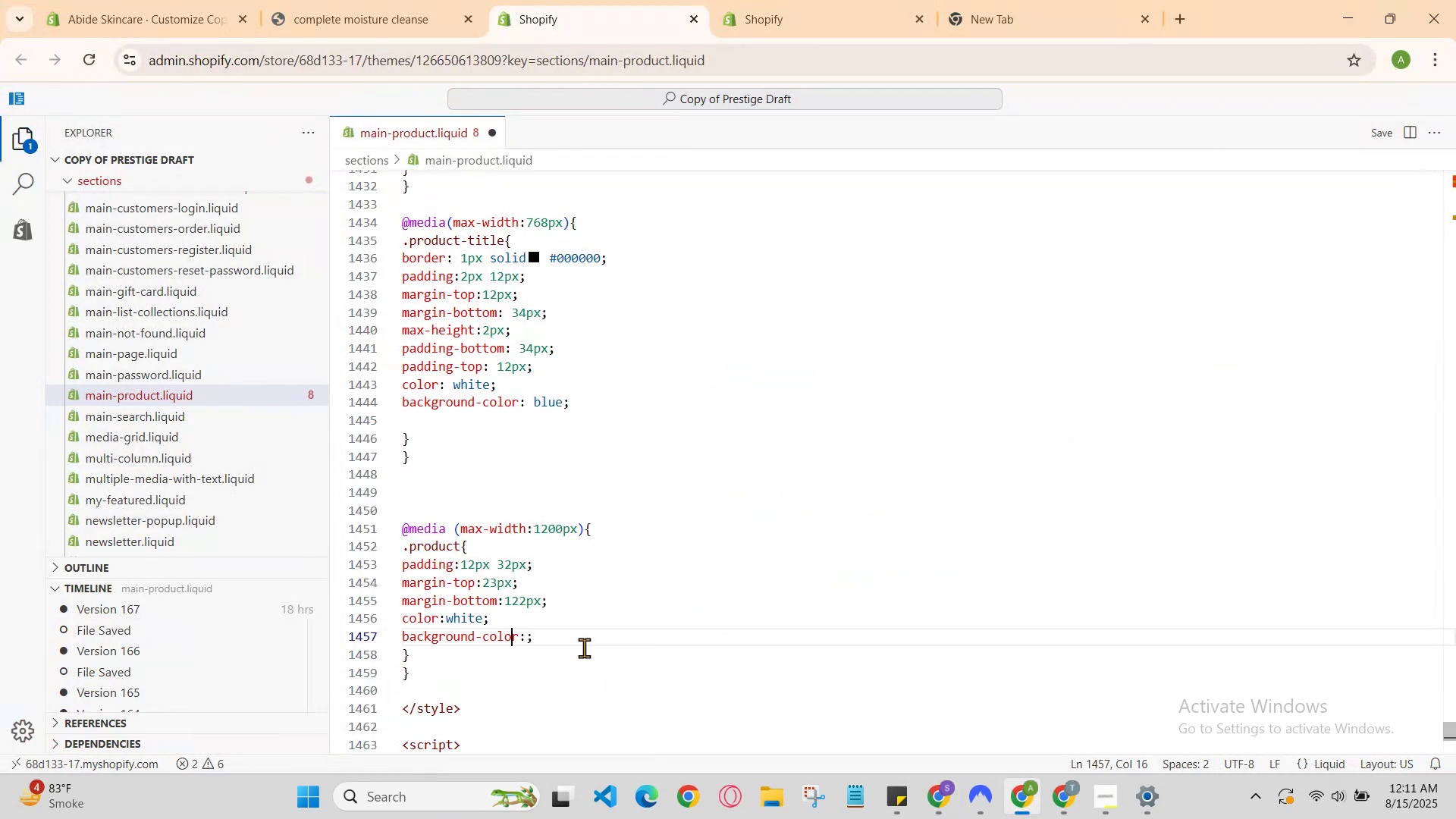 
key(ArrowRight)
 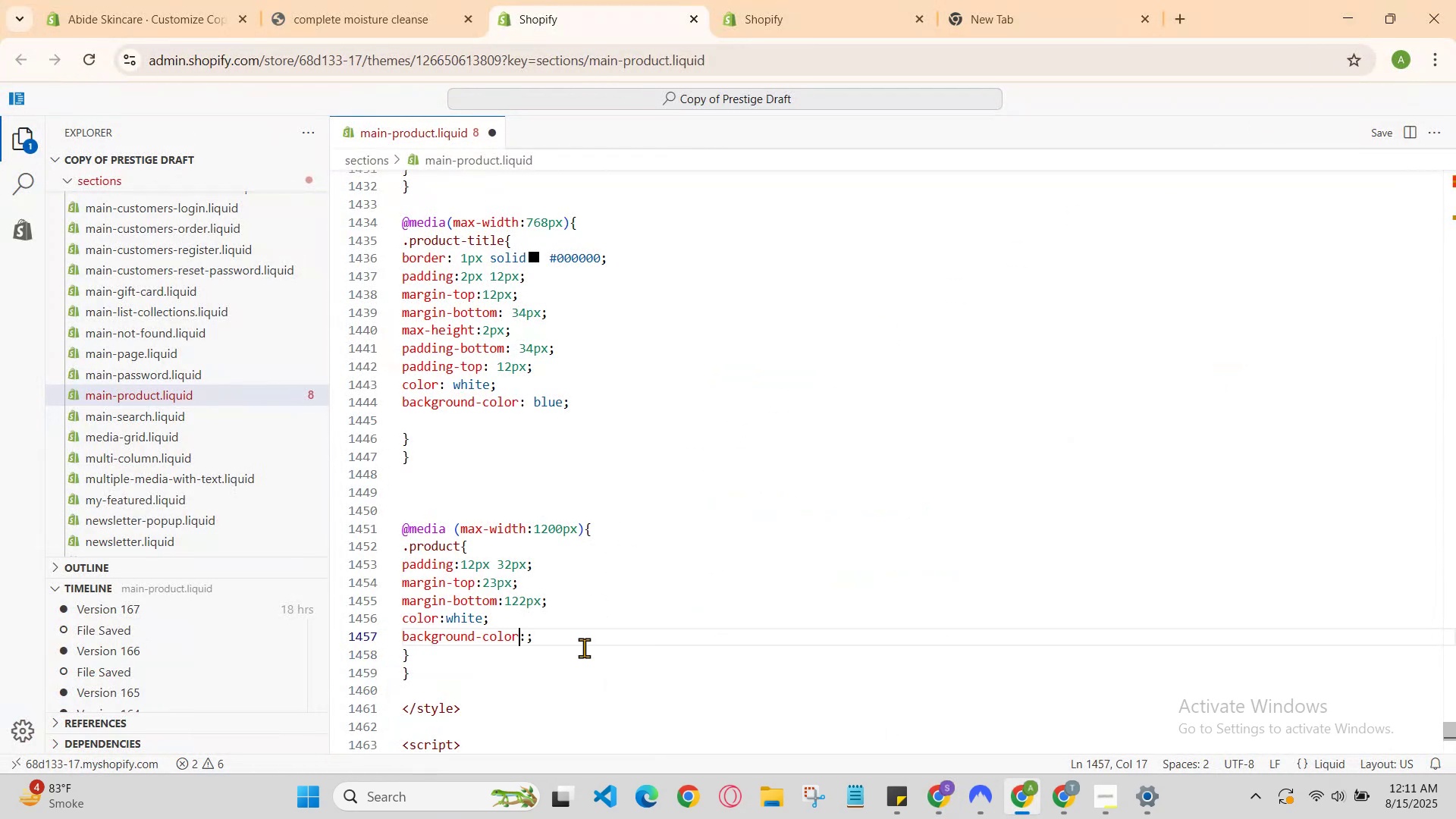 
key(ArrowRight)
 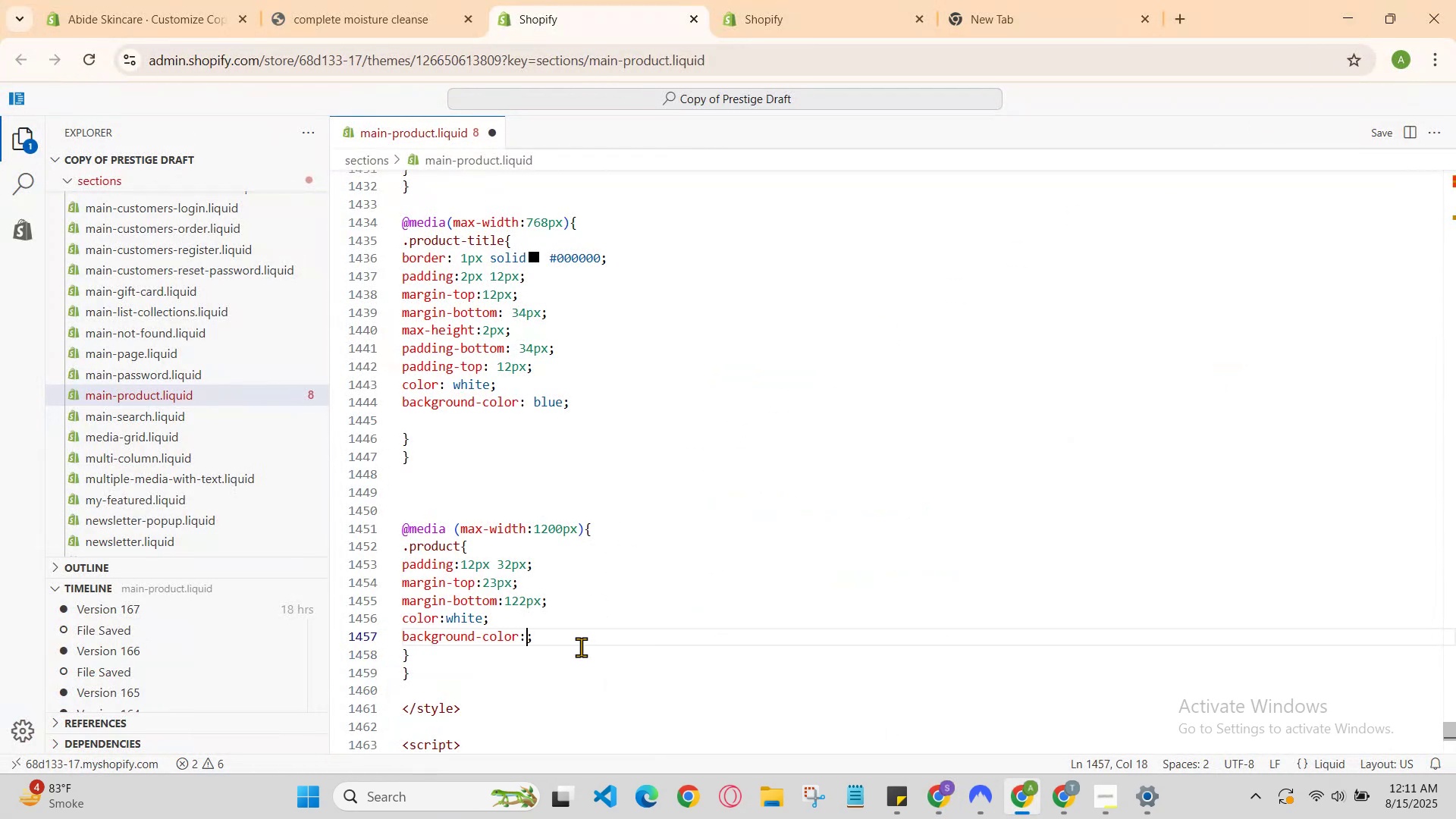 
type(bl)
key(Backspace)
key(Backspace)
type(dark)
 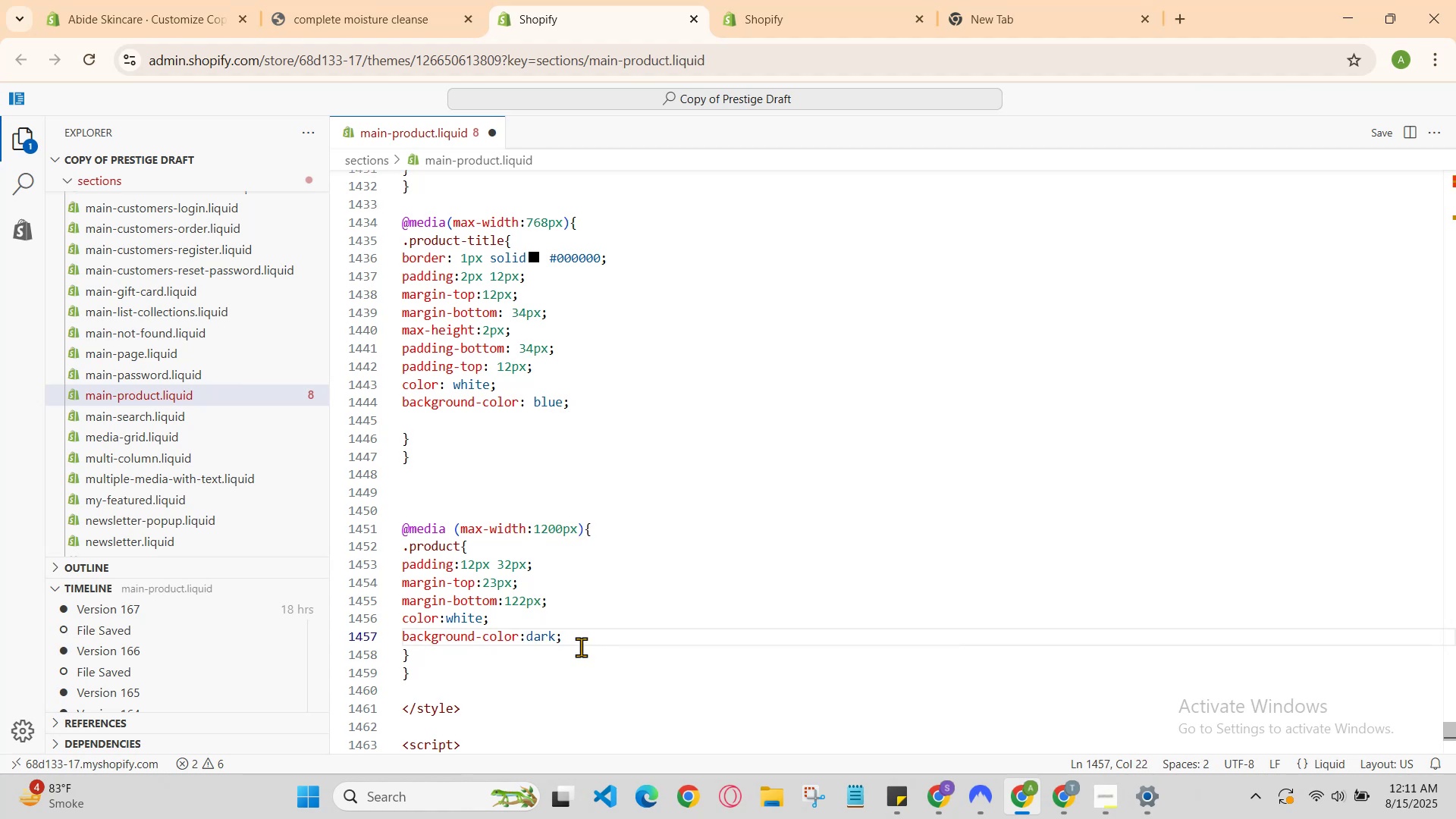 
type(-blu)
key(Backspace)
key(Backspace)
key(Backspace)
key(Backspace)
key(Backspace)
 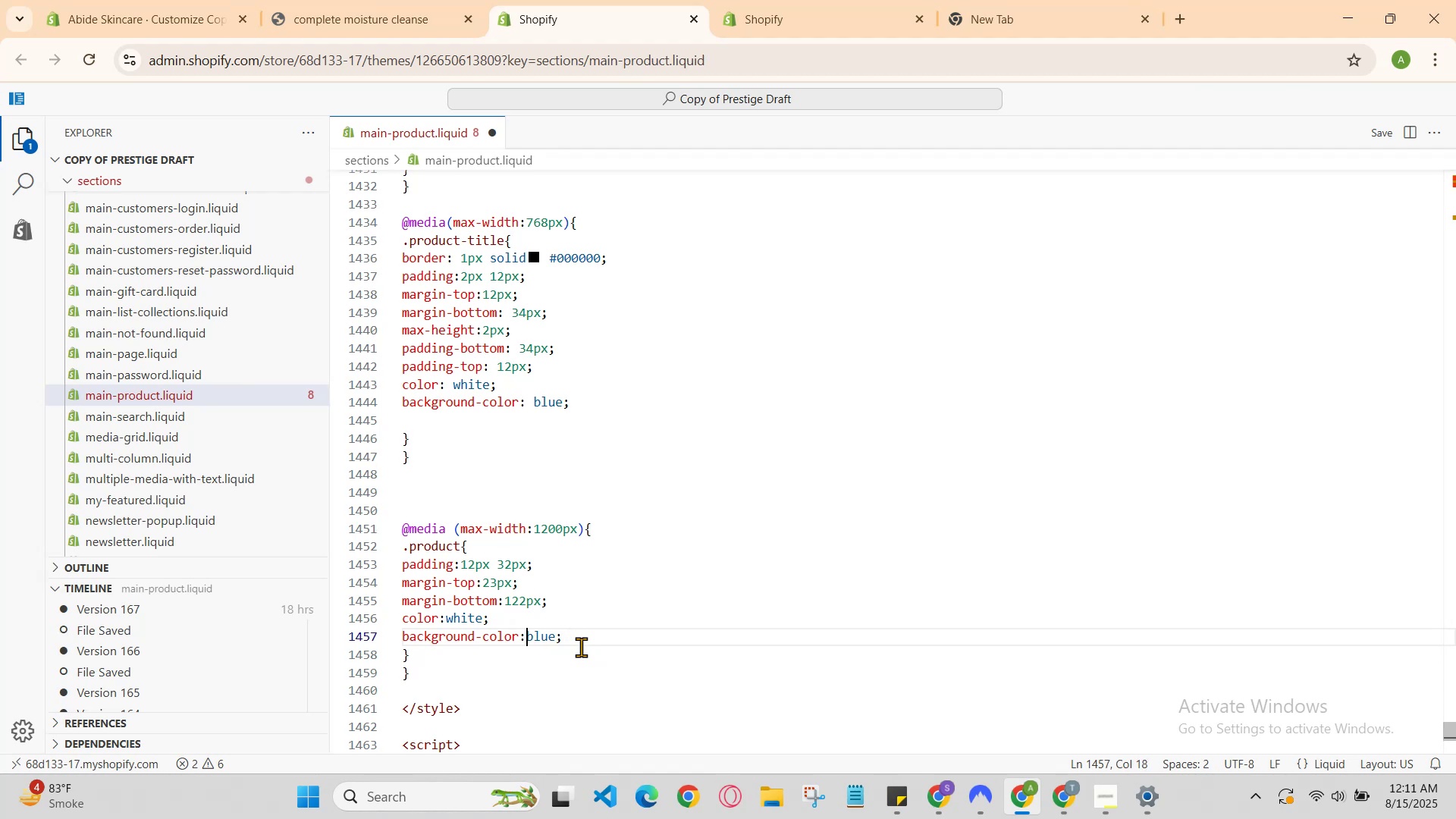 
hold_key(key=Enter, duration=0.3)
 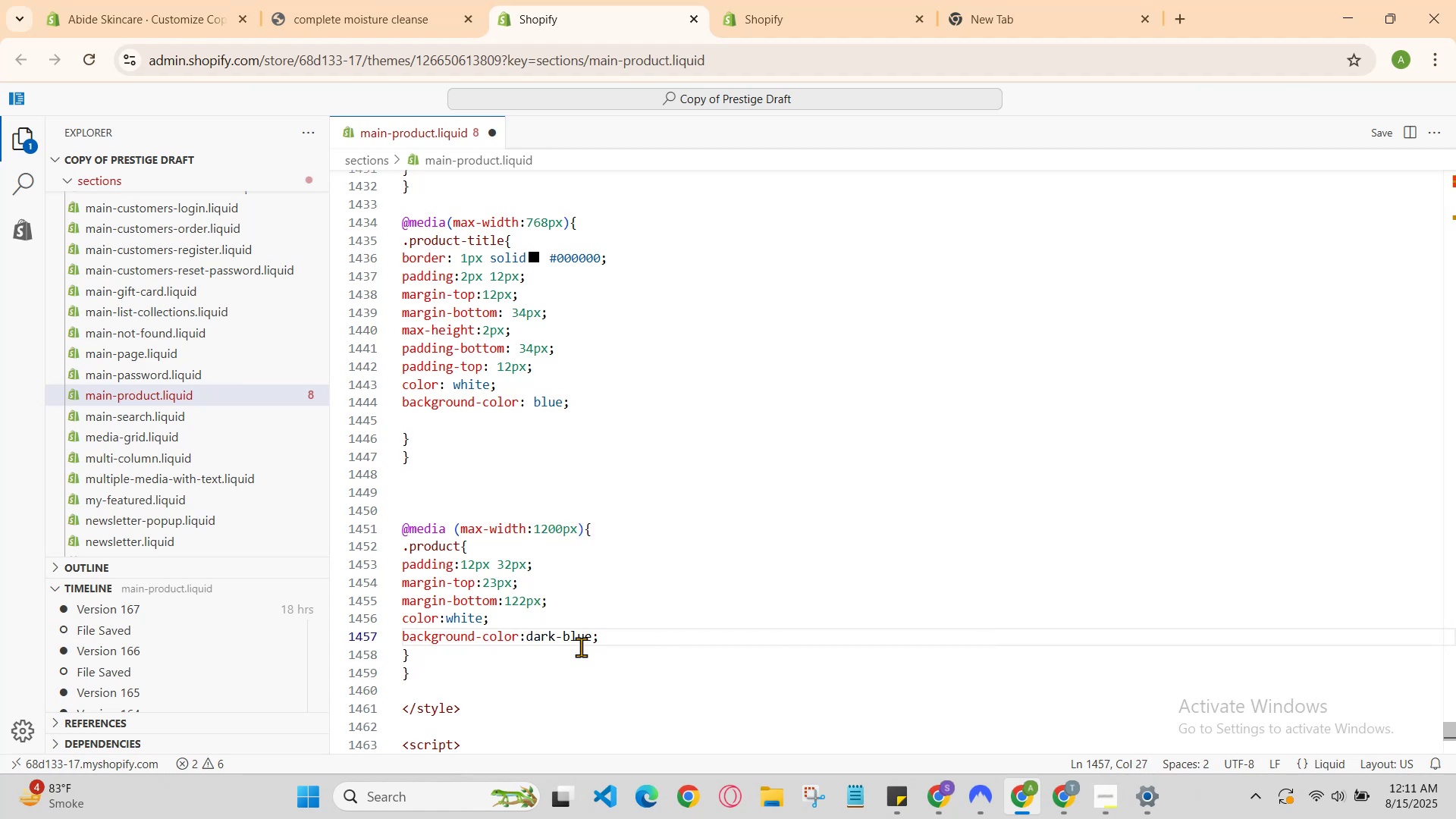 
hold_key(key=ArrowLeft, duration=0.58)
 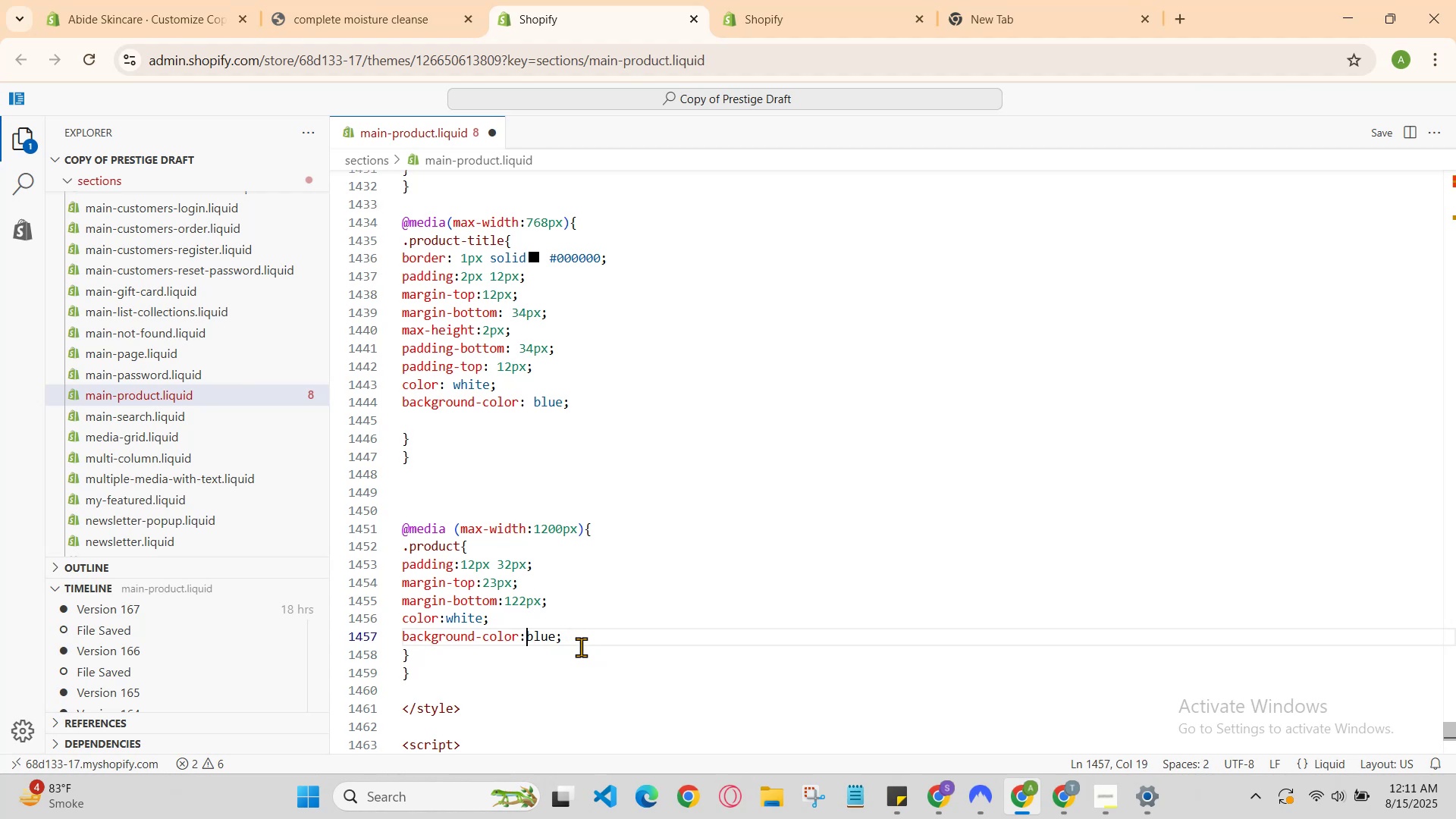 
key(ArrowRight)
 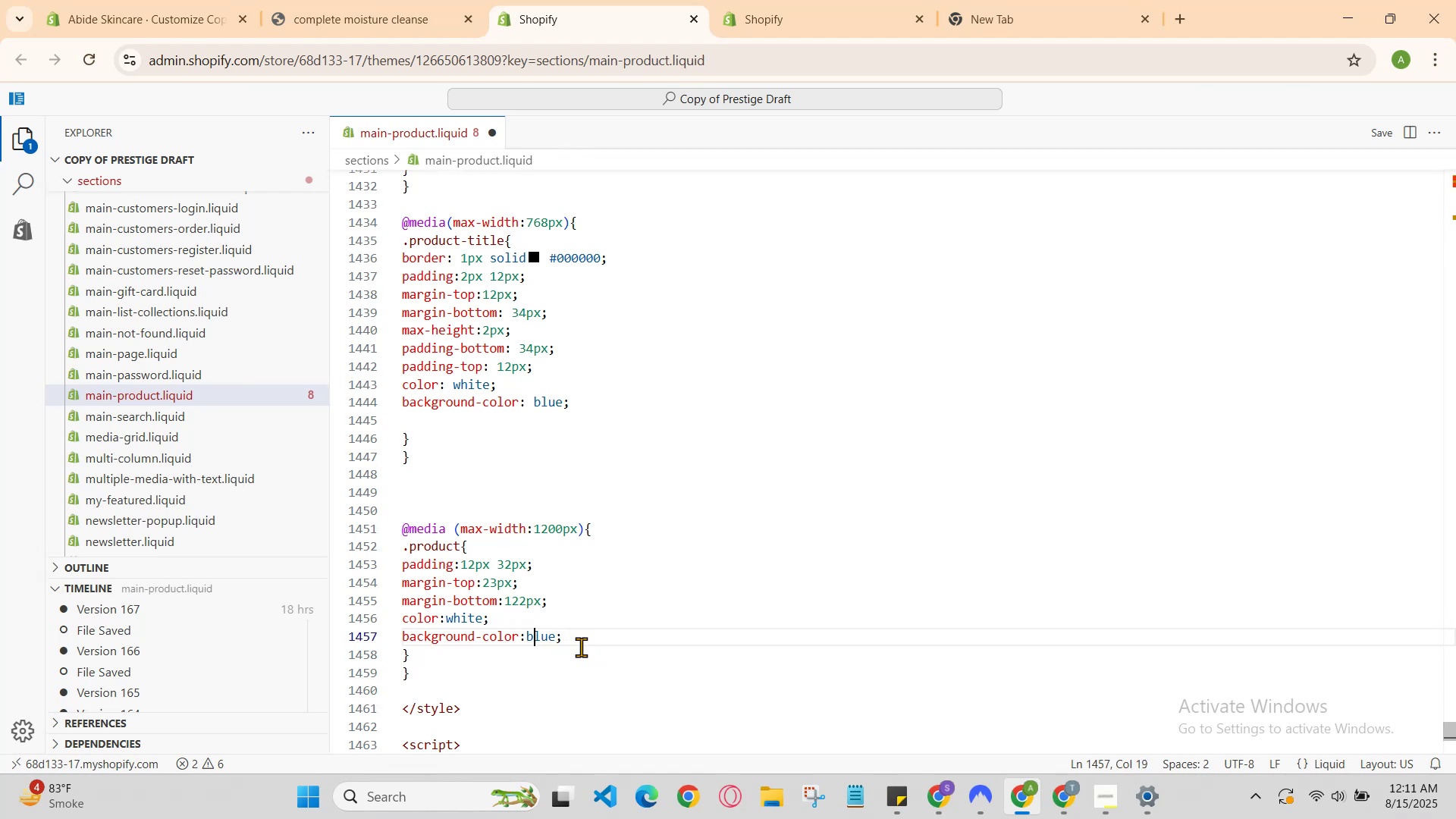 
hold_key(key=ArrowRight, duration=0.82)
 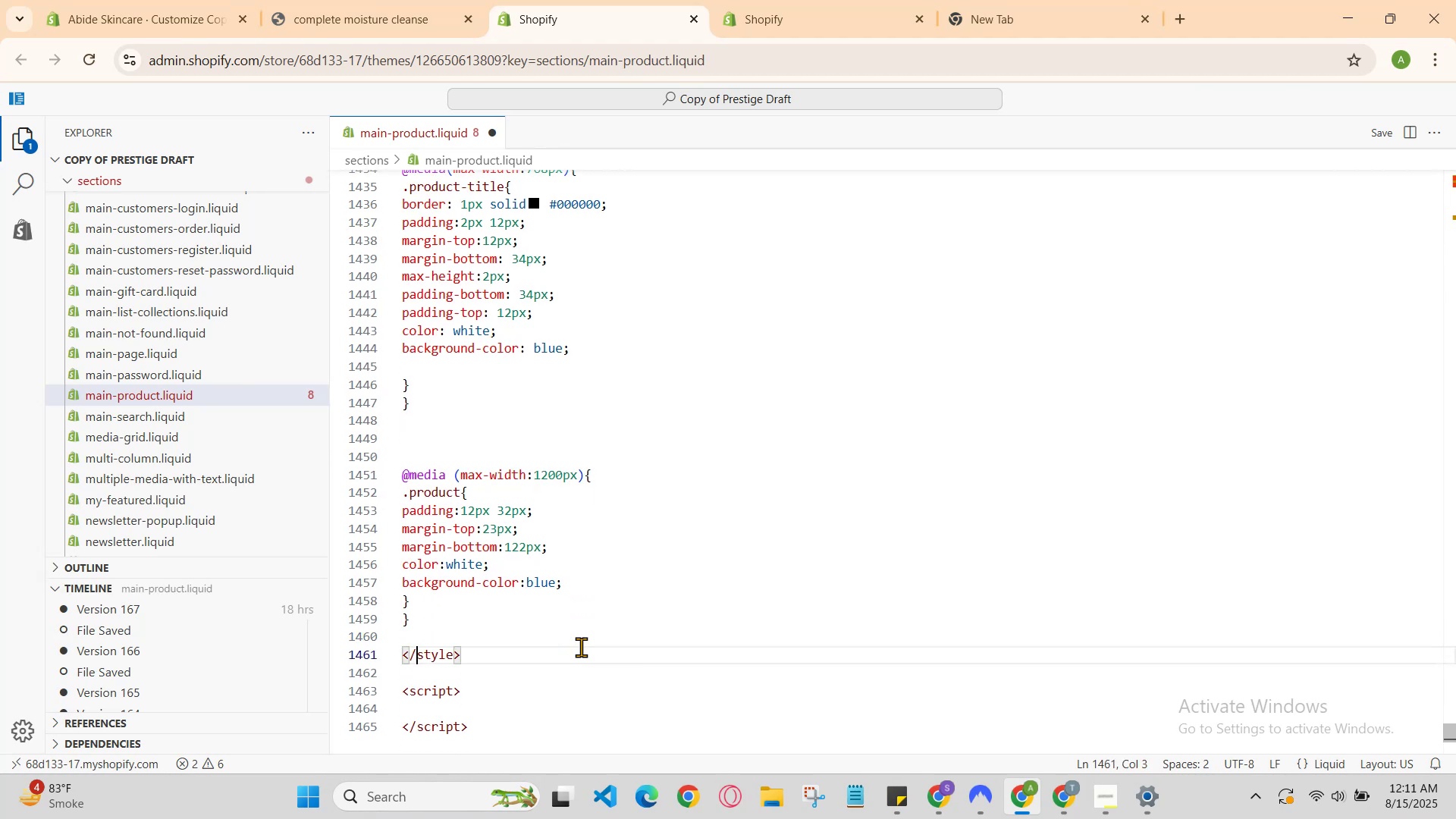 
hold_key(key=ArrowLeft, duration=0.66)
 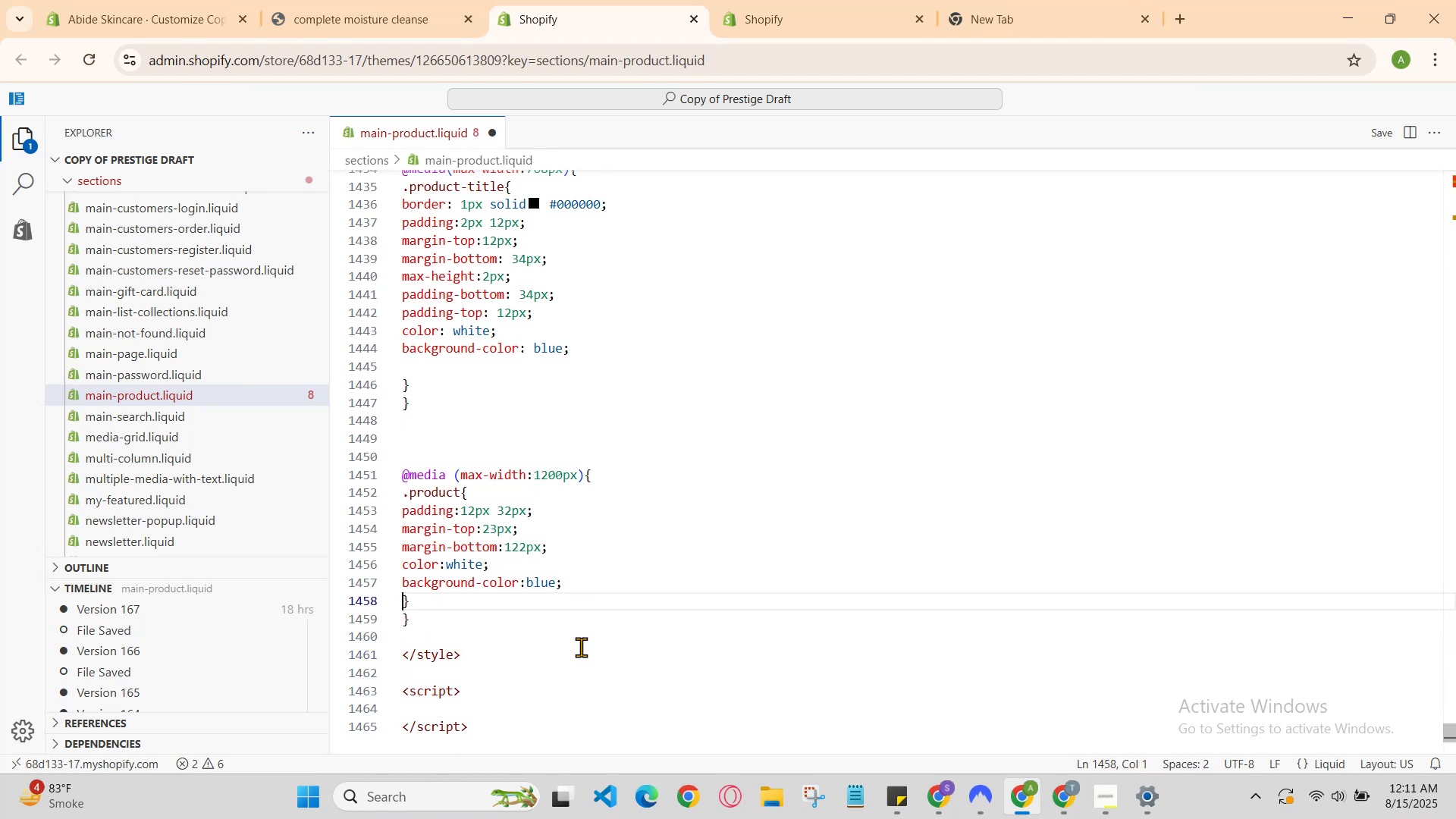 
key(ArrowLeft)
 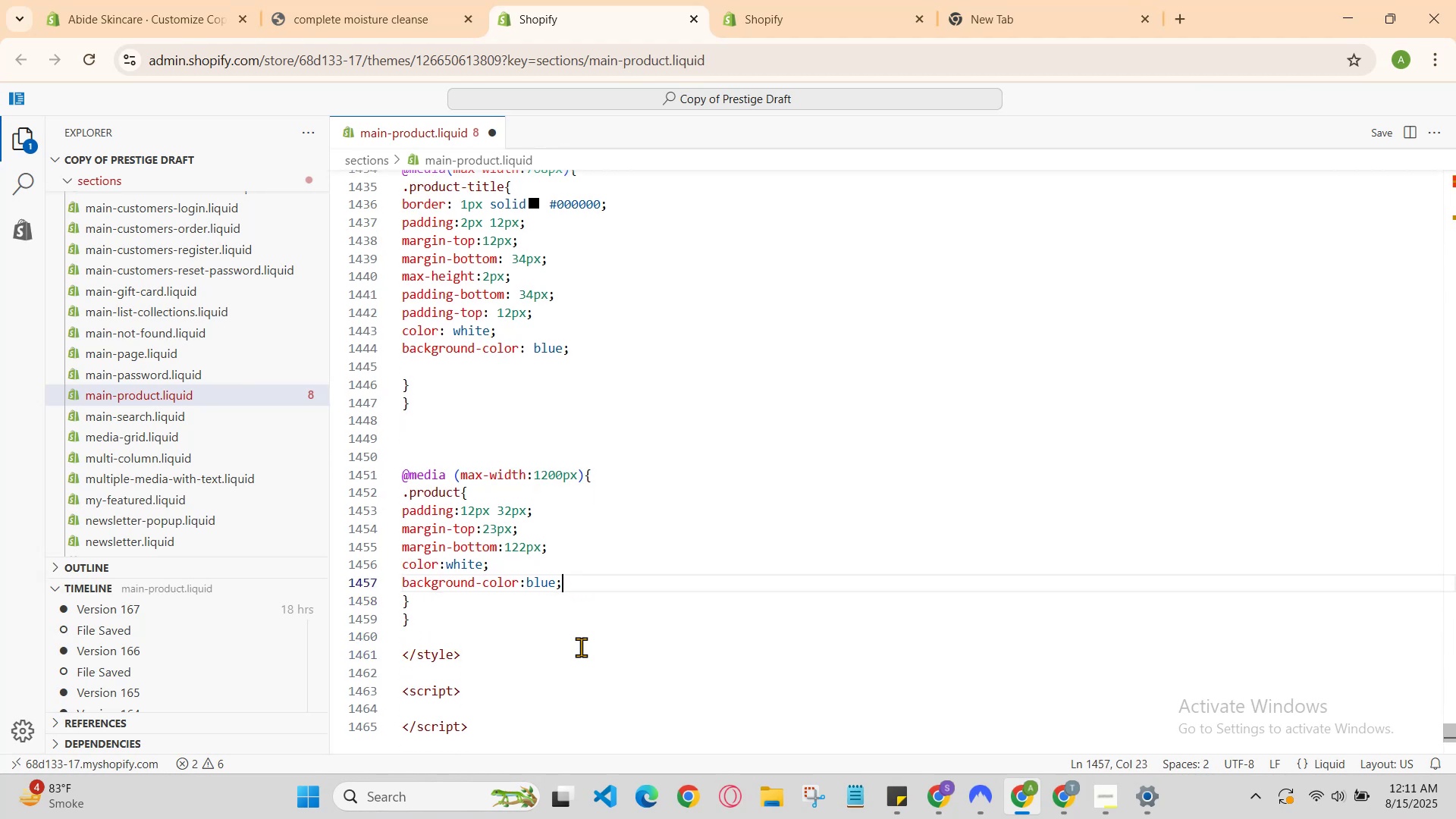 
key(ArrowLeft)
 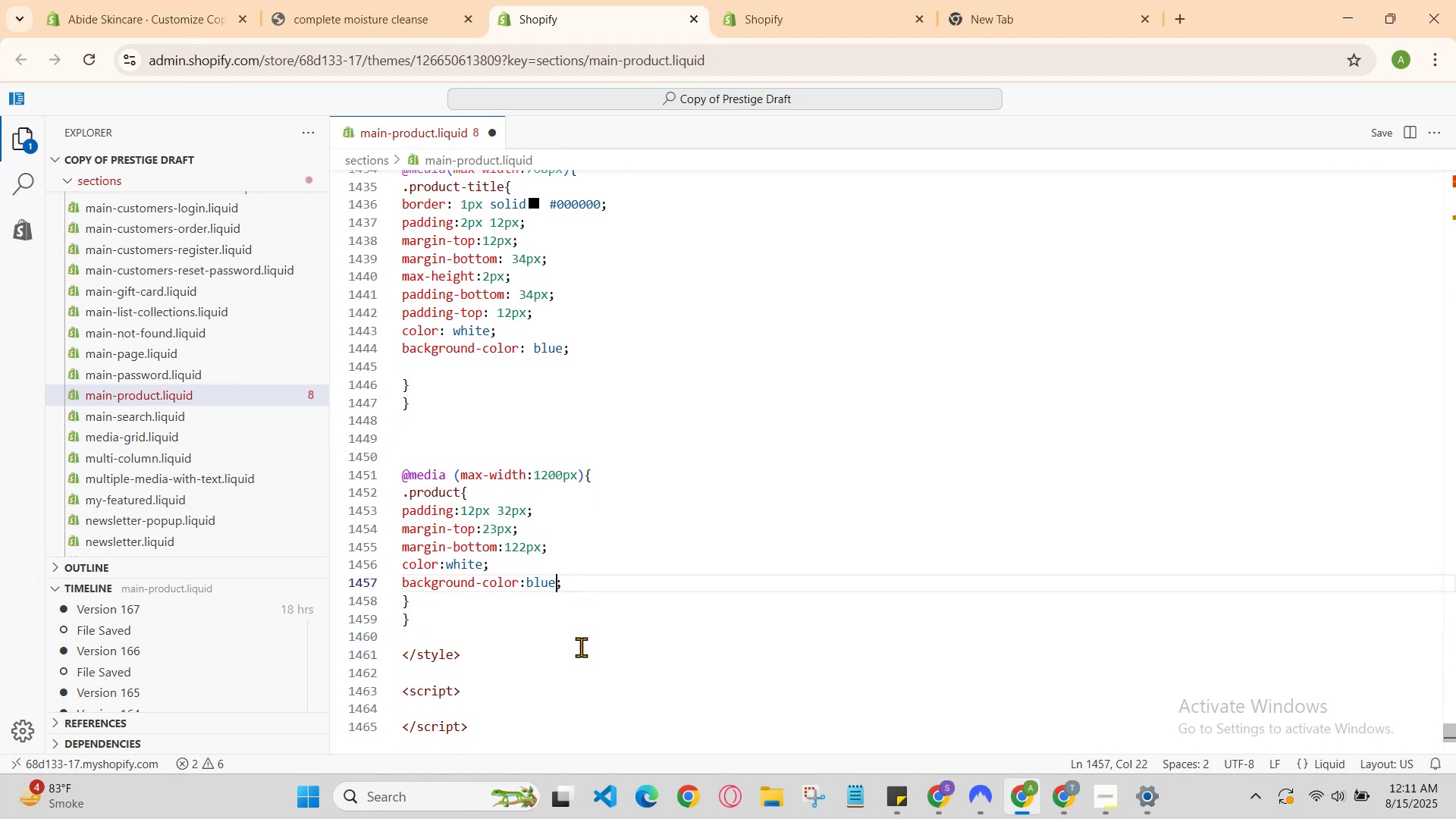 
key(Backspace)
 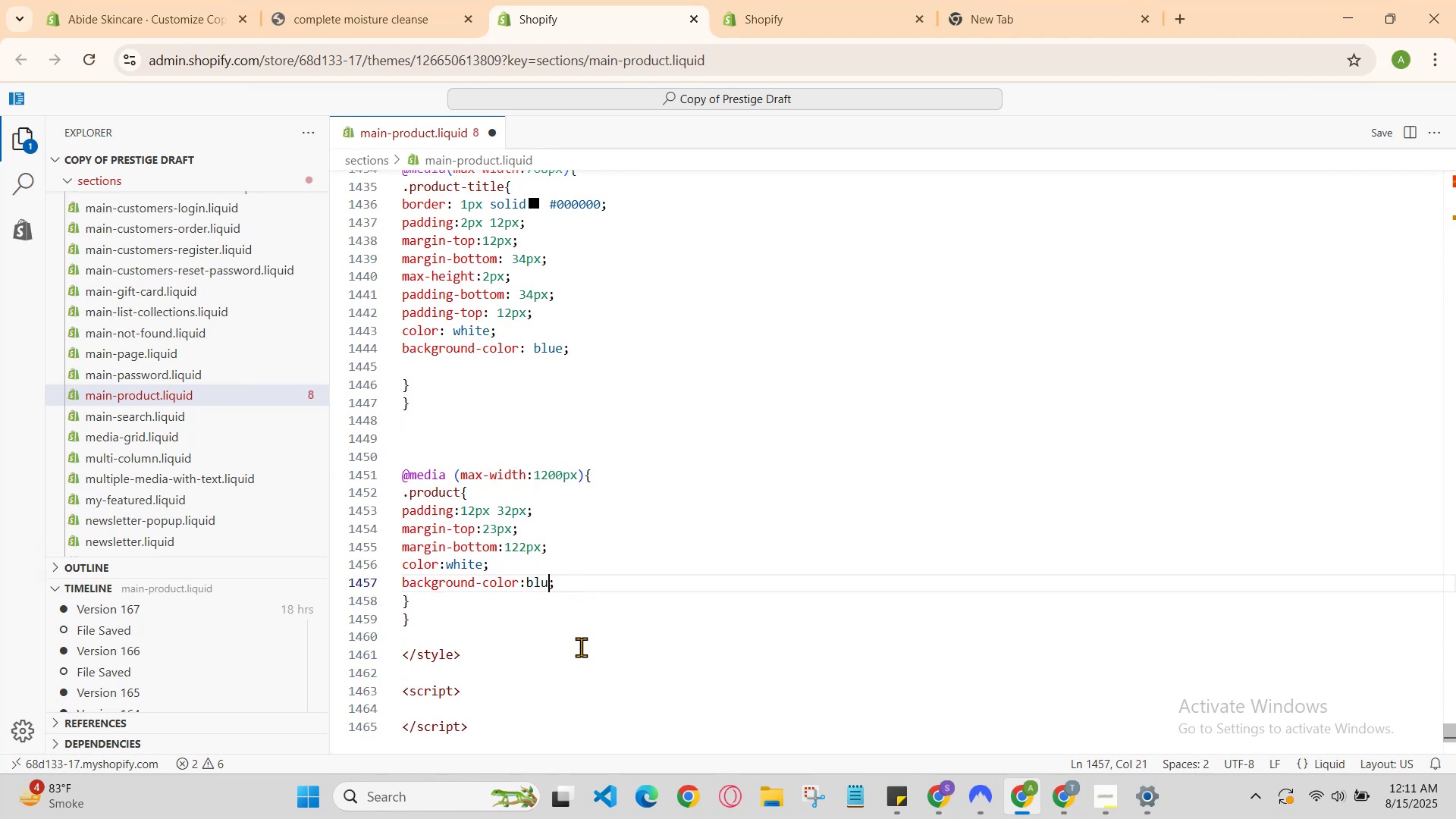 
key(Backspace)
 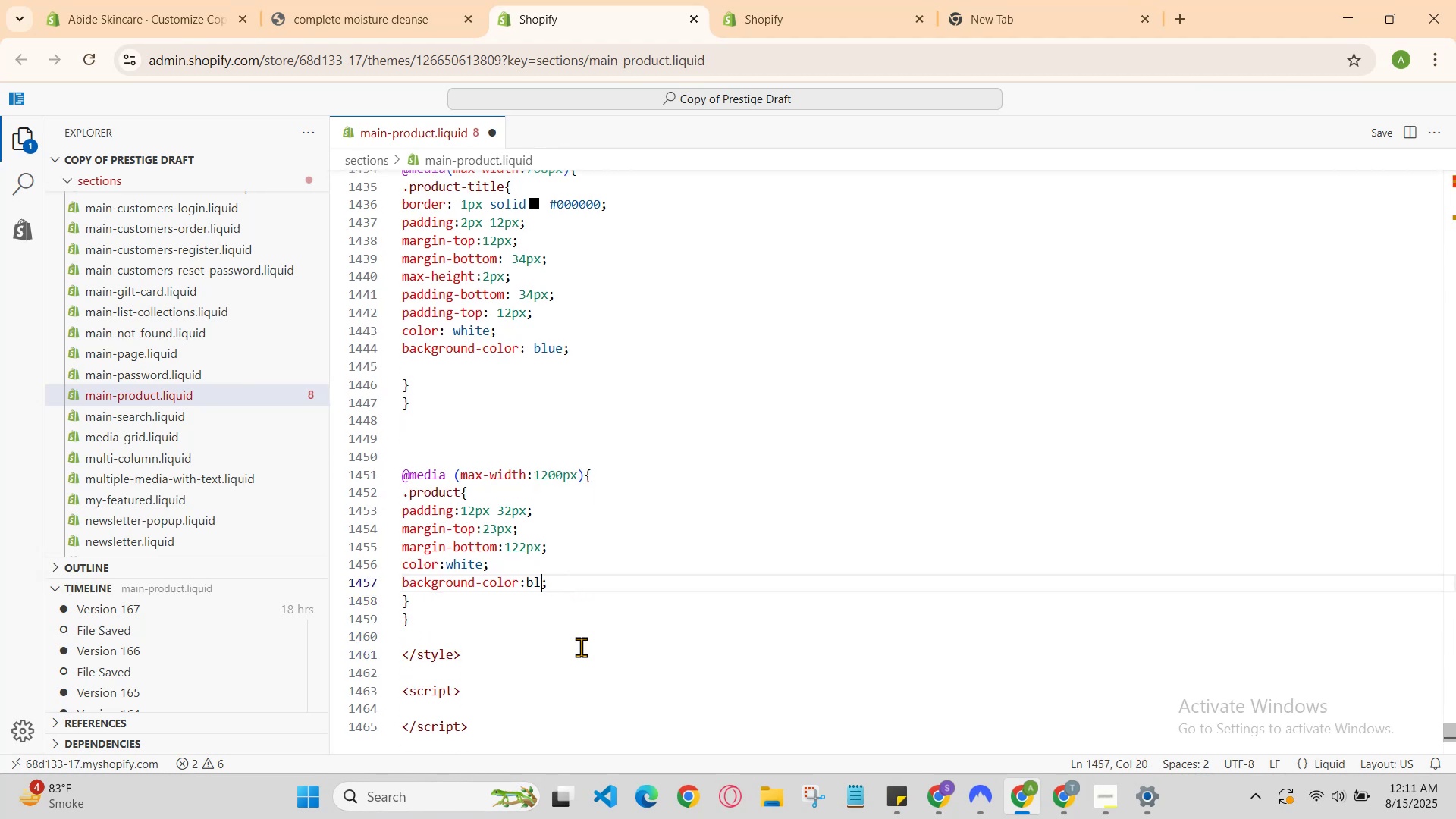 
key(Backspace)
 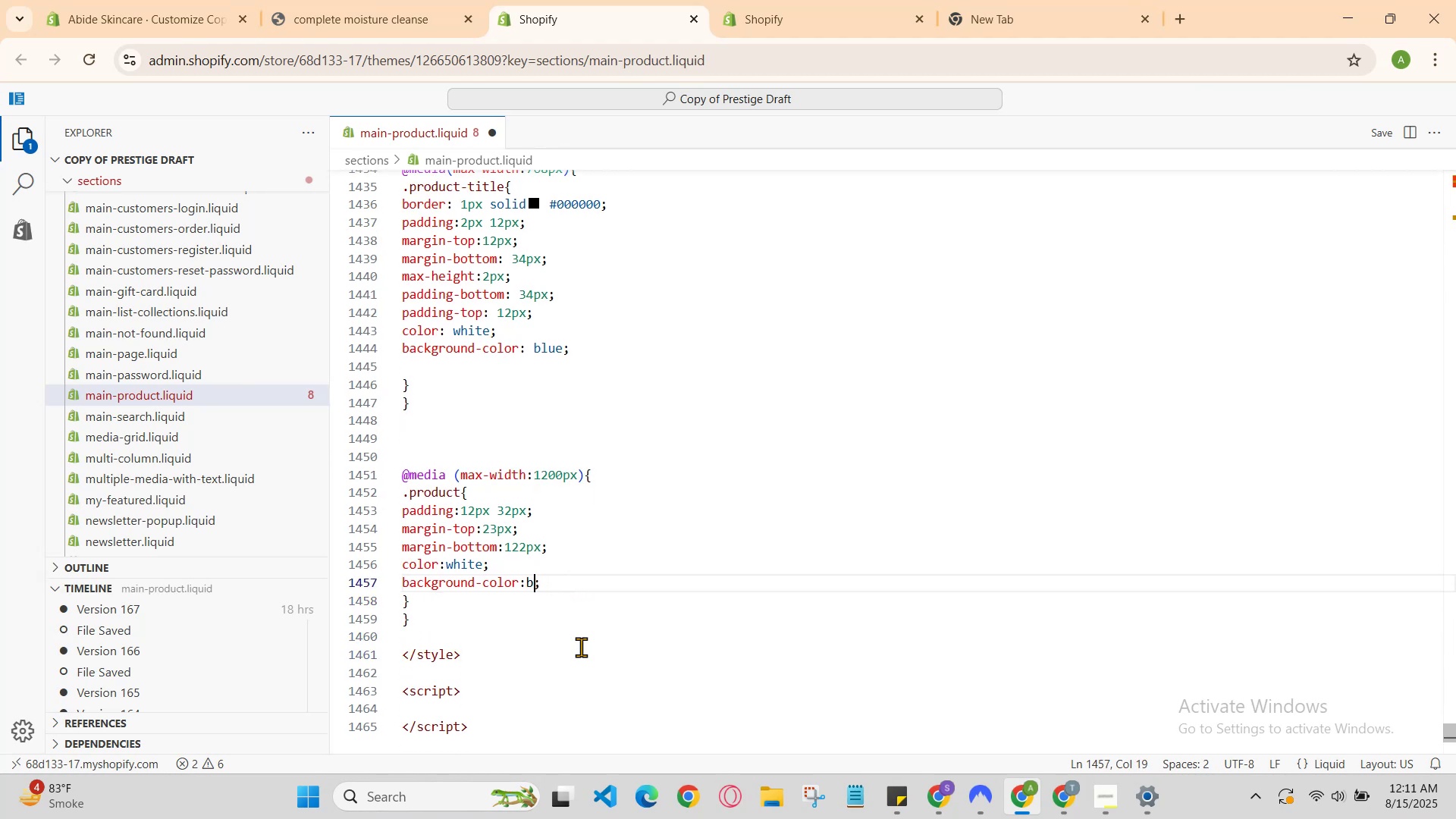 
key(Backspace)
 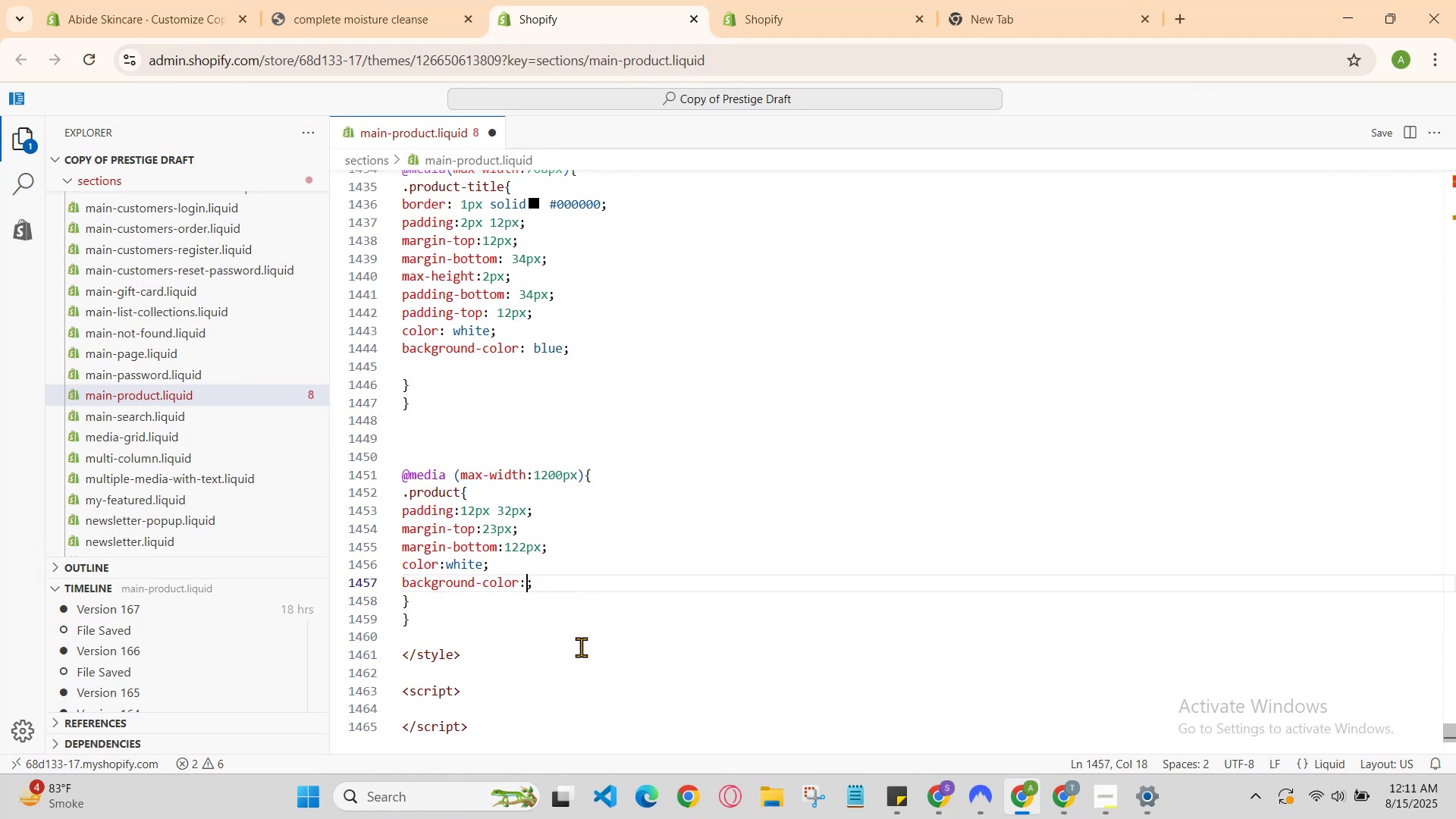 
key(Space)
 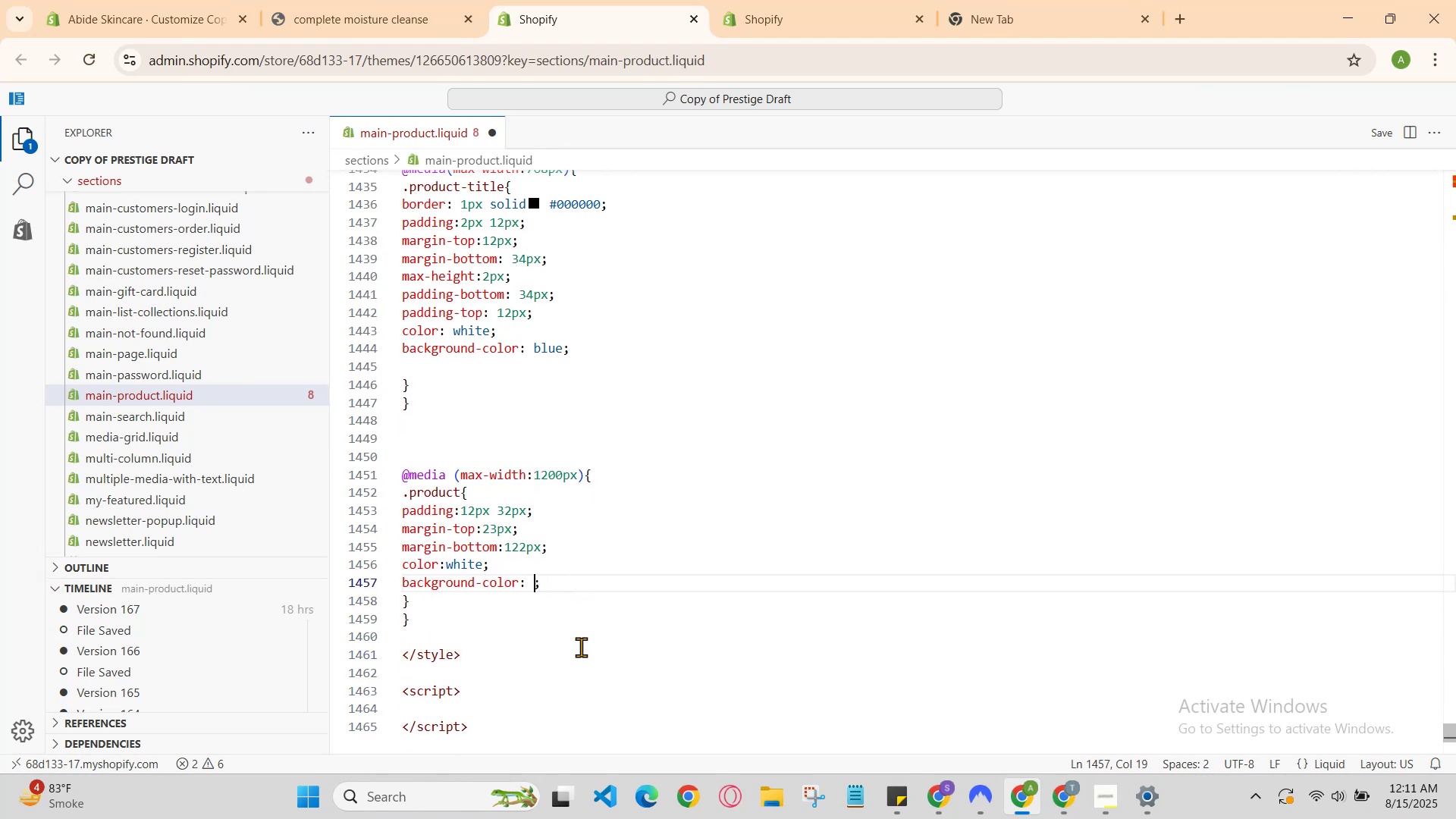 
key(Backspace)
 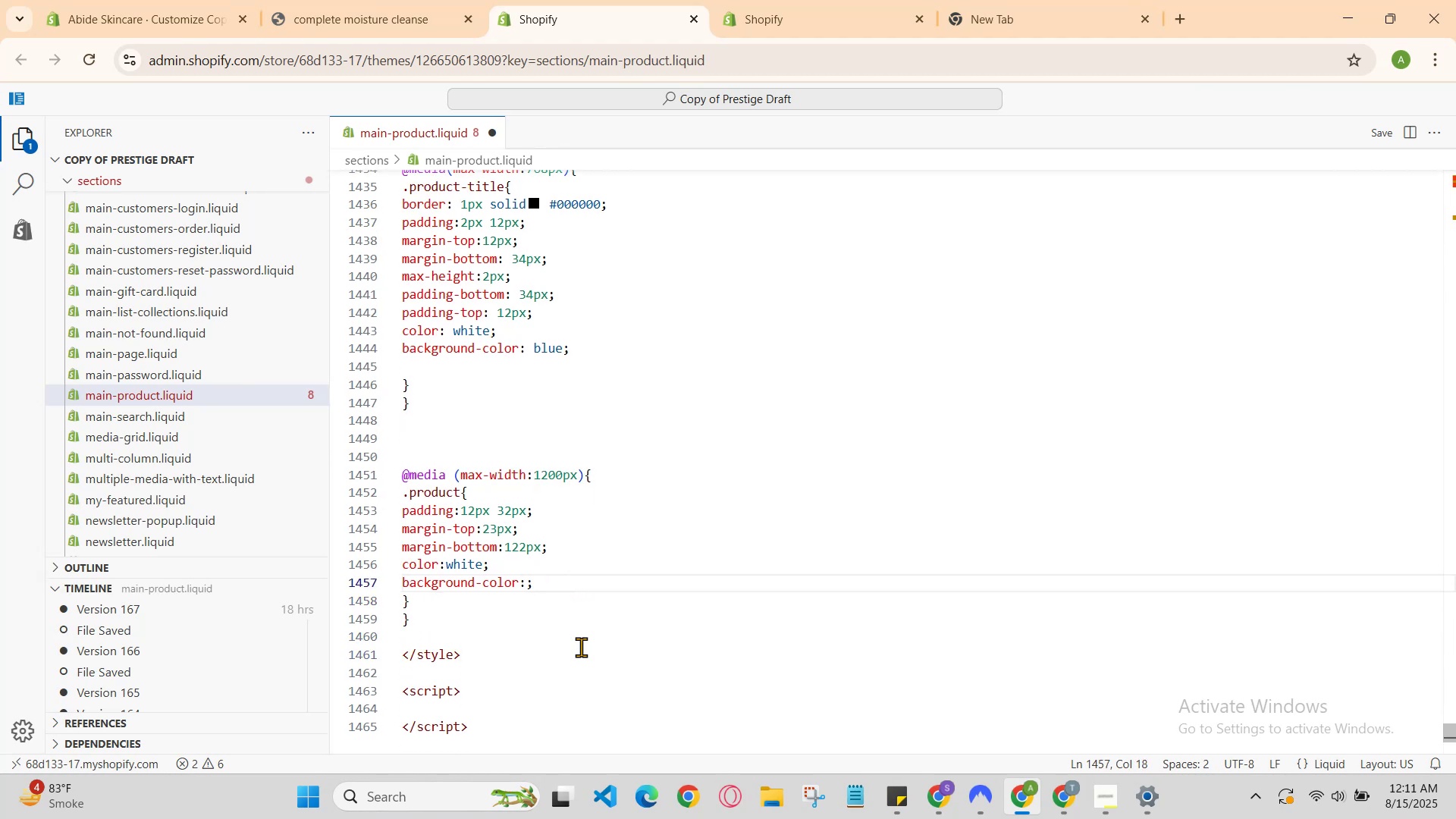 
key(ArrowRight)
 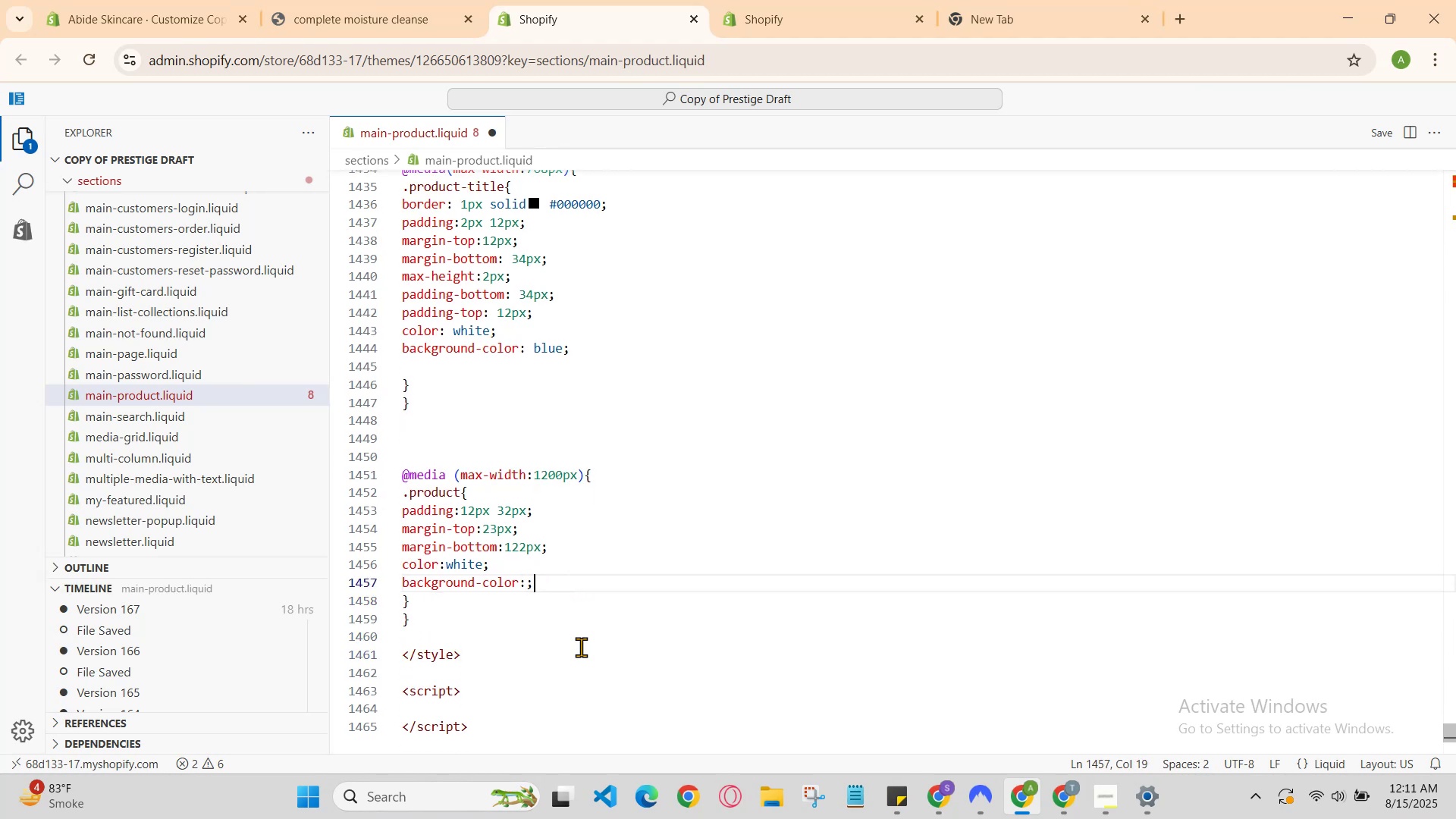 
key(Backspace)
 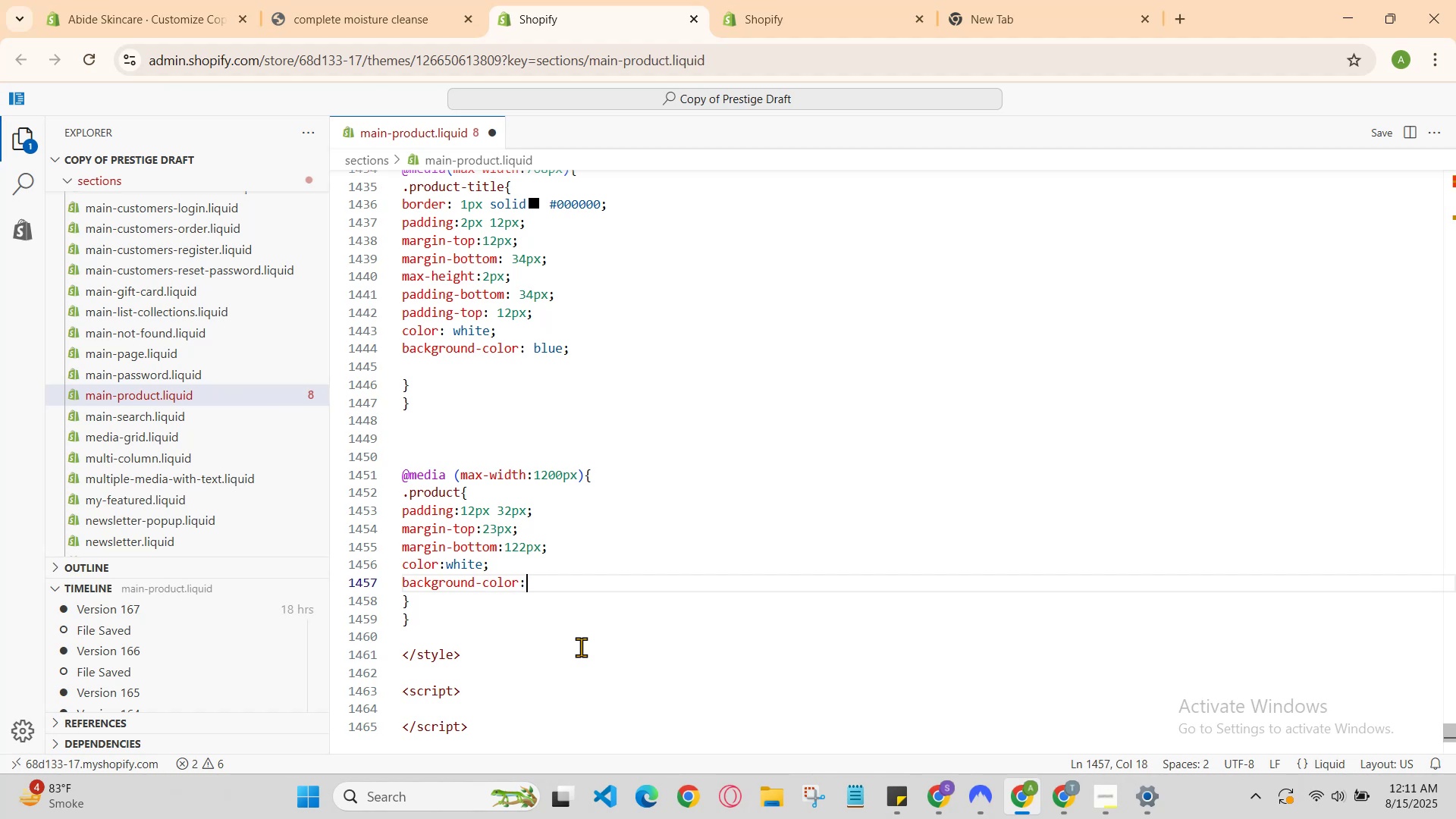 
hold_key(key=Backspace, duration=0.66)
 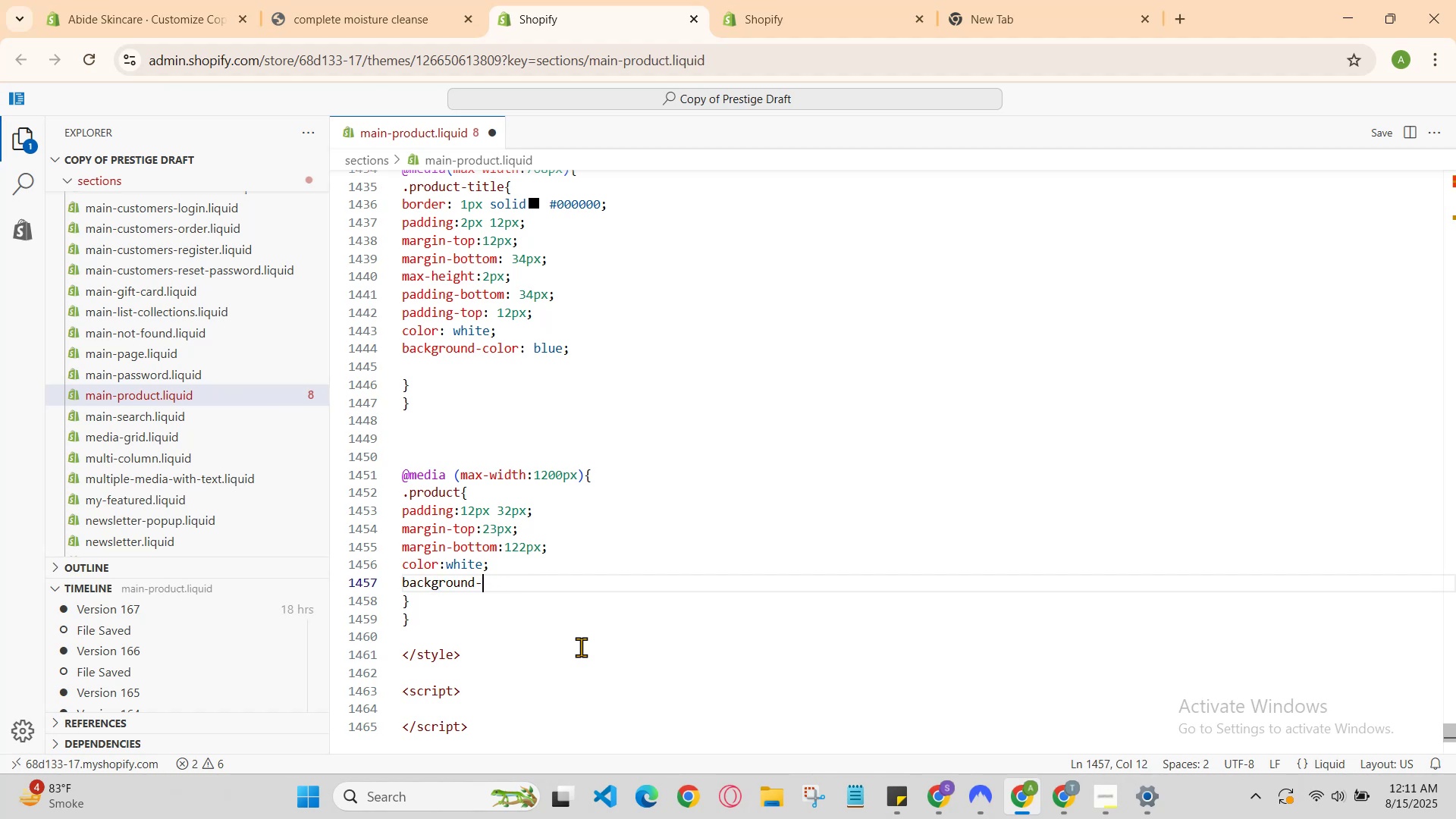 
key(Backspace)
 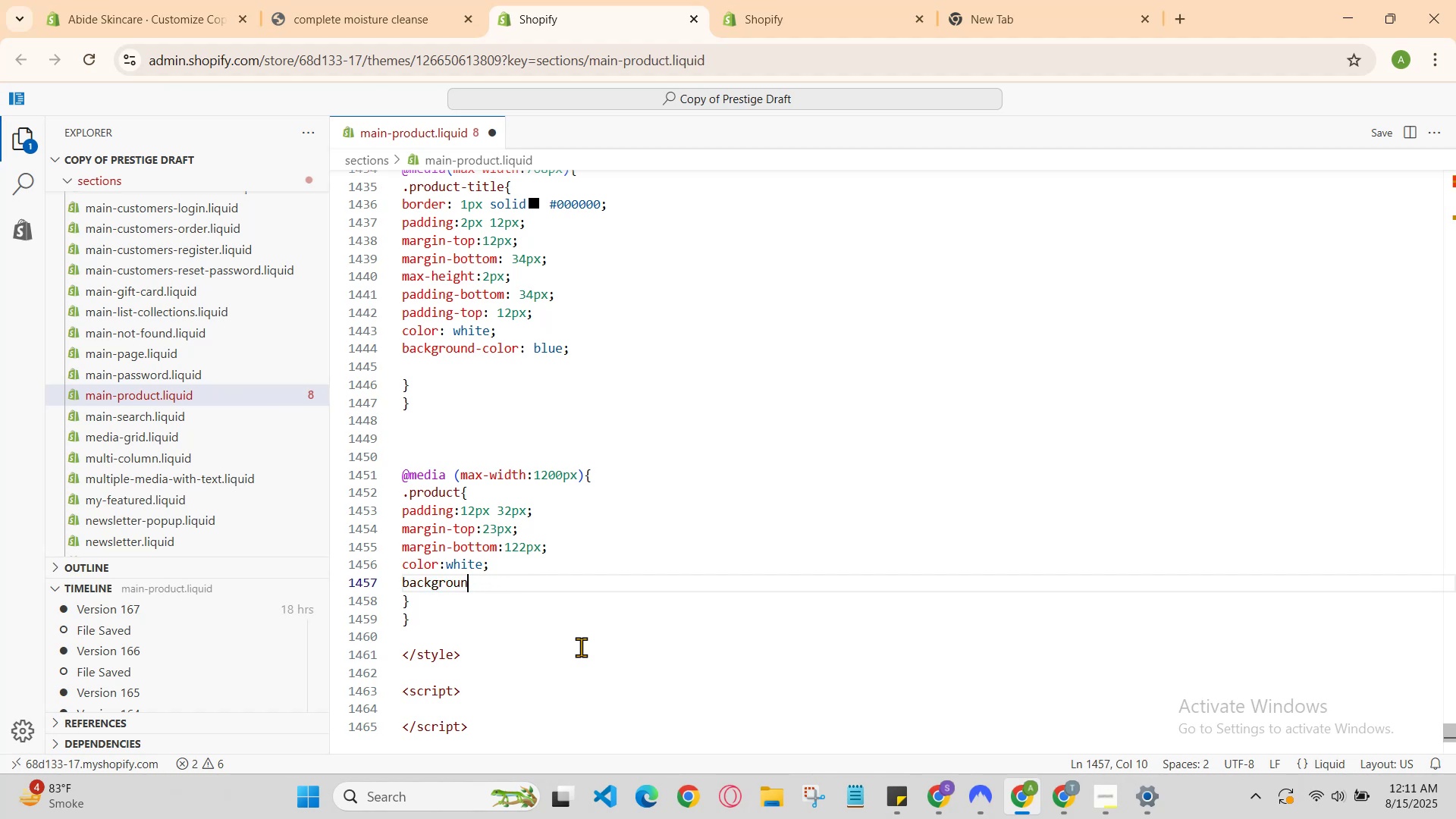 
key(Backspace)
 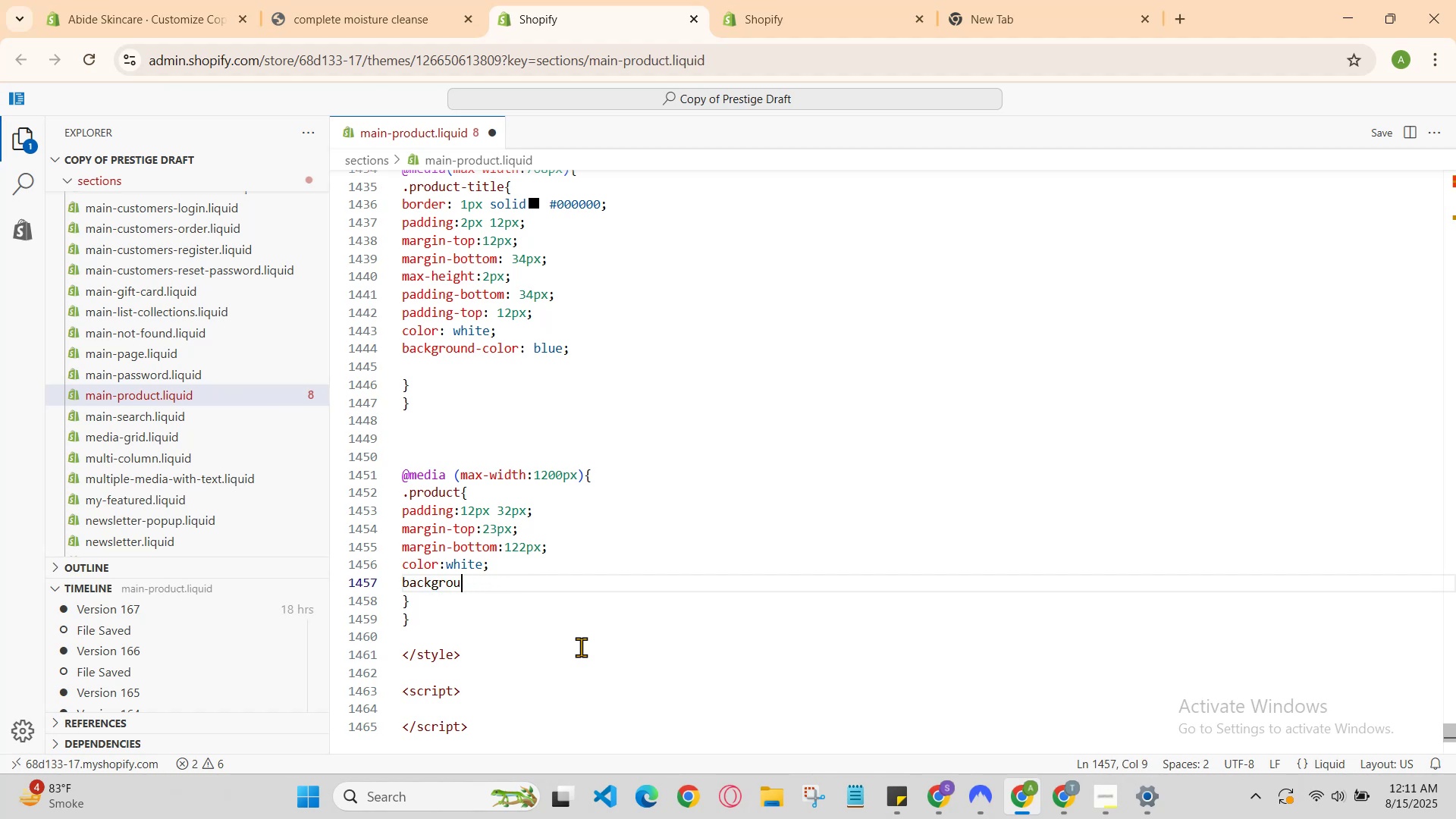 
key(Backspace)
 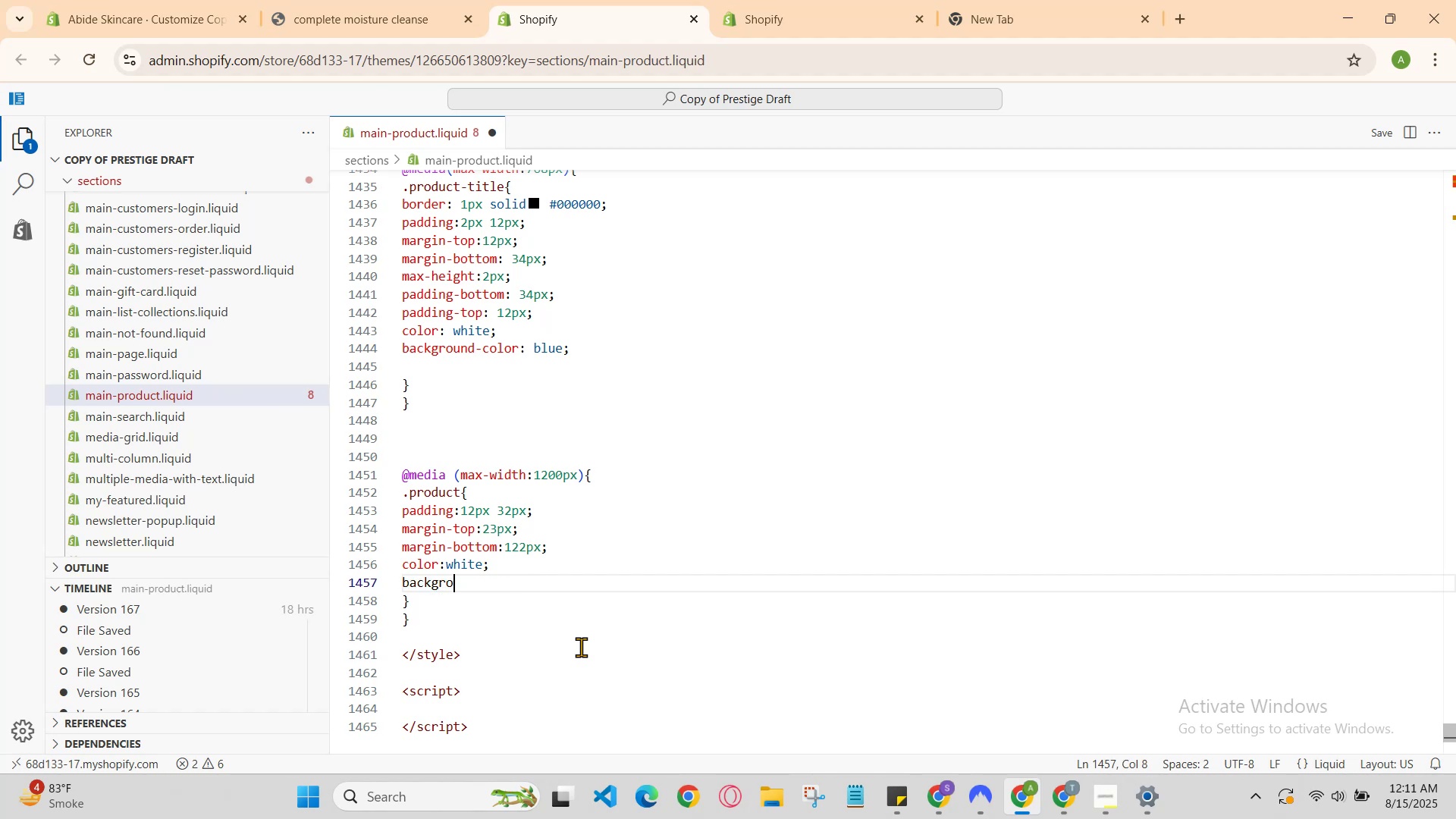 
key(Backspace)
 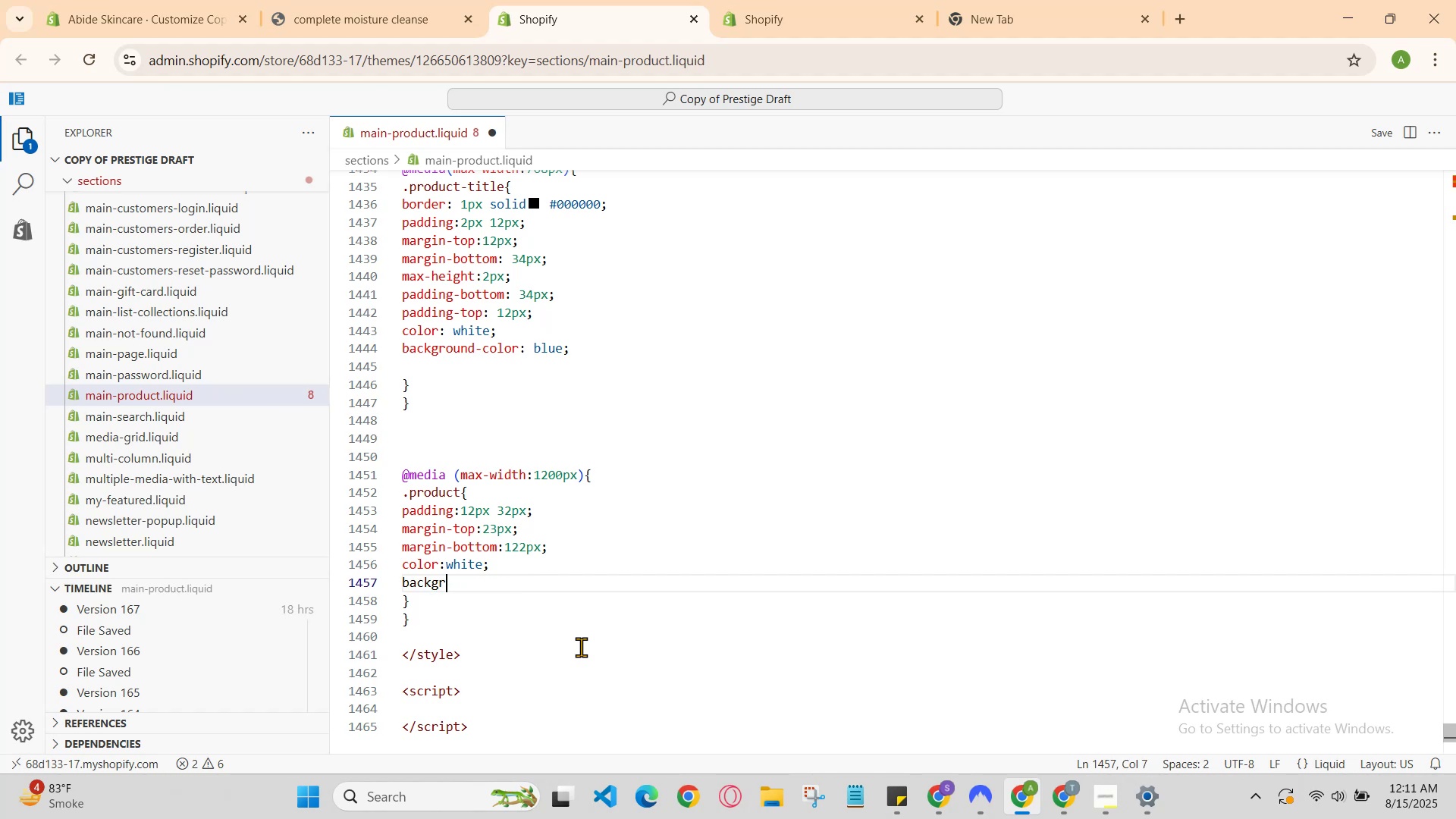 
key(Backspace)
 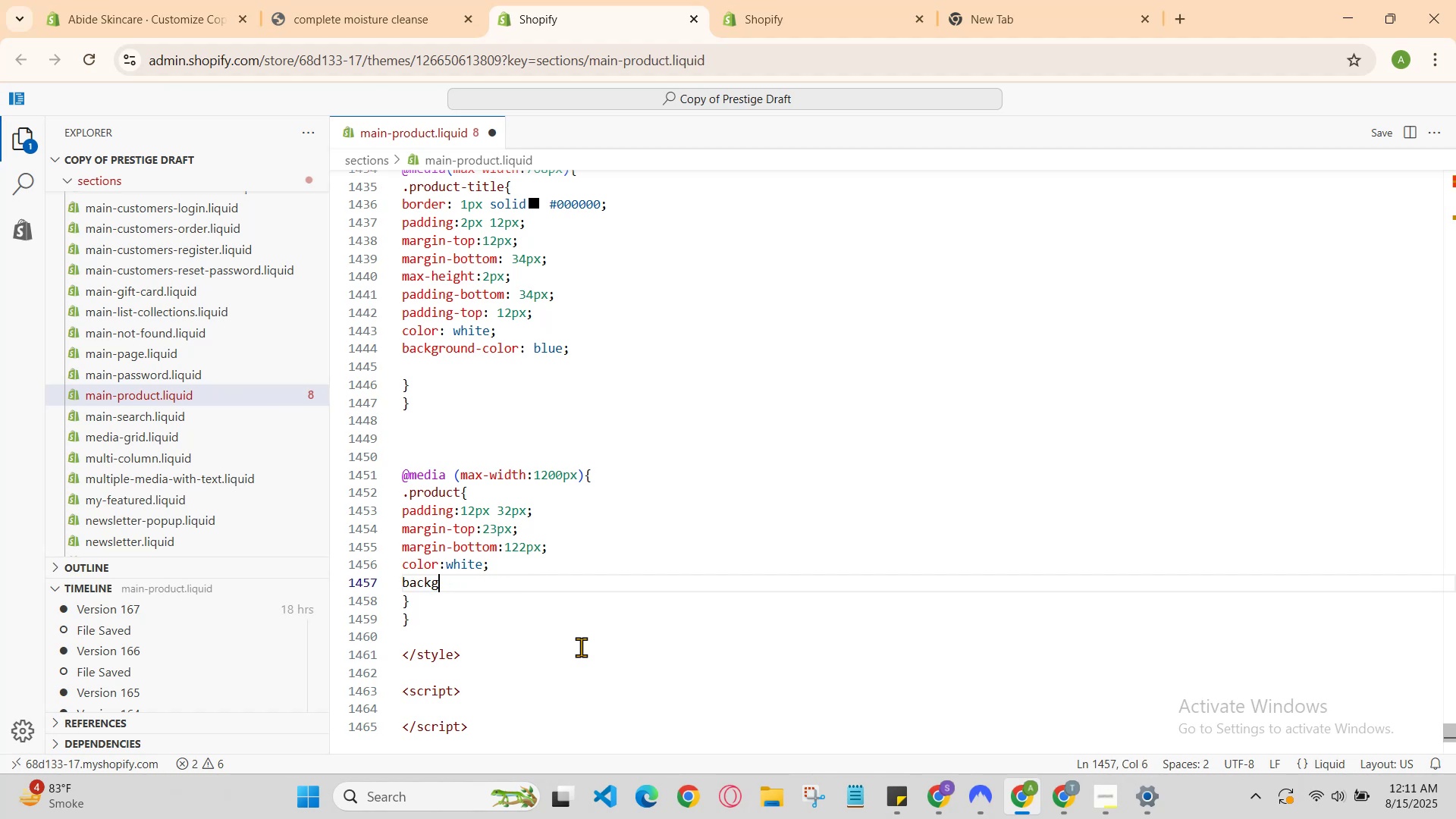 
key(Backspace)
 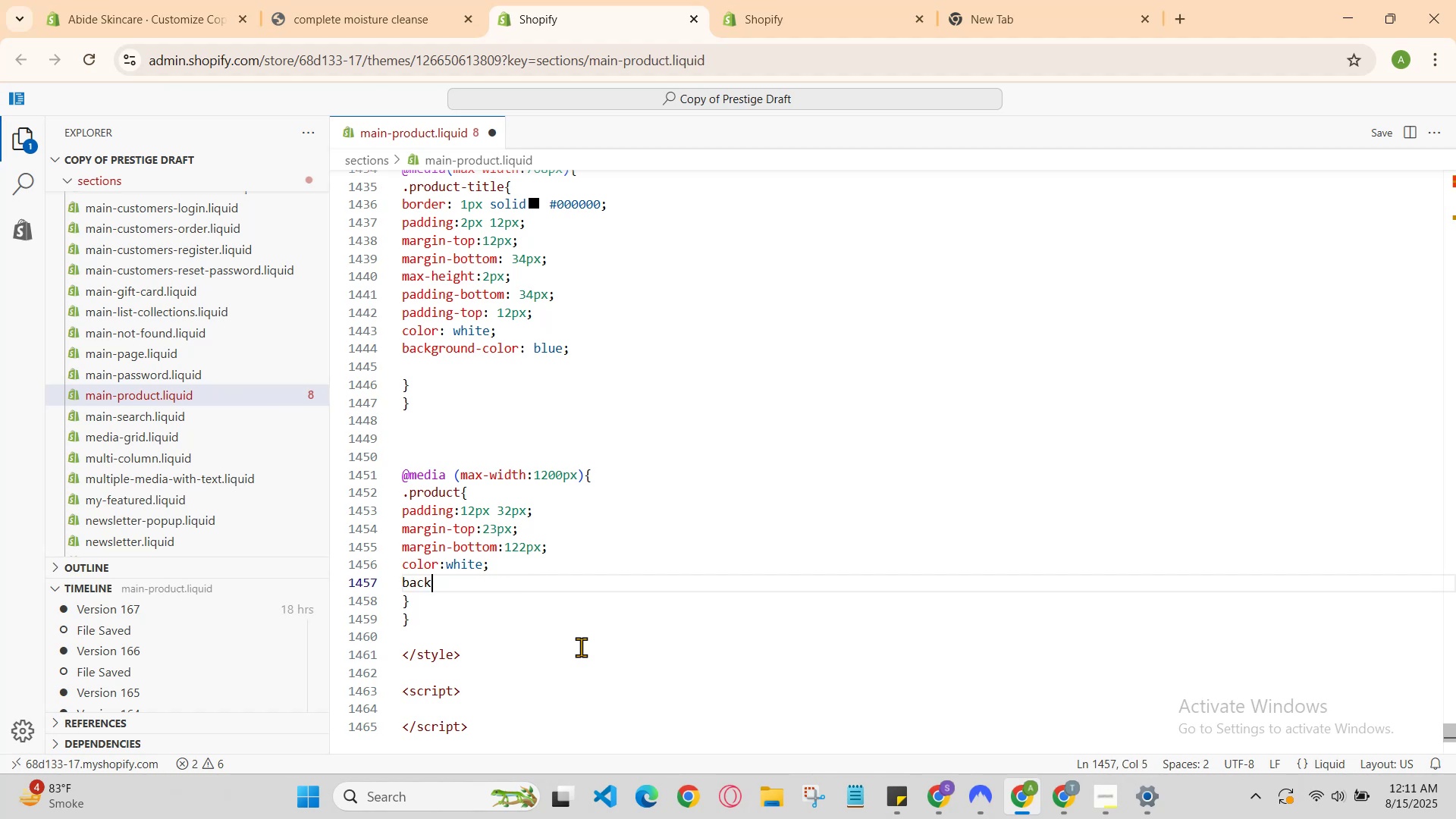 
key(Backspace)
 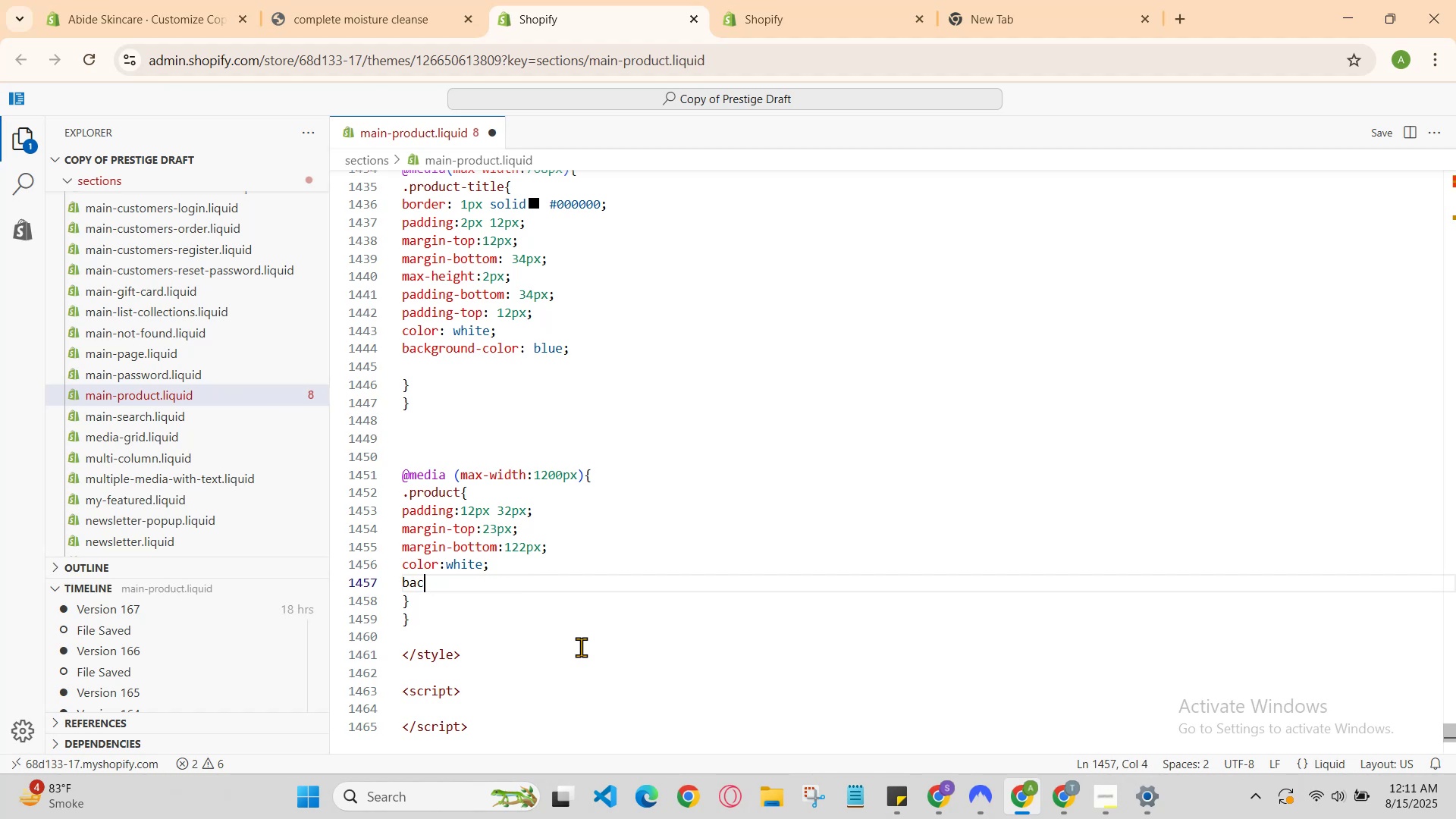 
key(Backspace)
 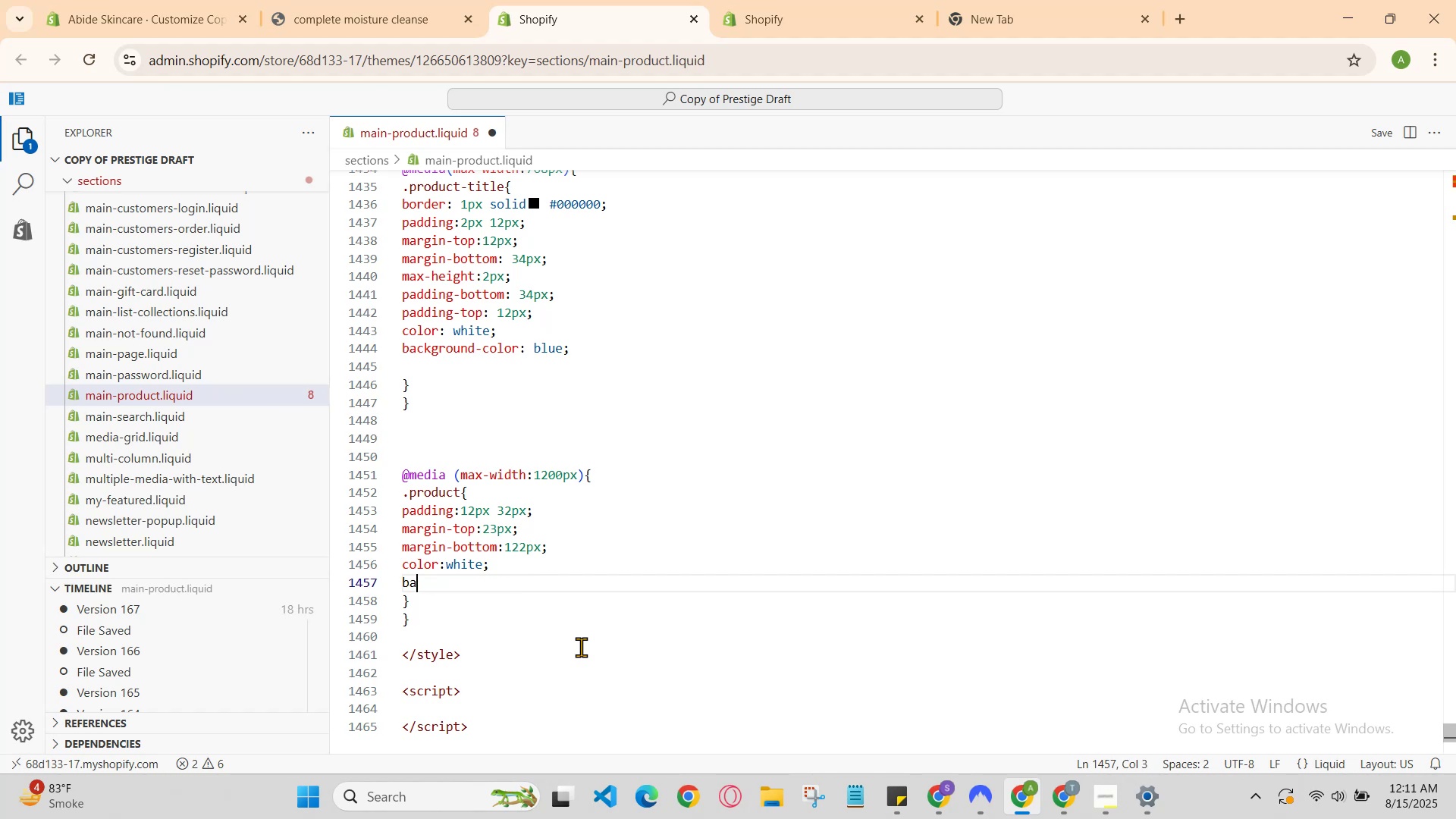 
key(Backspace)
 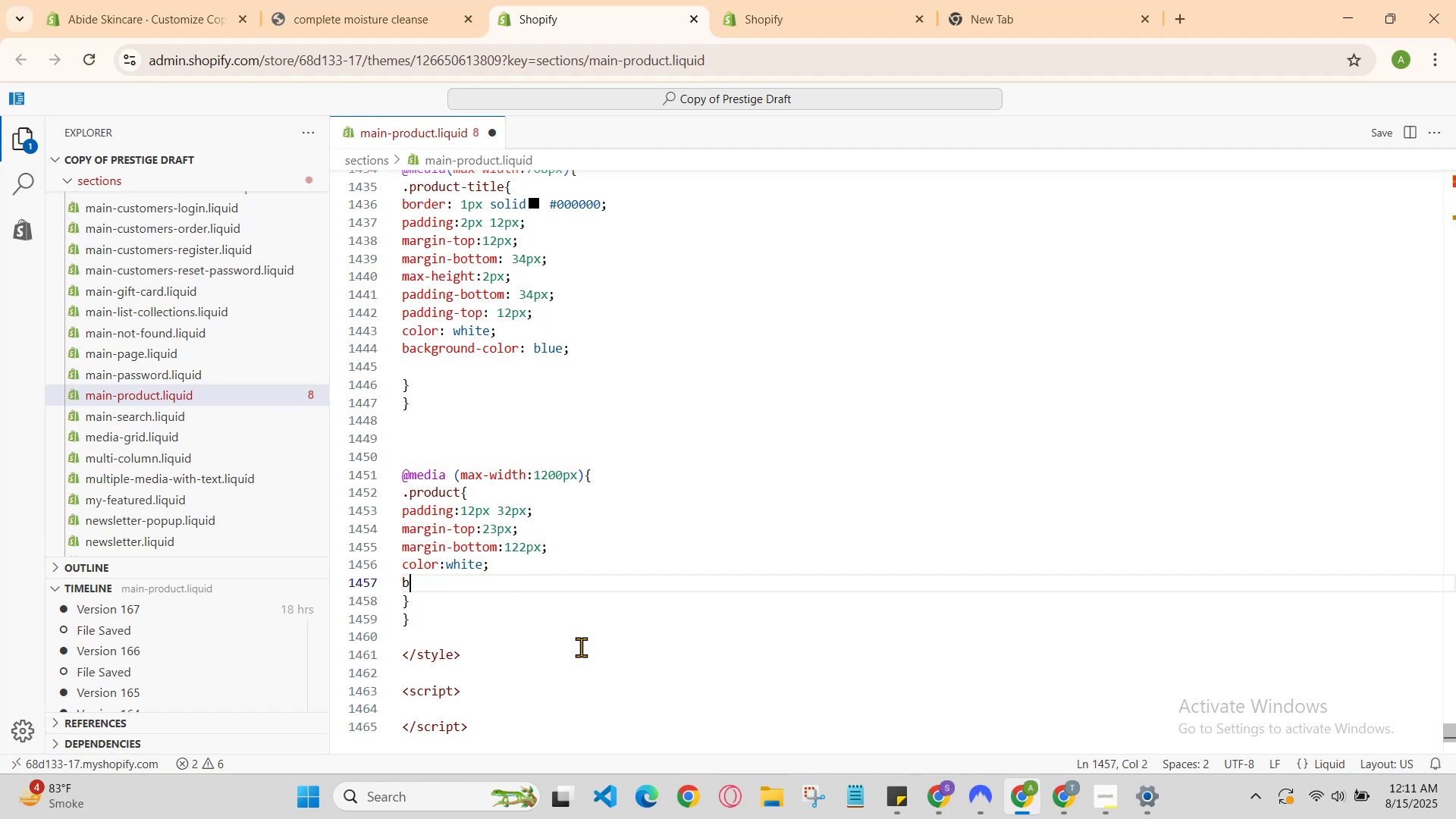 
key(Backspace)
 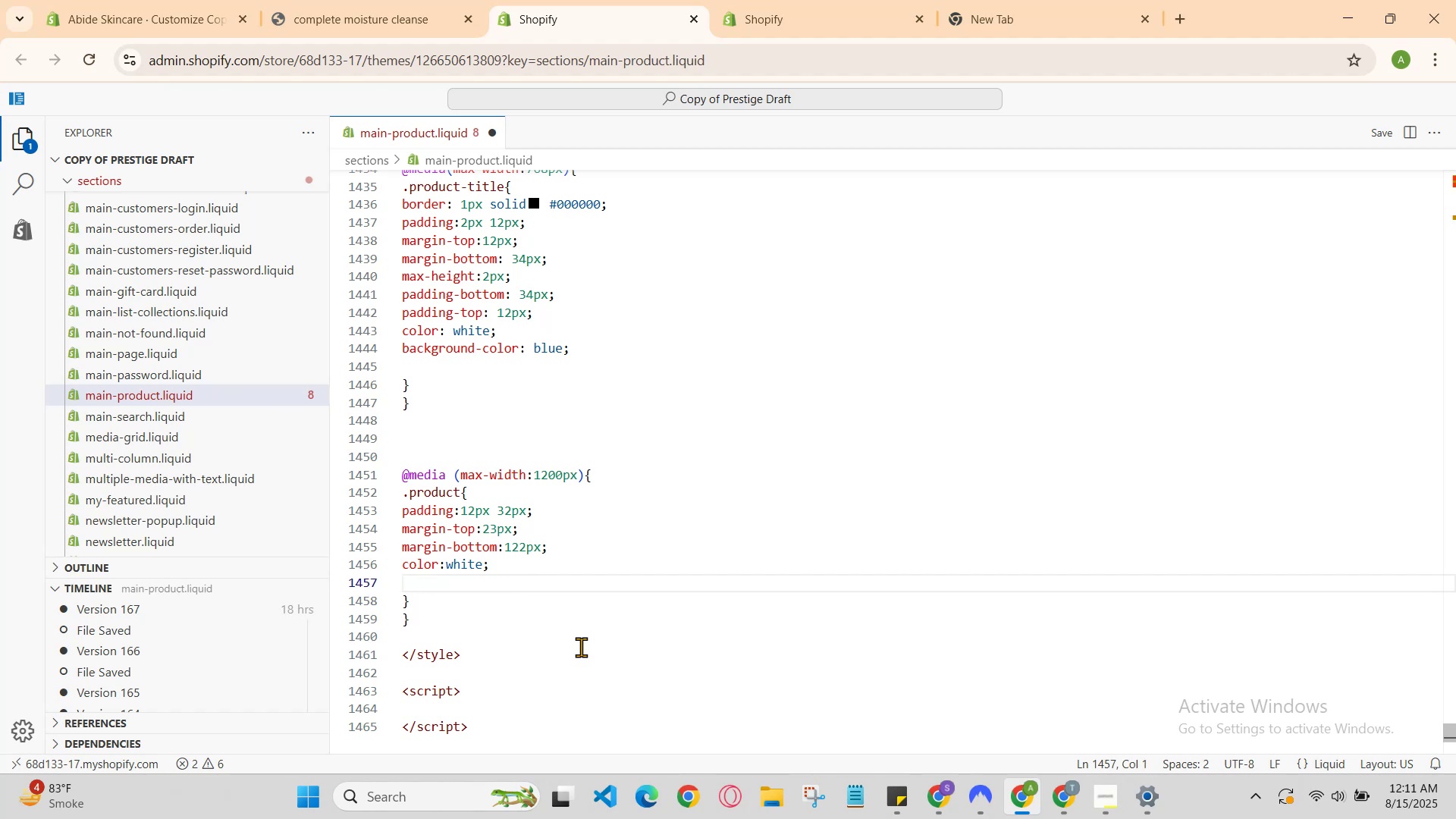 
key(Backspace)
 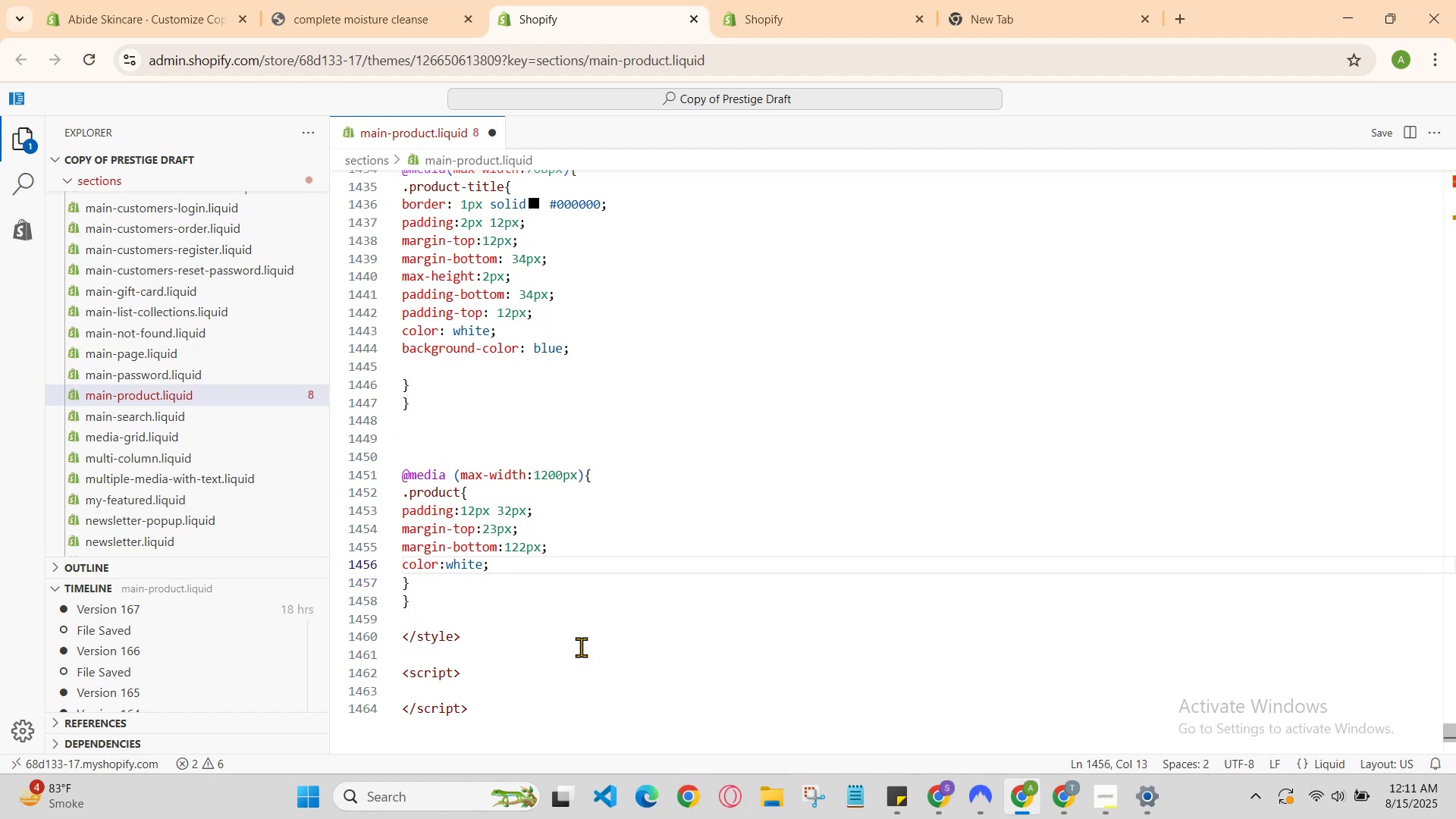 
key(Backspace)
 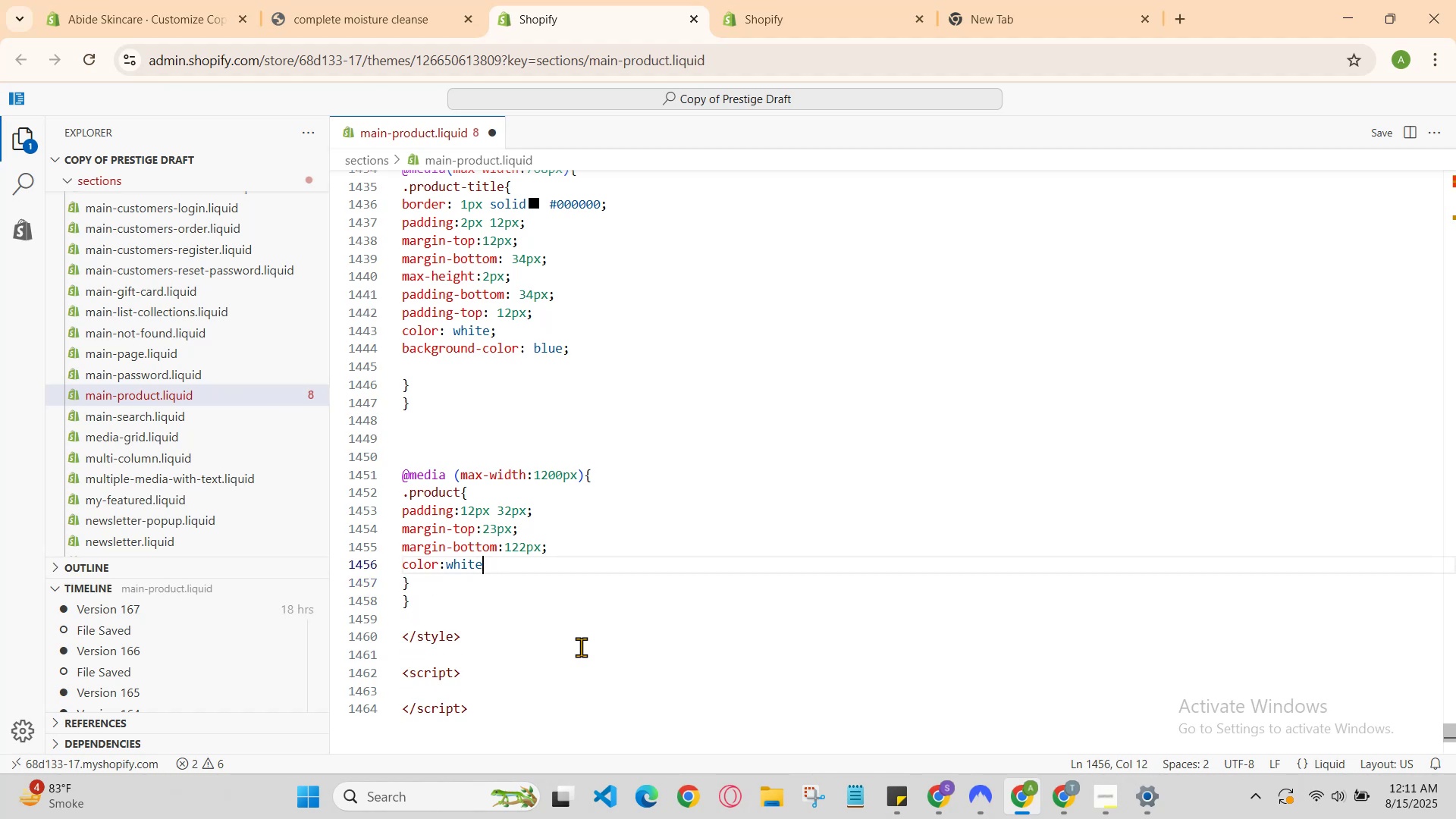 
key(Semicolon)
 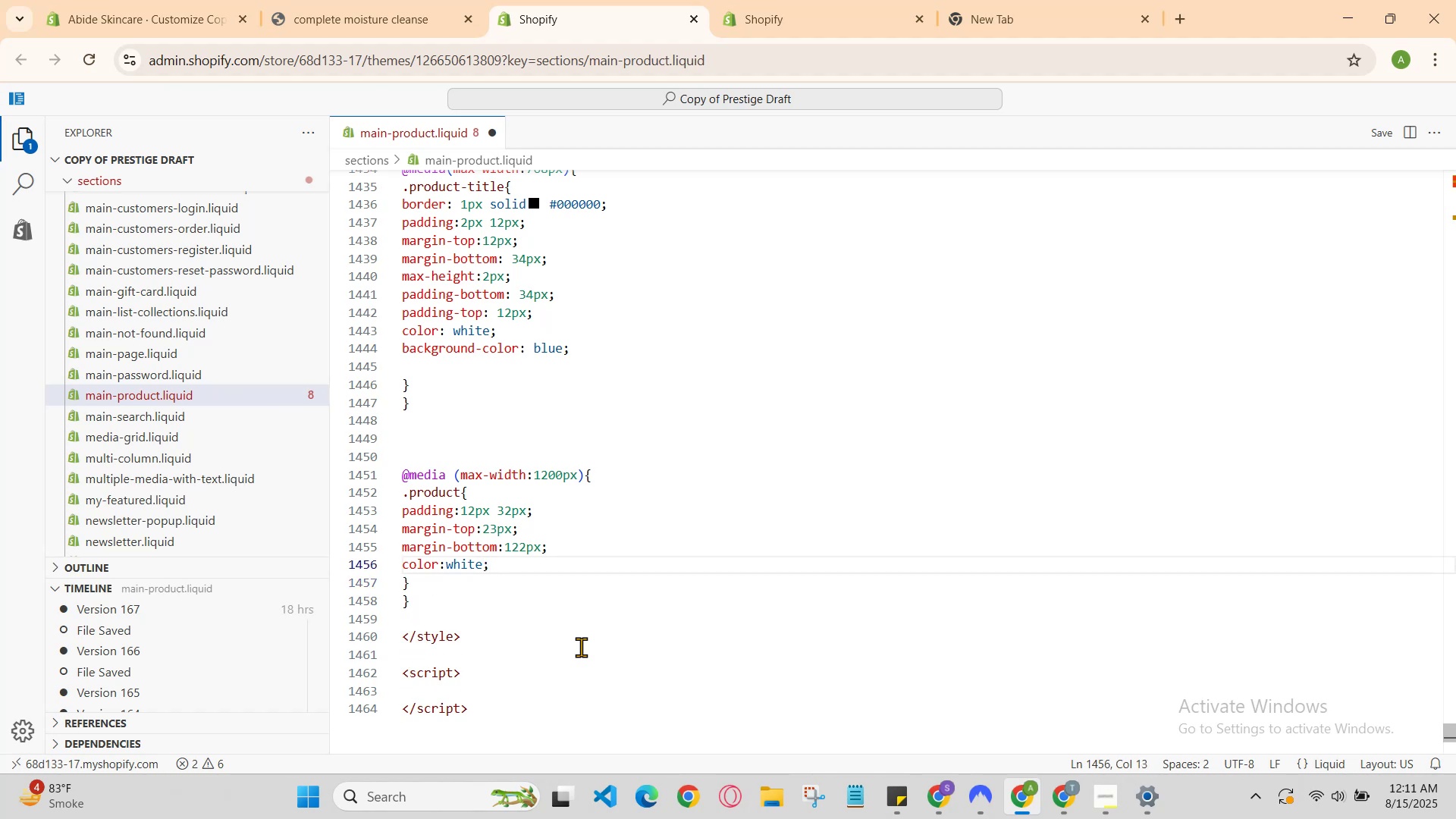 
key(ArrowUp)
 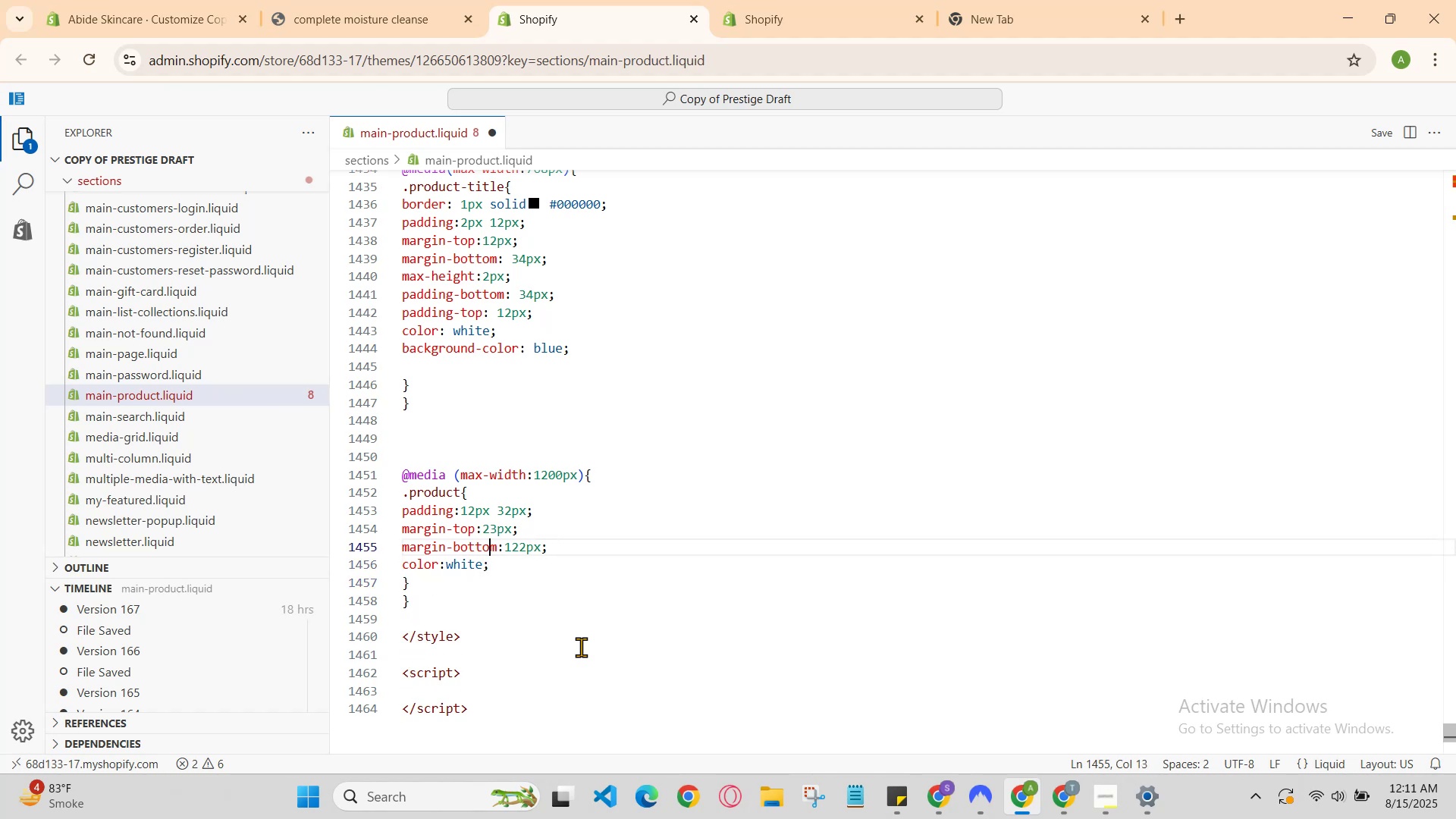 
key(ArrowUp)
 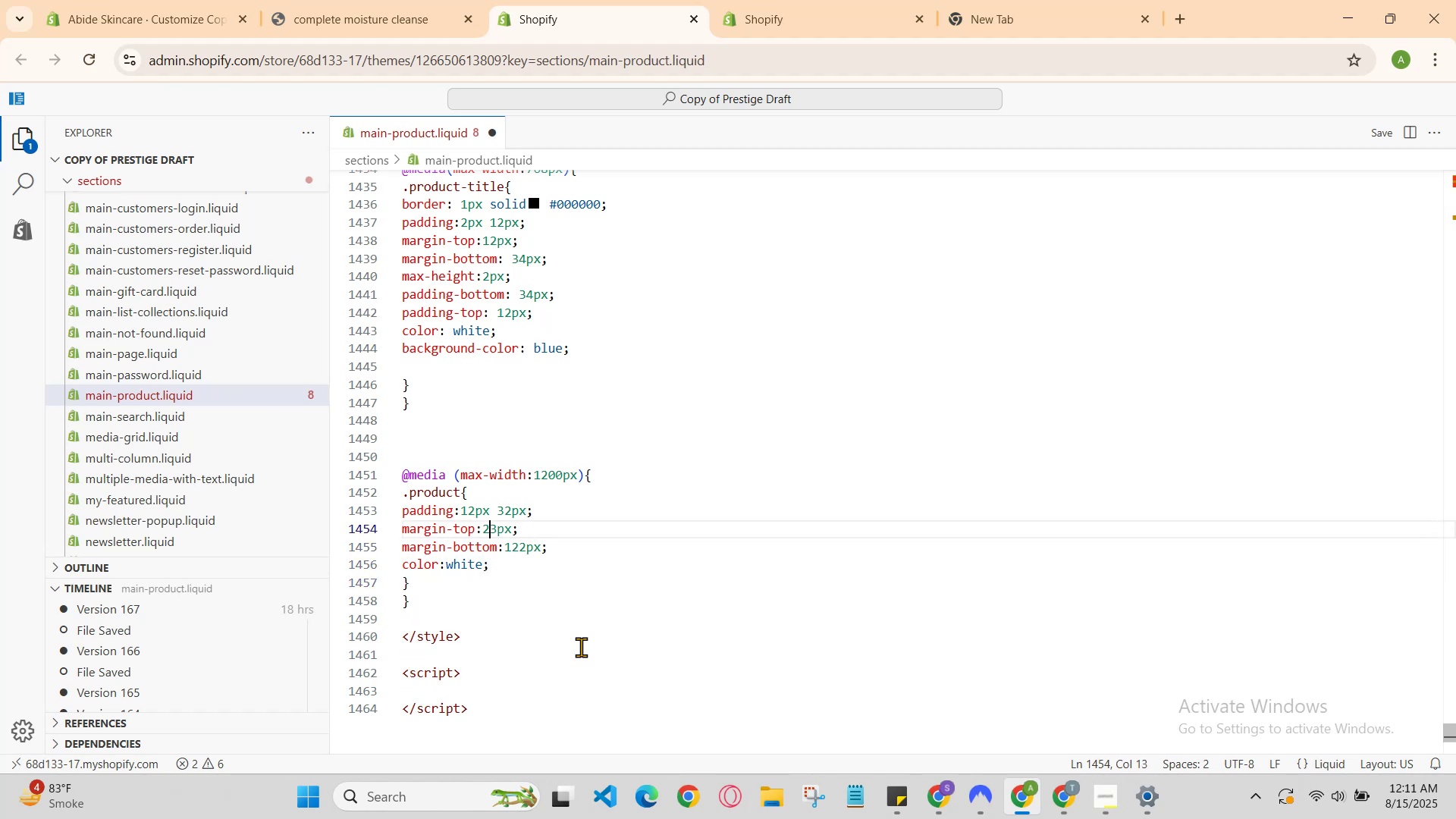 
key(ArrowRight)
 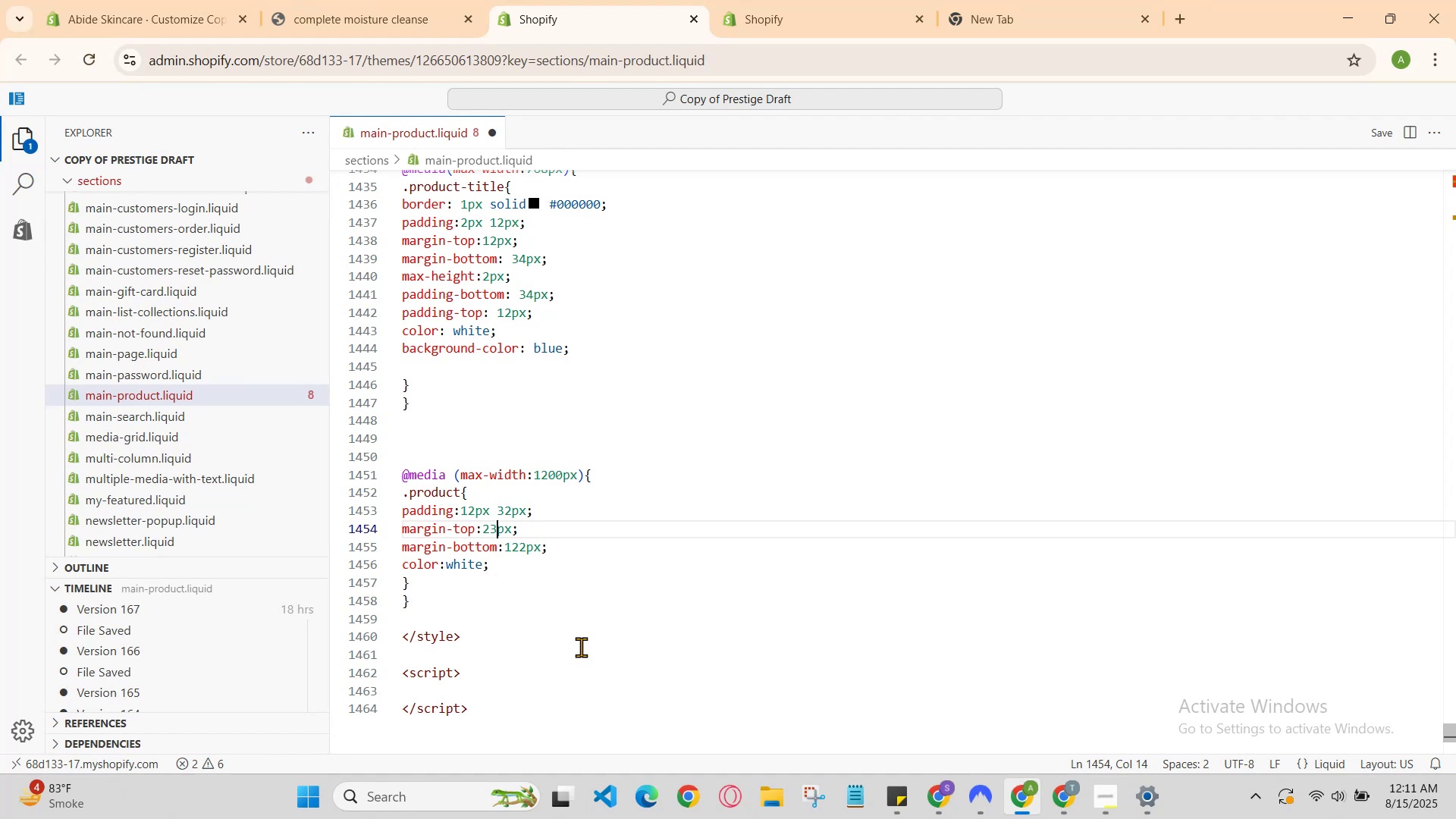 
key(ArrowDown)
 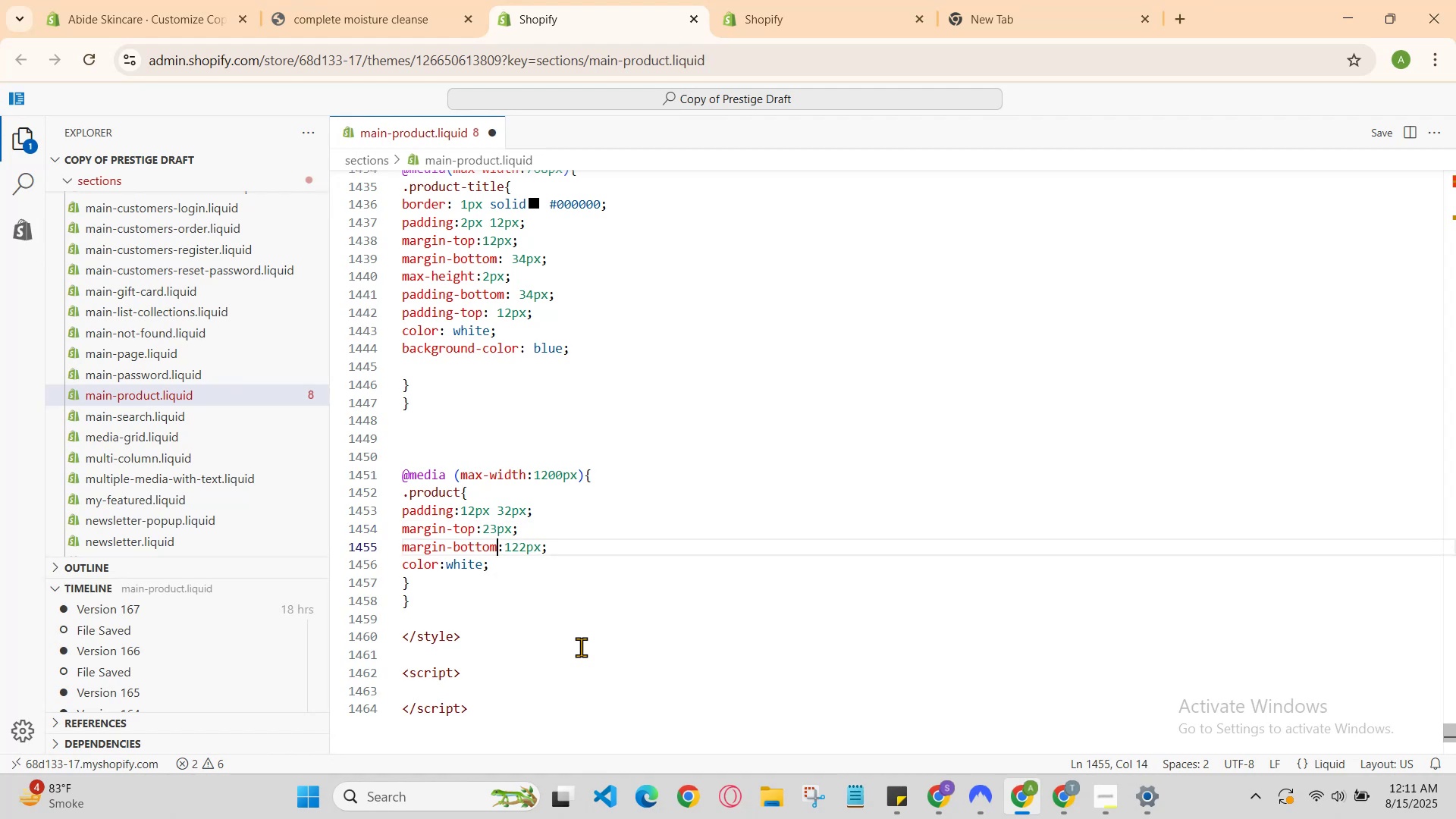 
key(ArrowRight)
 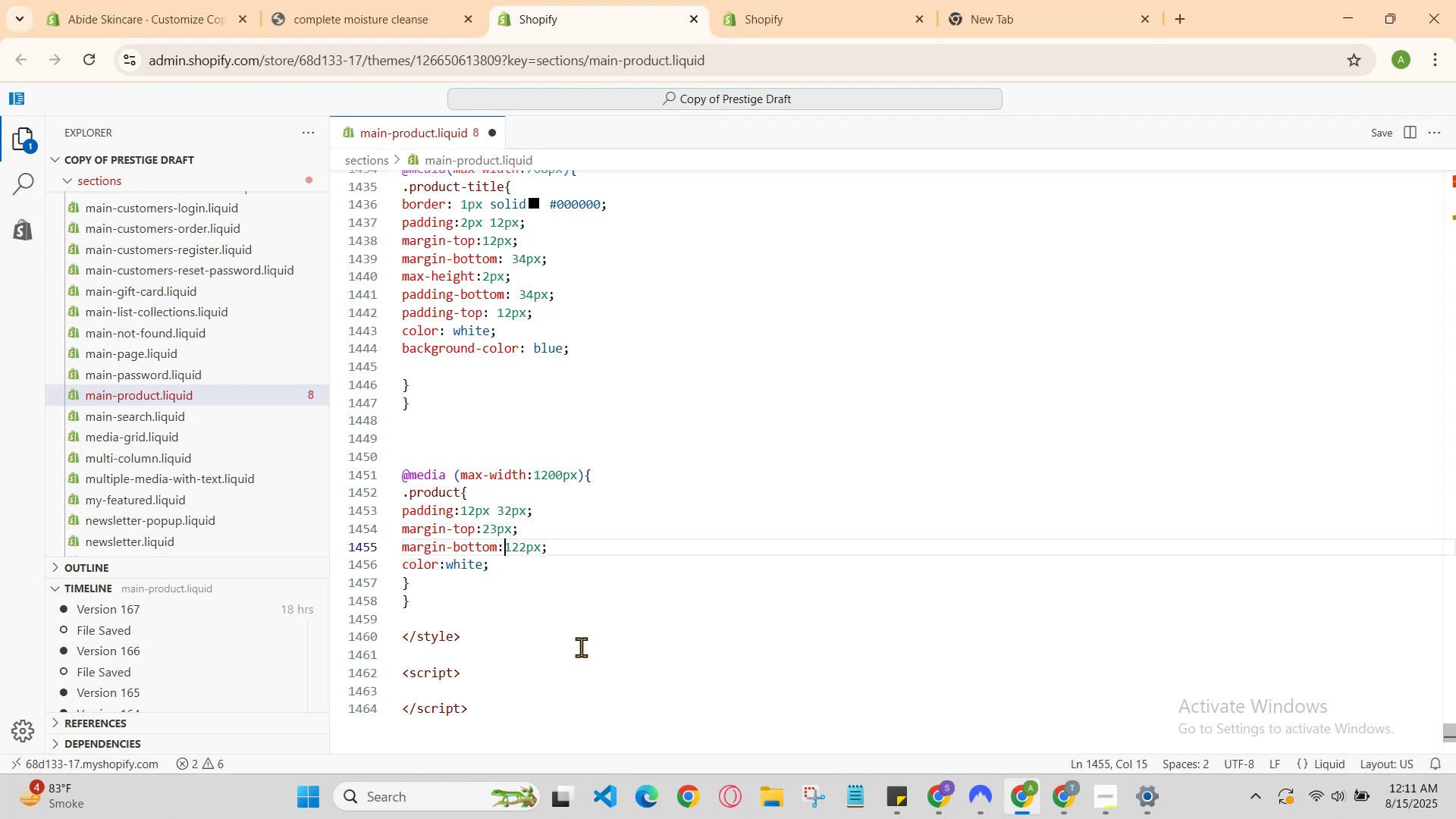 
key(ArrowRight)
 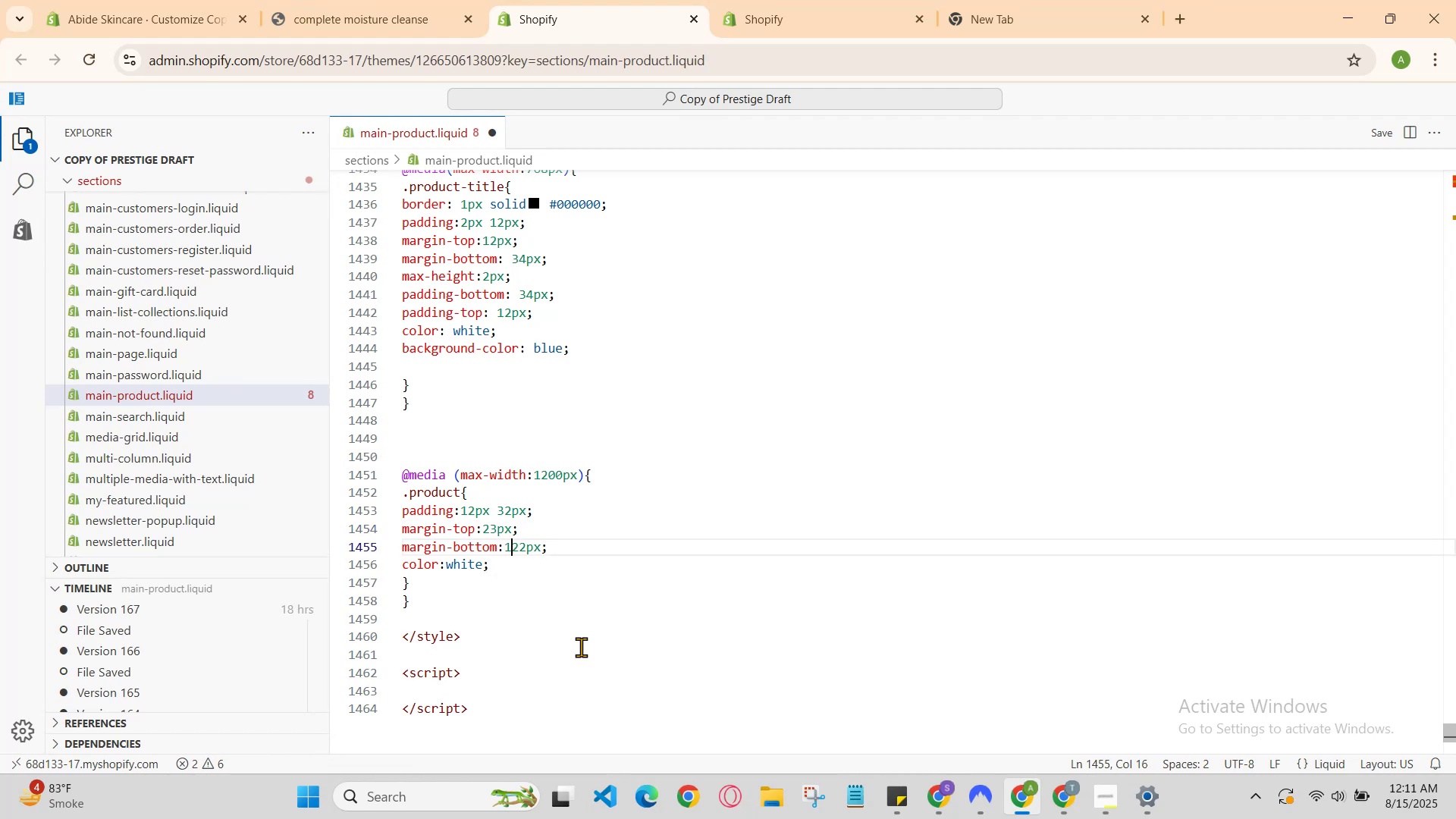 
key(ArrowRight)
 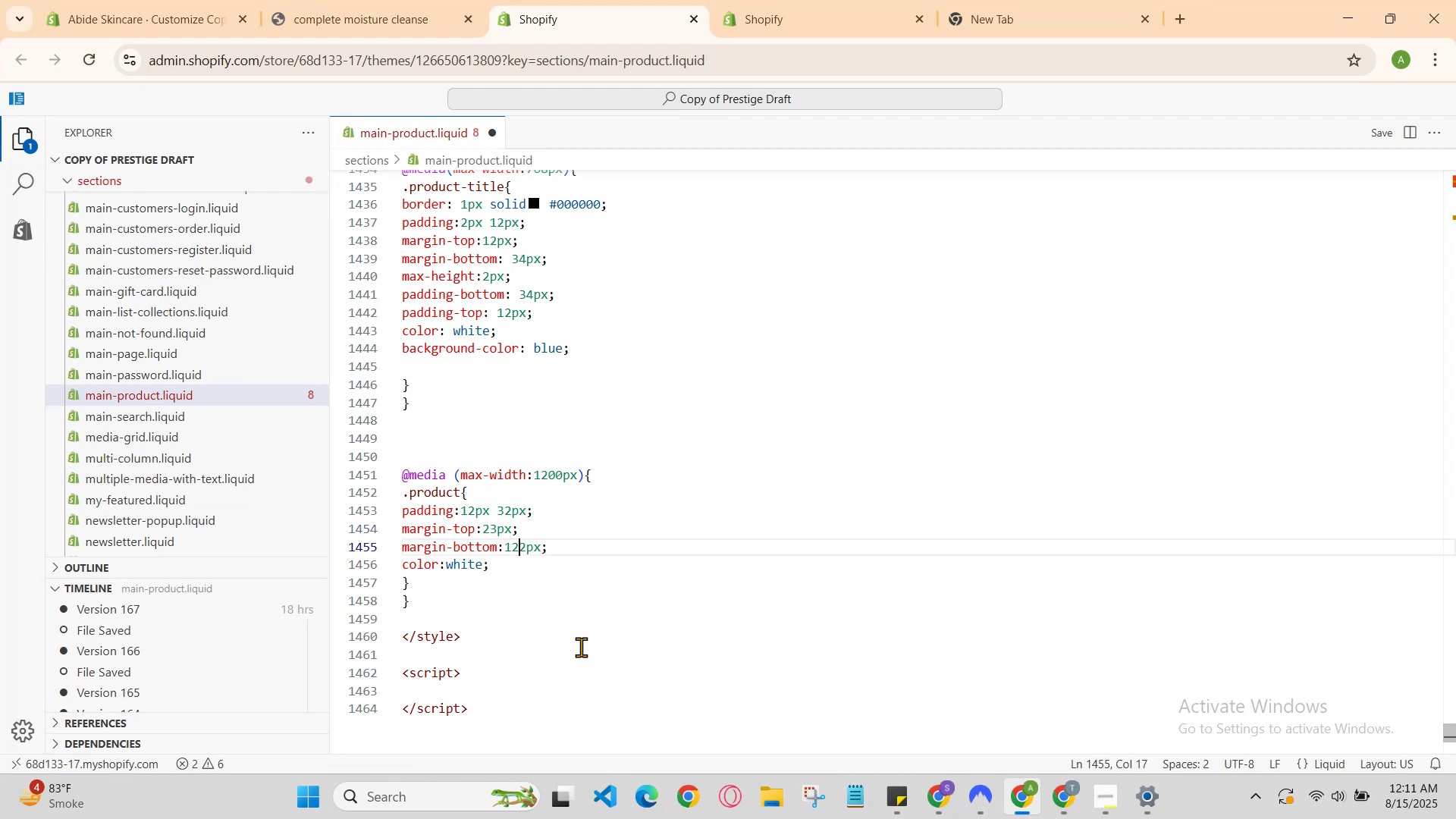 
key(Backspace)
 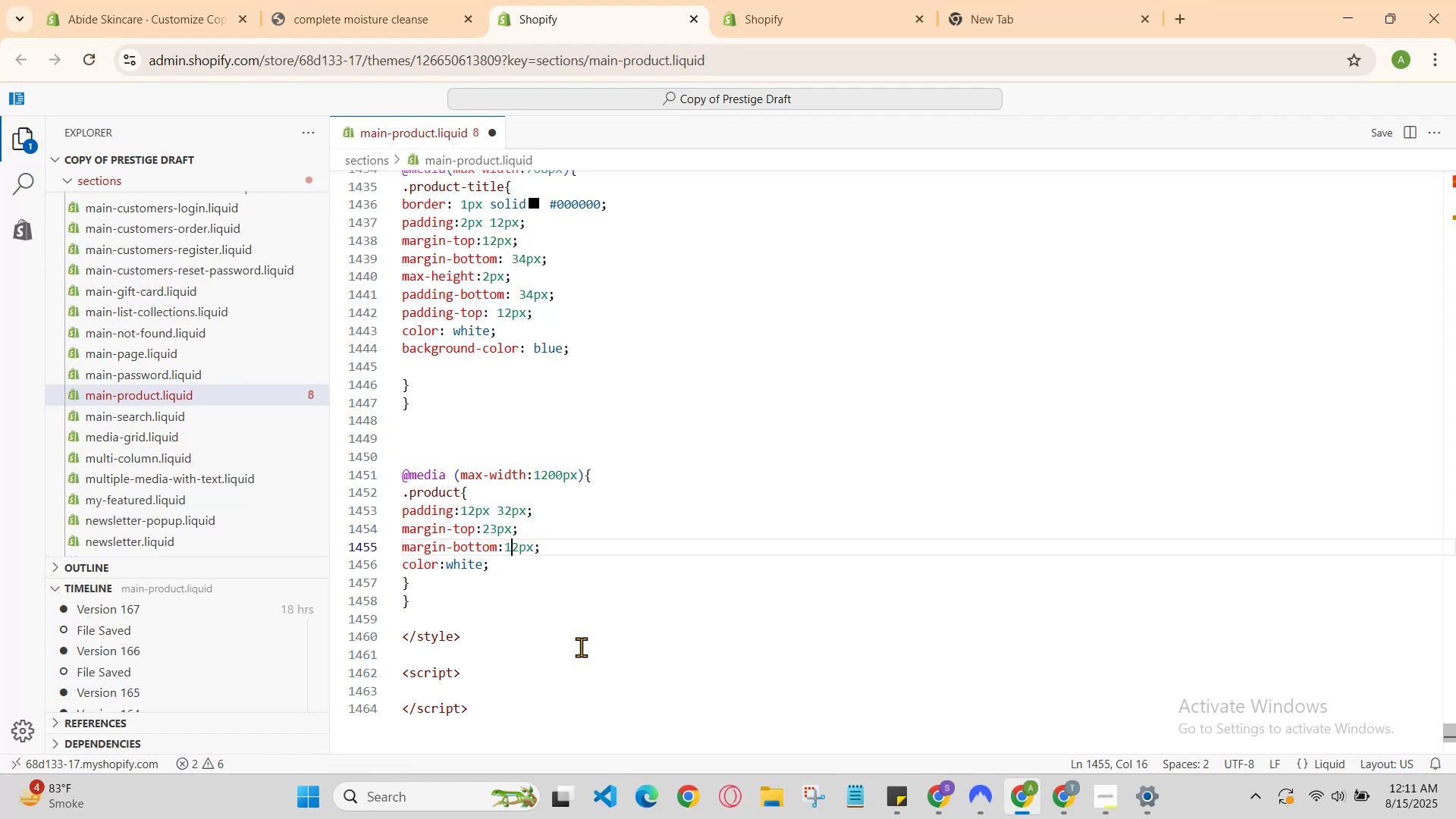 
key(ArrowUp)
 